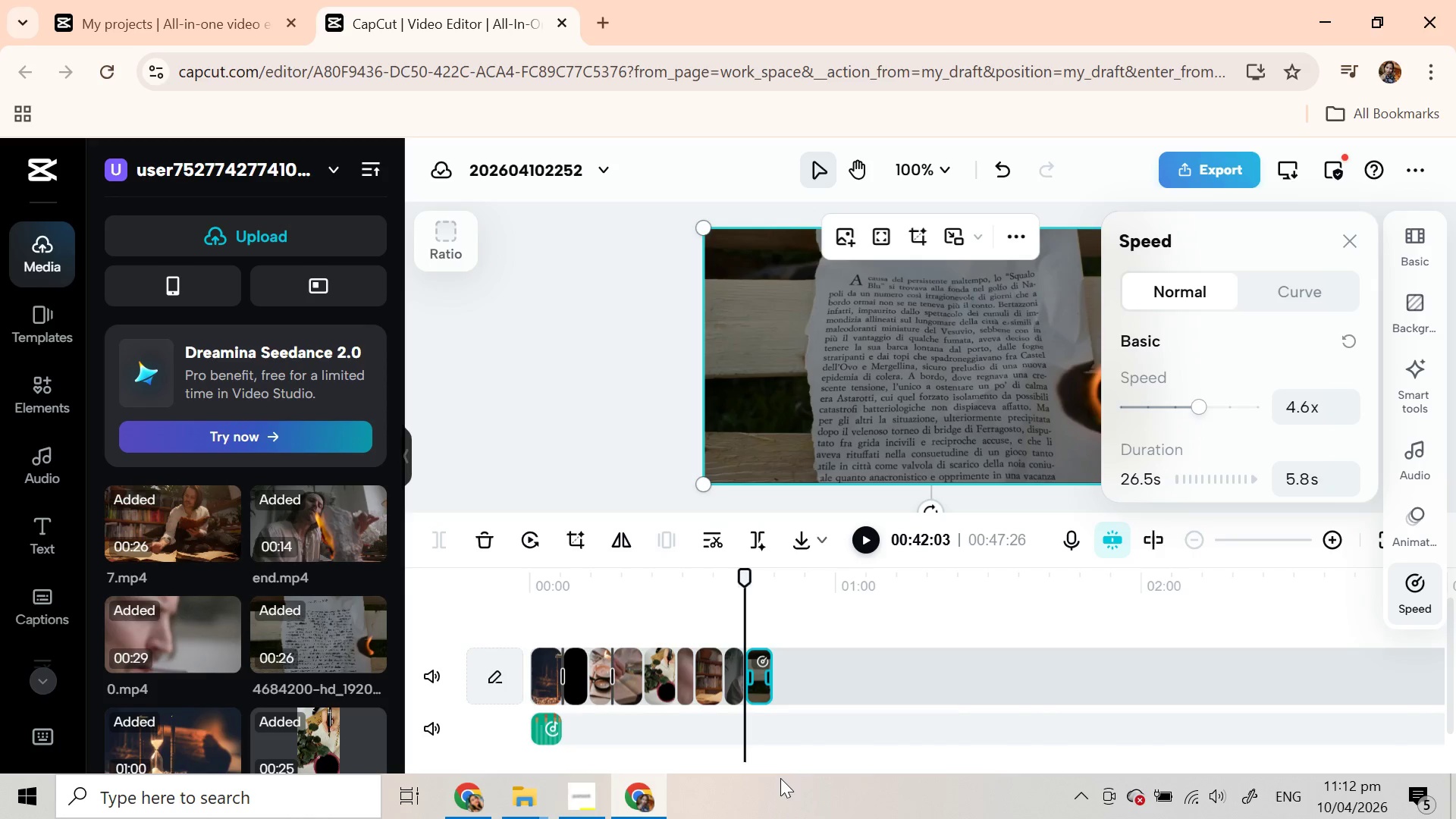 
left_click([787, 729])
 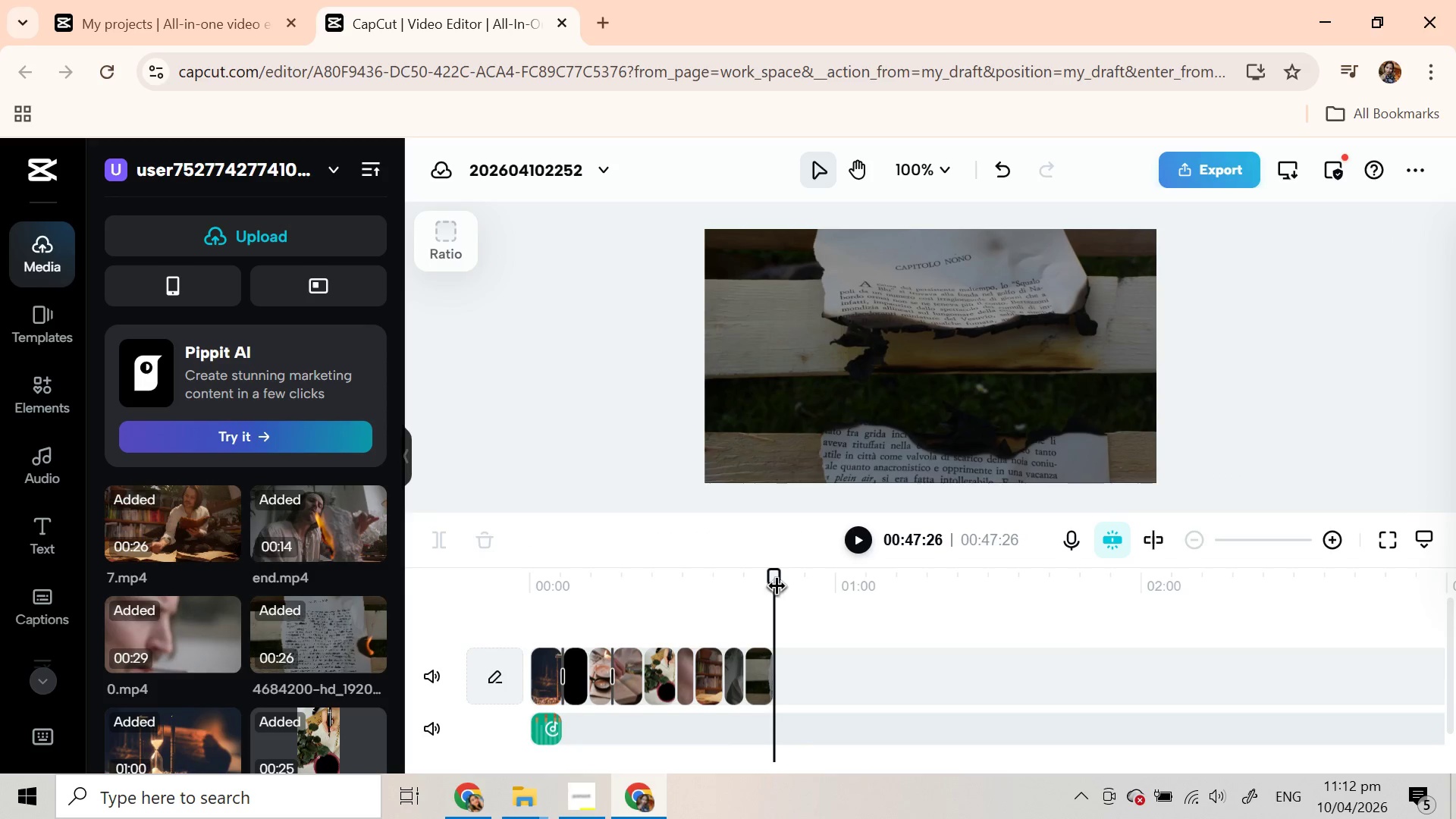 
left_click_drag(start_coordinate=[774, 583], to_coordinate=[534, 601])
 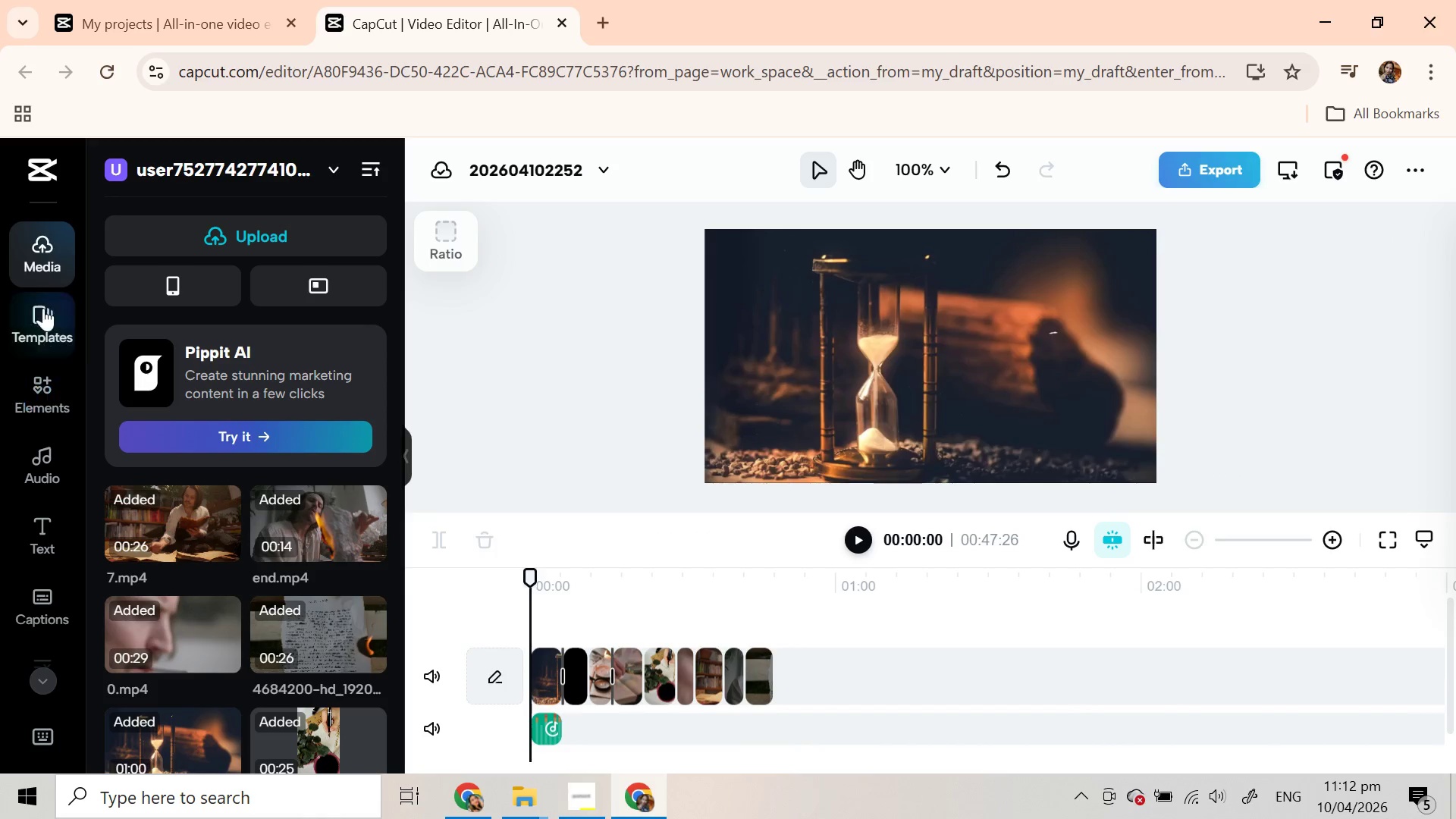 
scroll: coordinate [25, 469], scroll_direction: down, amount: 3.0
 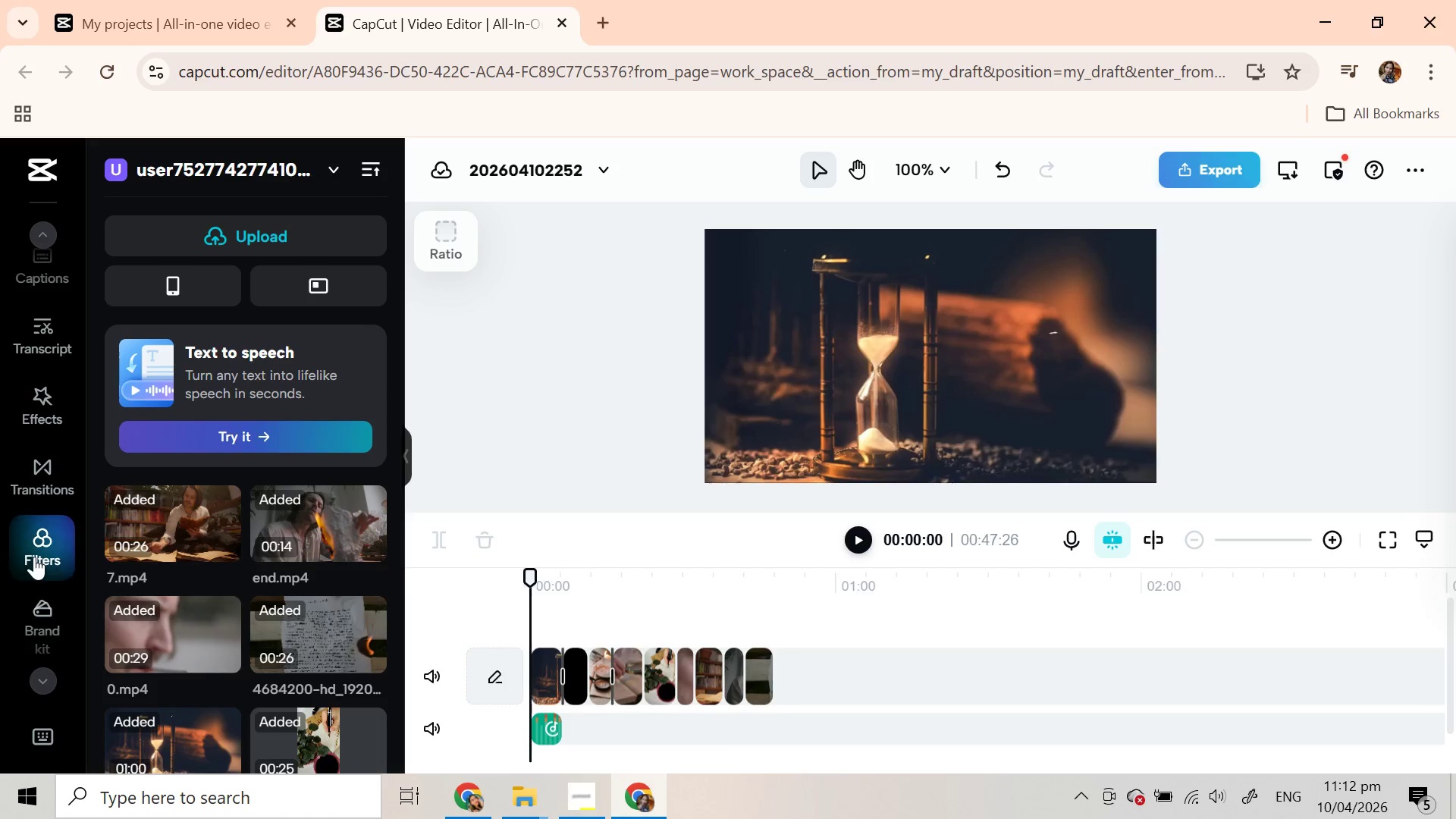 
left_click([34, 557])
 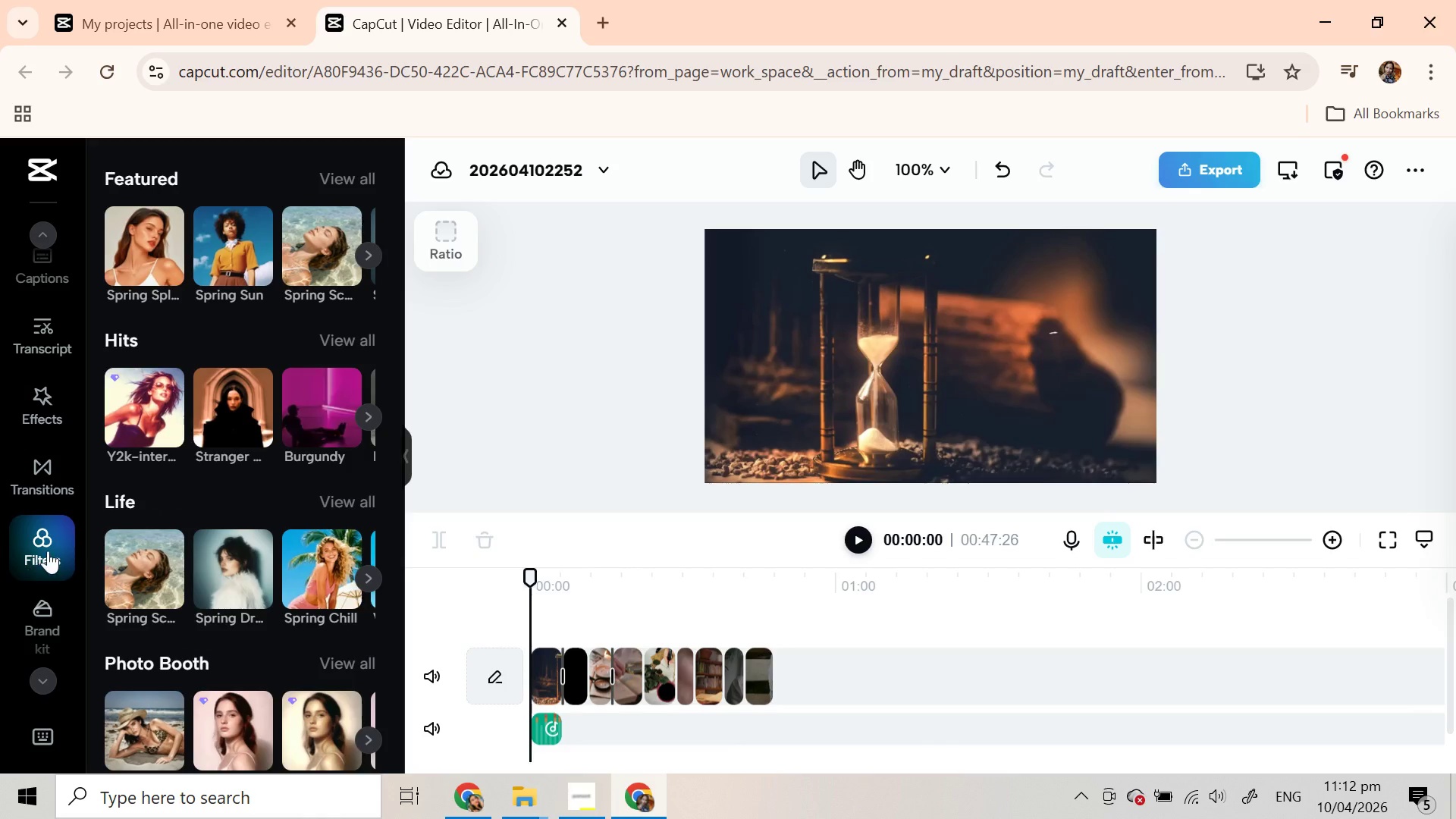 
scroll: coordinate [165, 587], scroll_direction: down, amount: 5.0
 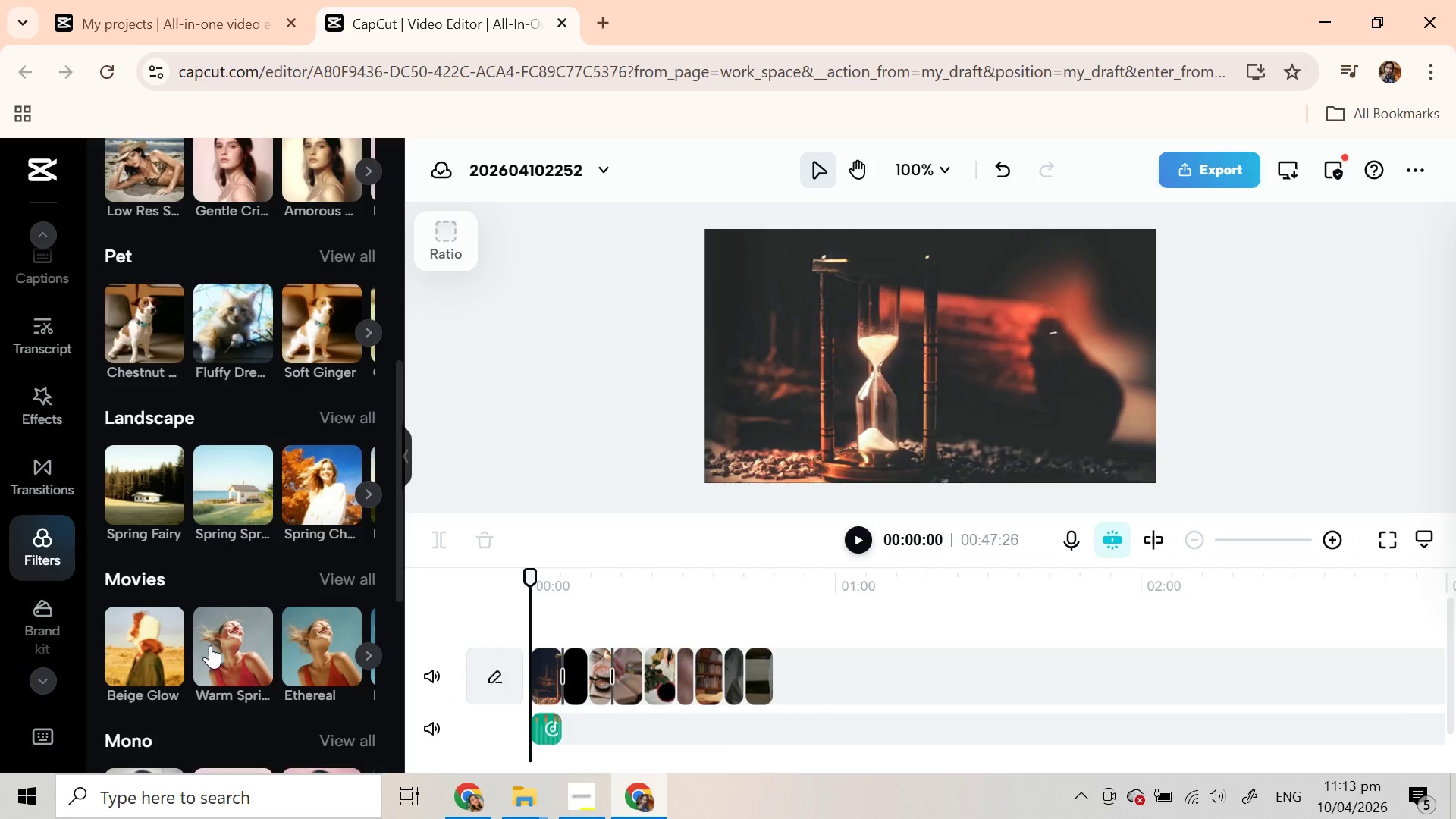 
wait(6.52)
 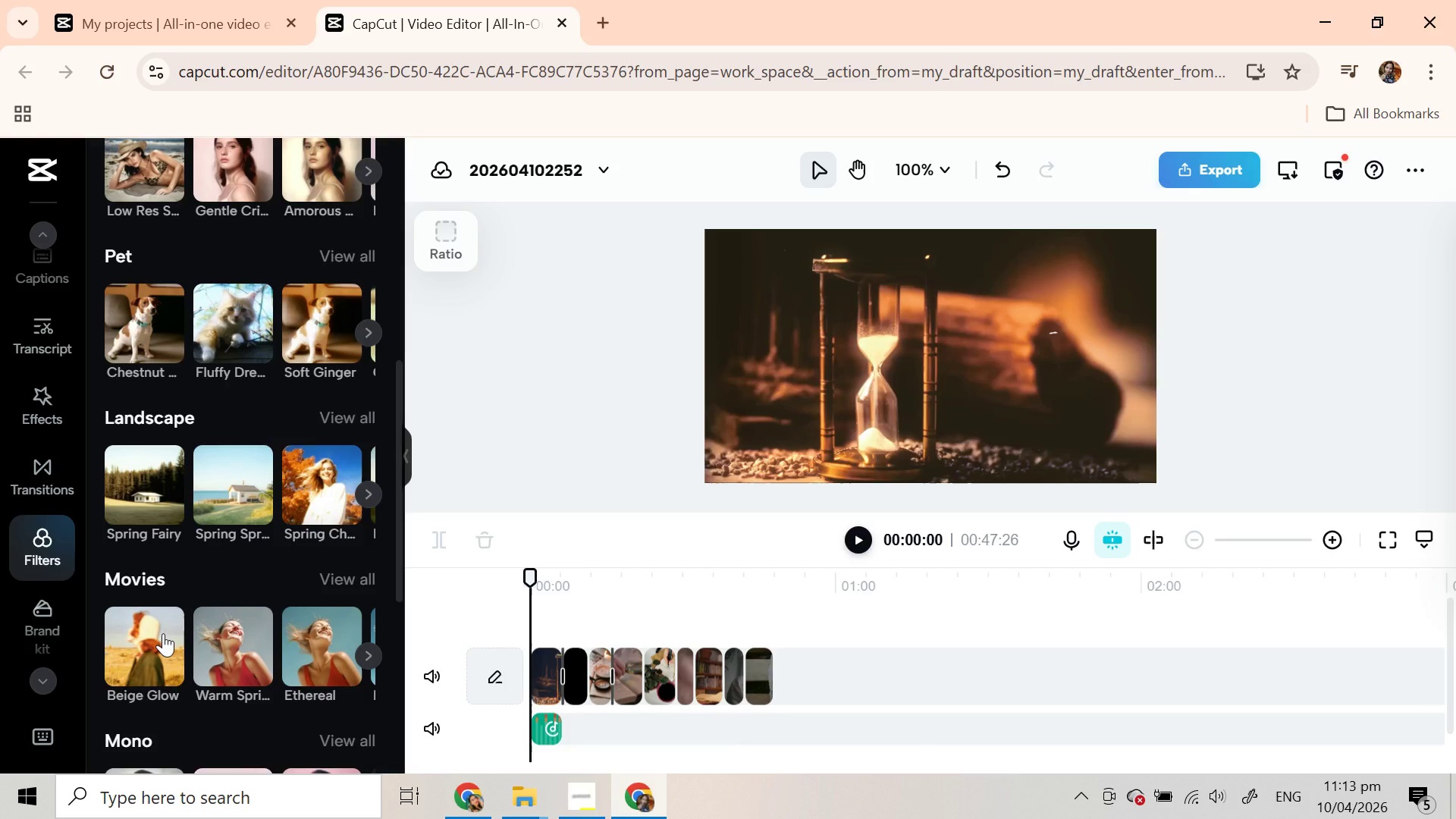 
left_click([601, 689])
 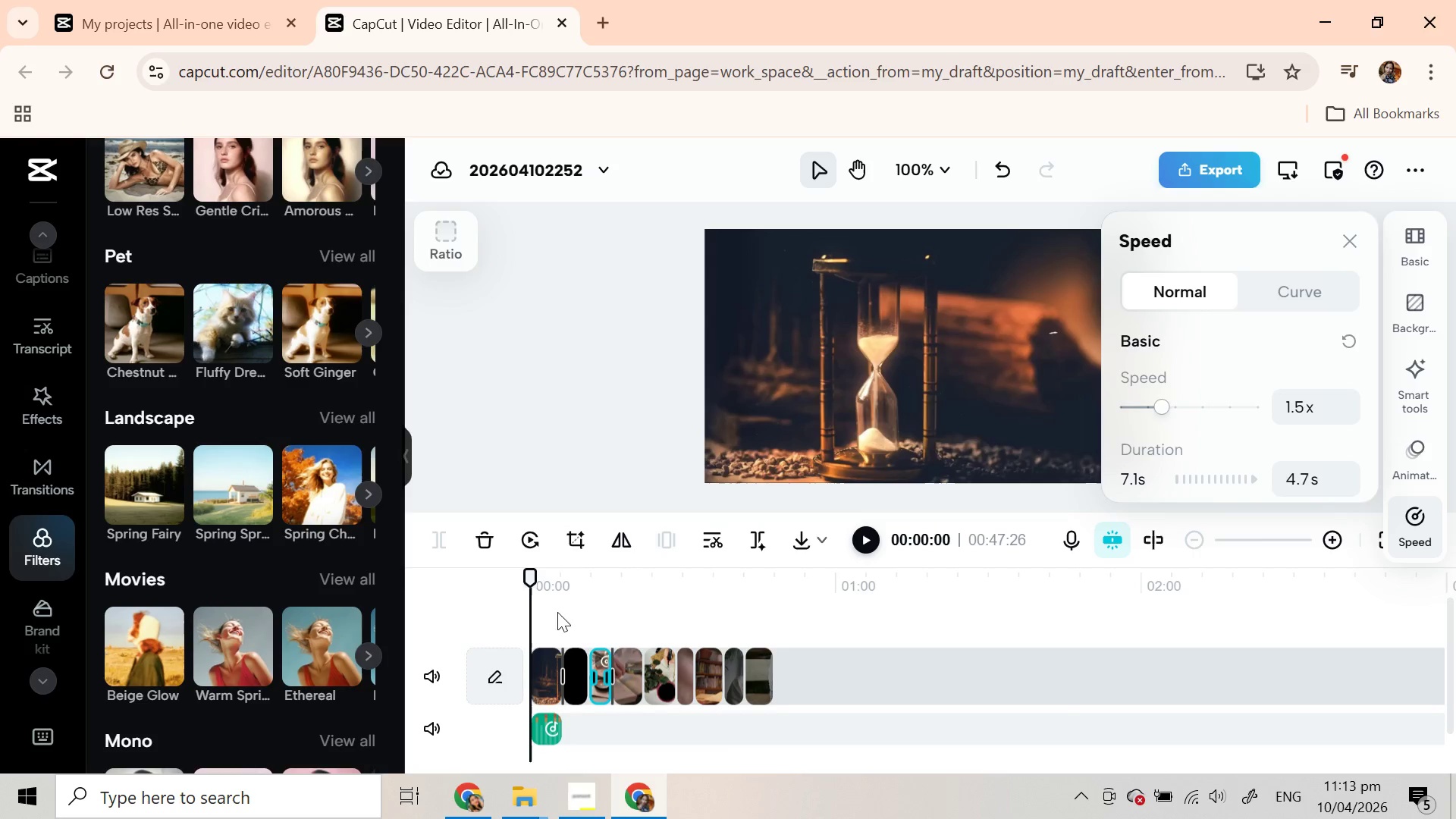 
left_click_drag(start_coordinate=[530, 580], to_coordinate=[556, 582])
 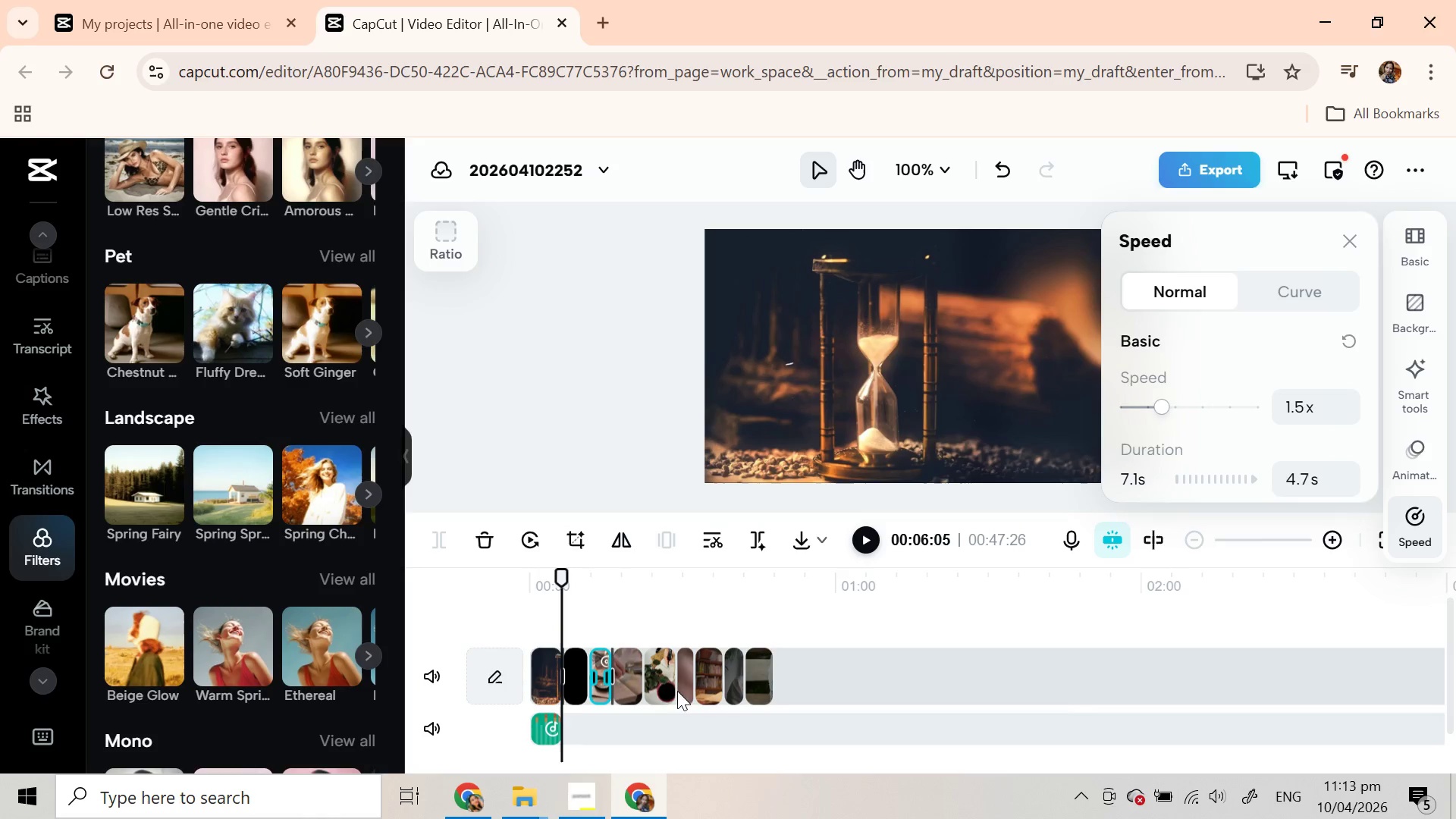 
left_click_drag(start_coordinate=[561, 574], to_coordinate=[625, 579])
 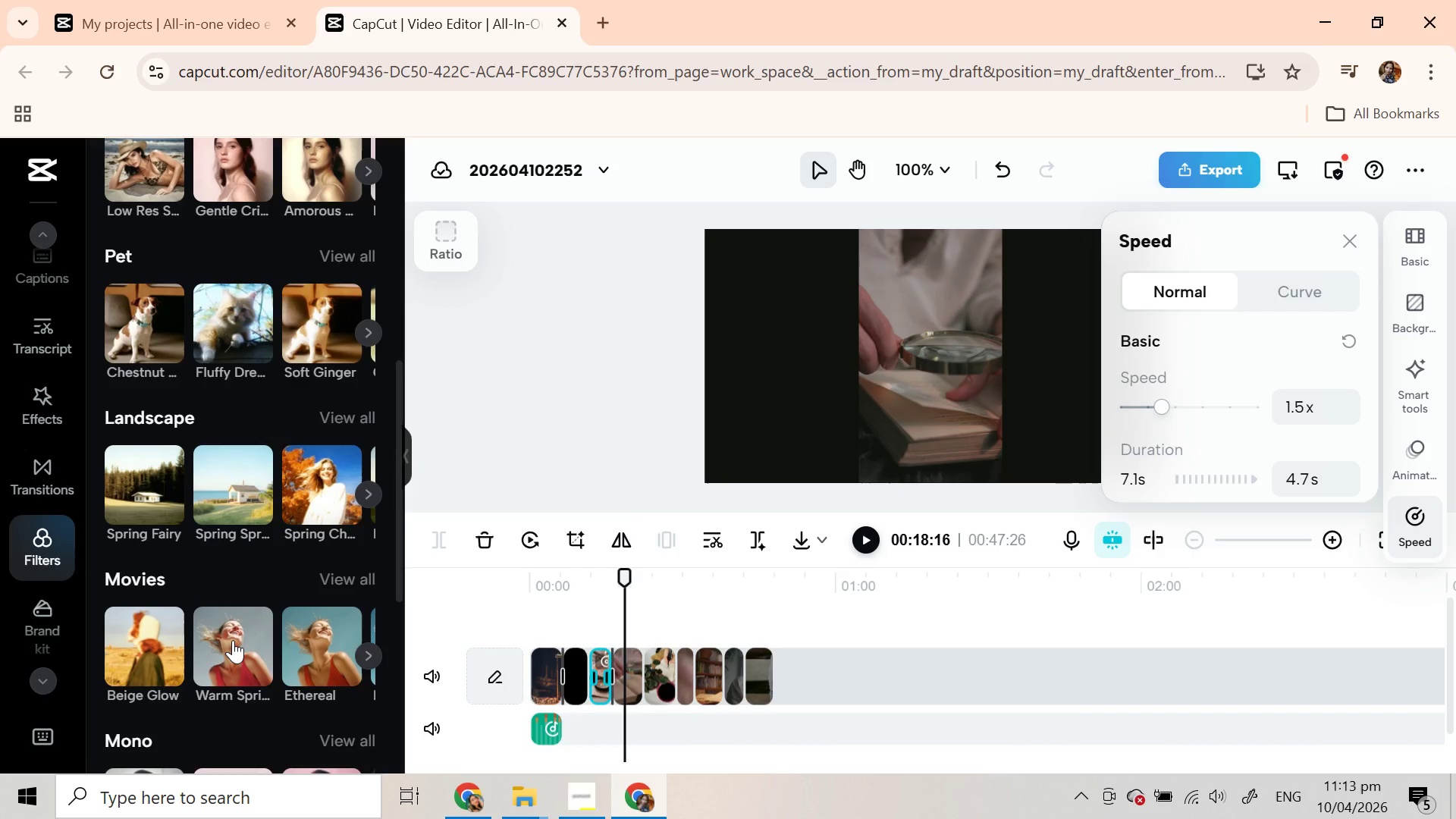 
left_click([233, 640])
 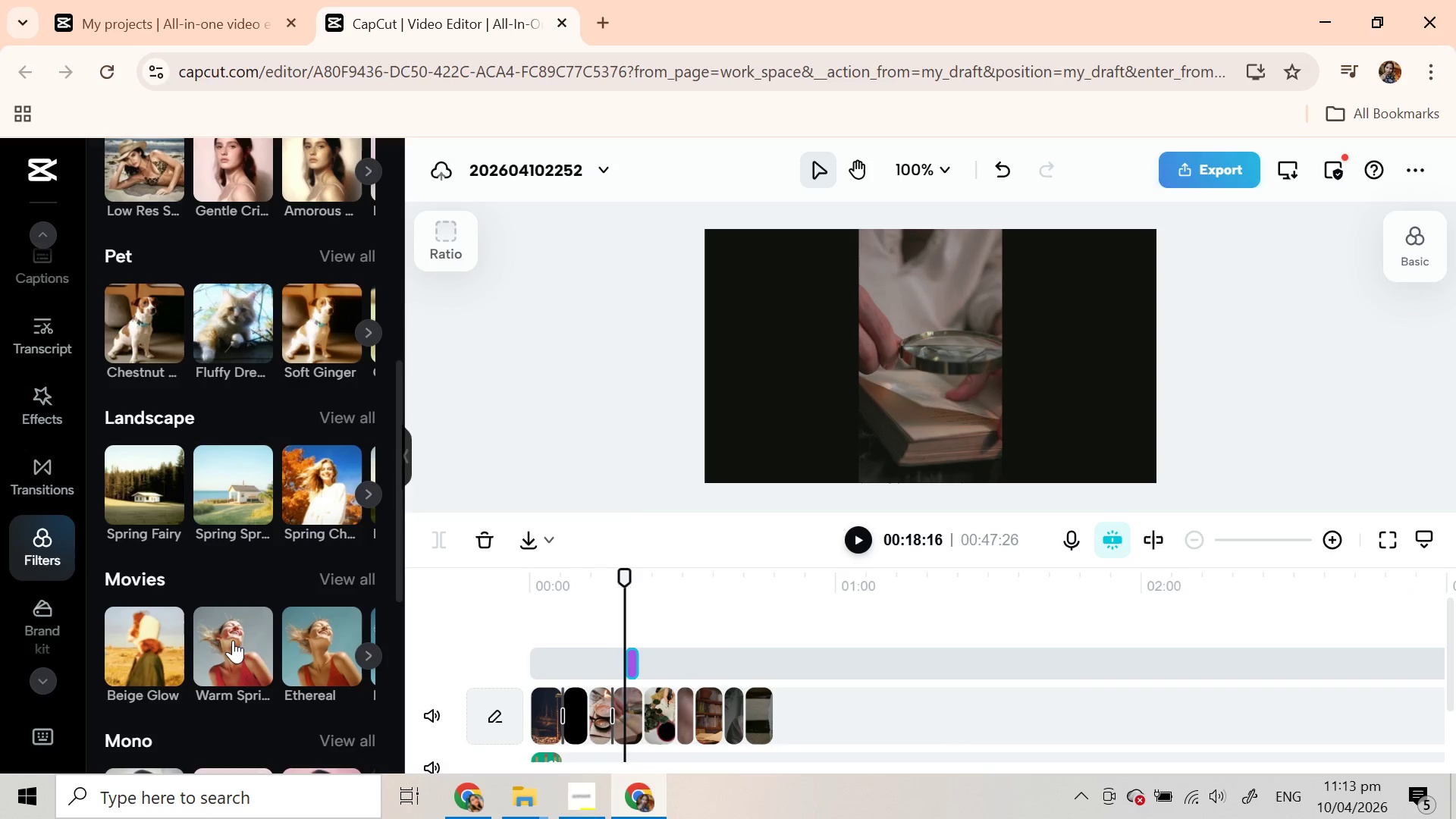 
left_click([325, 662])
 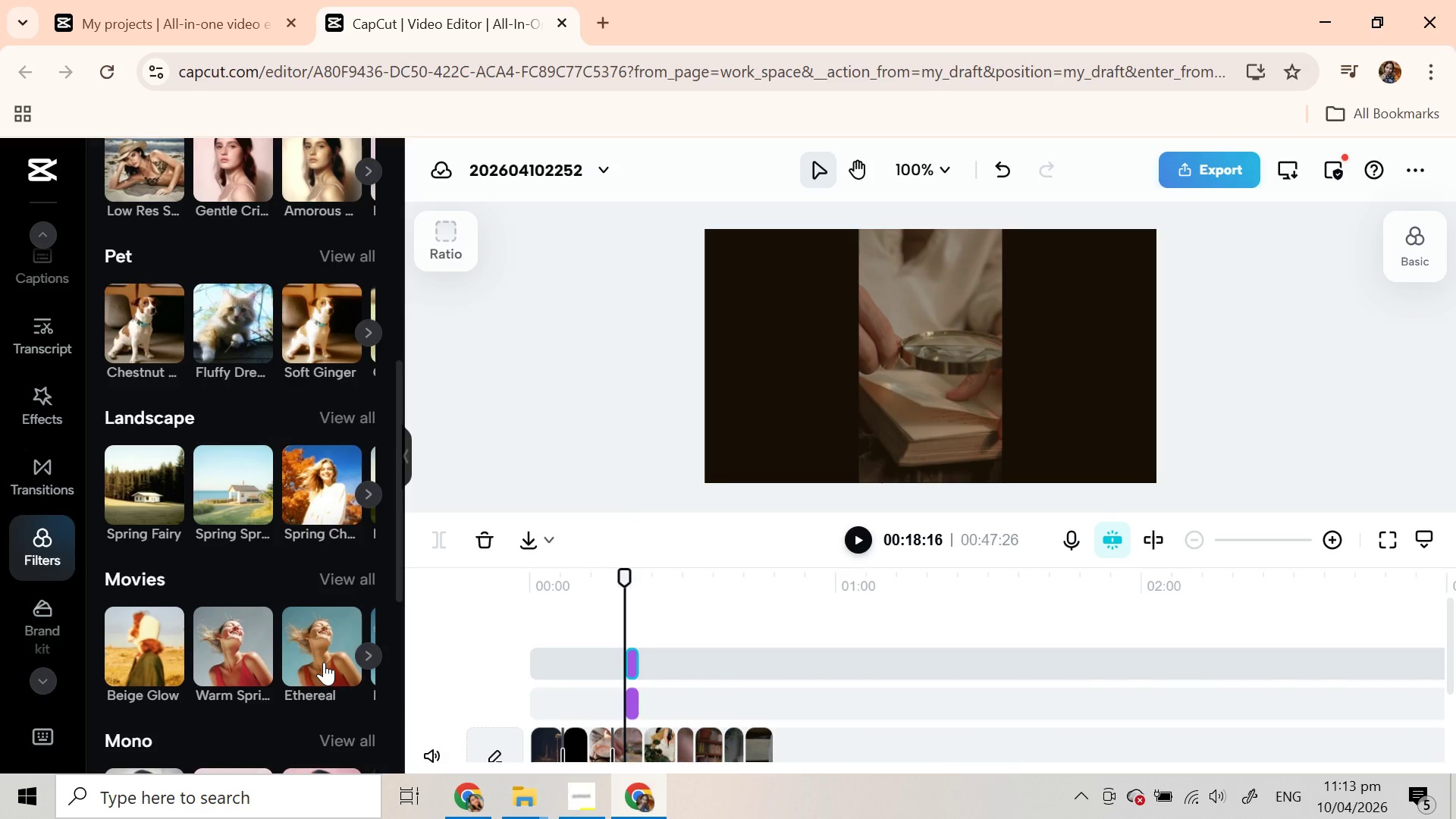 
left_click([158, 649])
 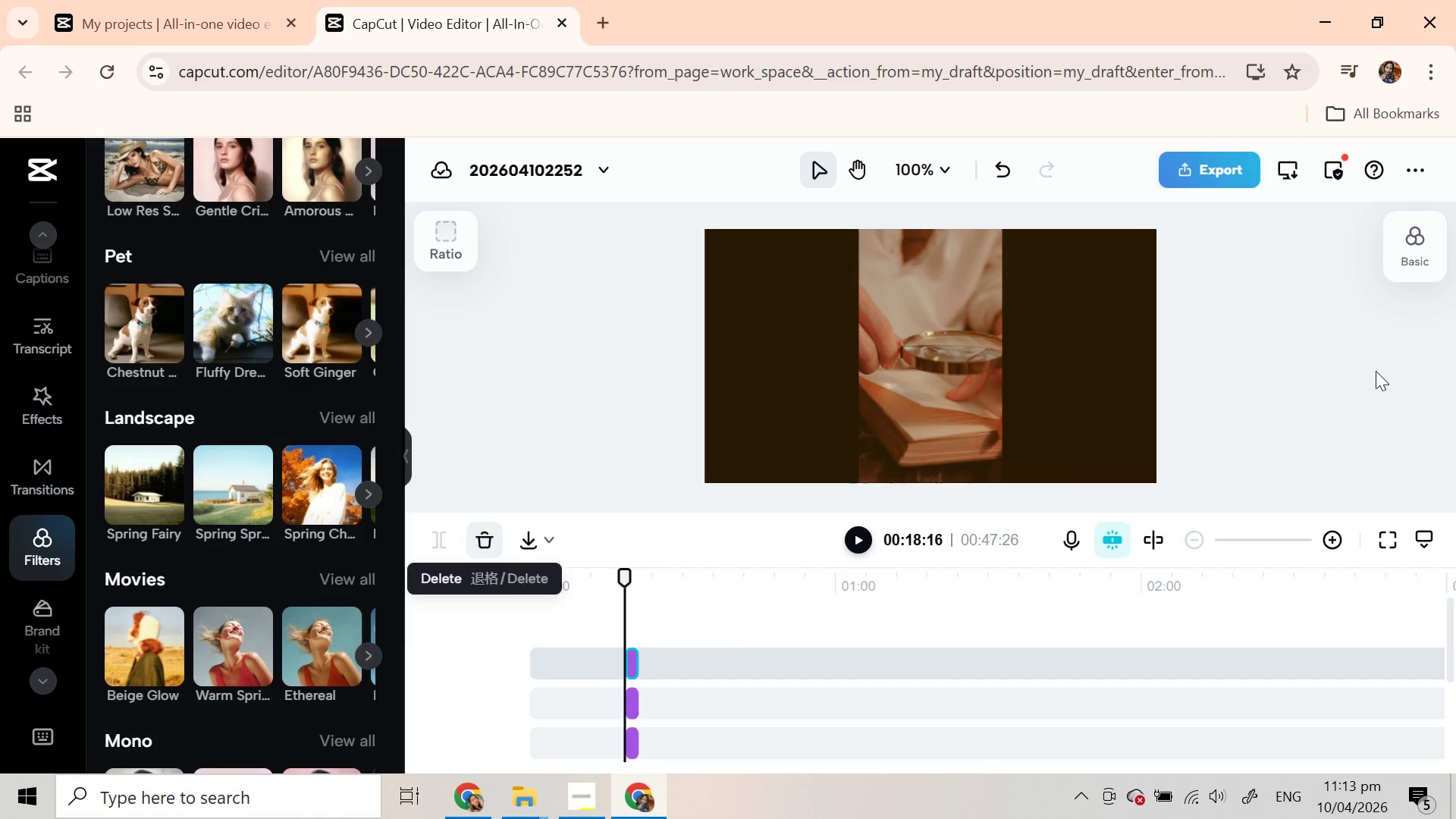 
wait(6.81)
 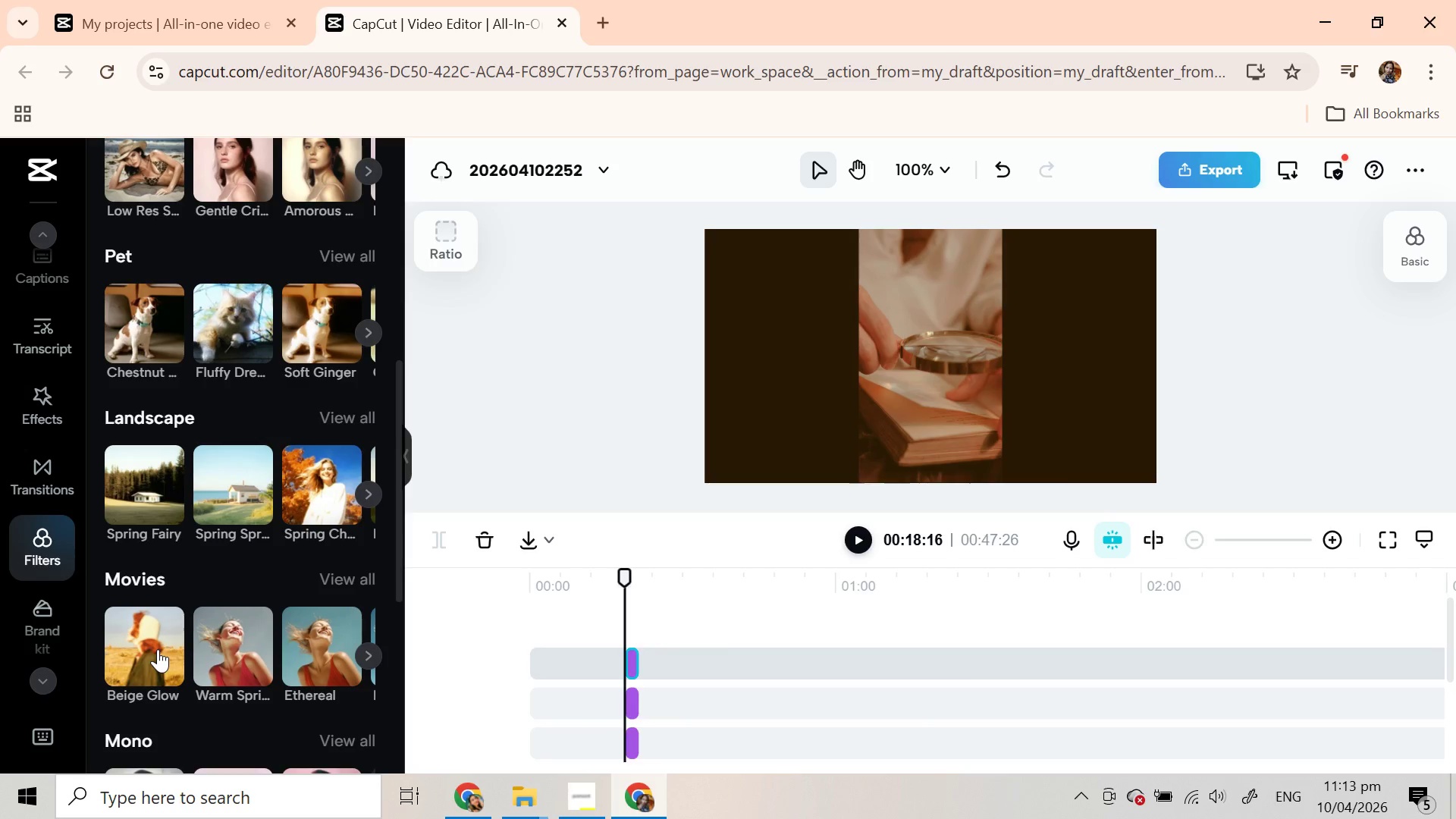 
double_click([1009, 174])
 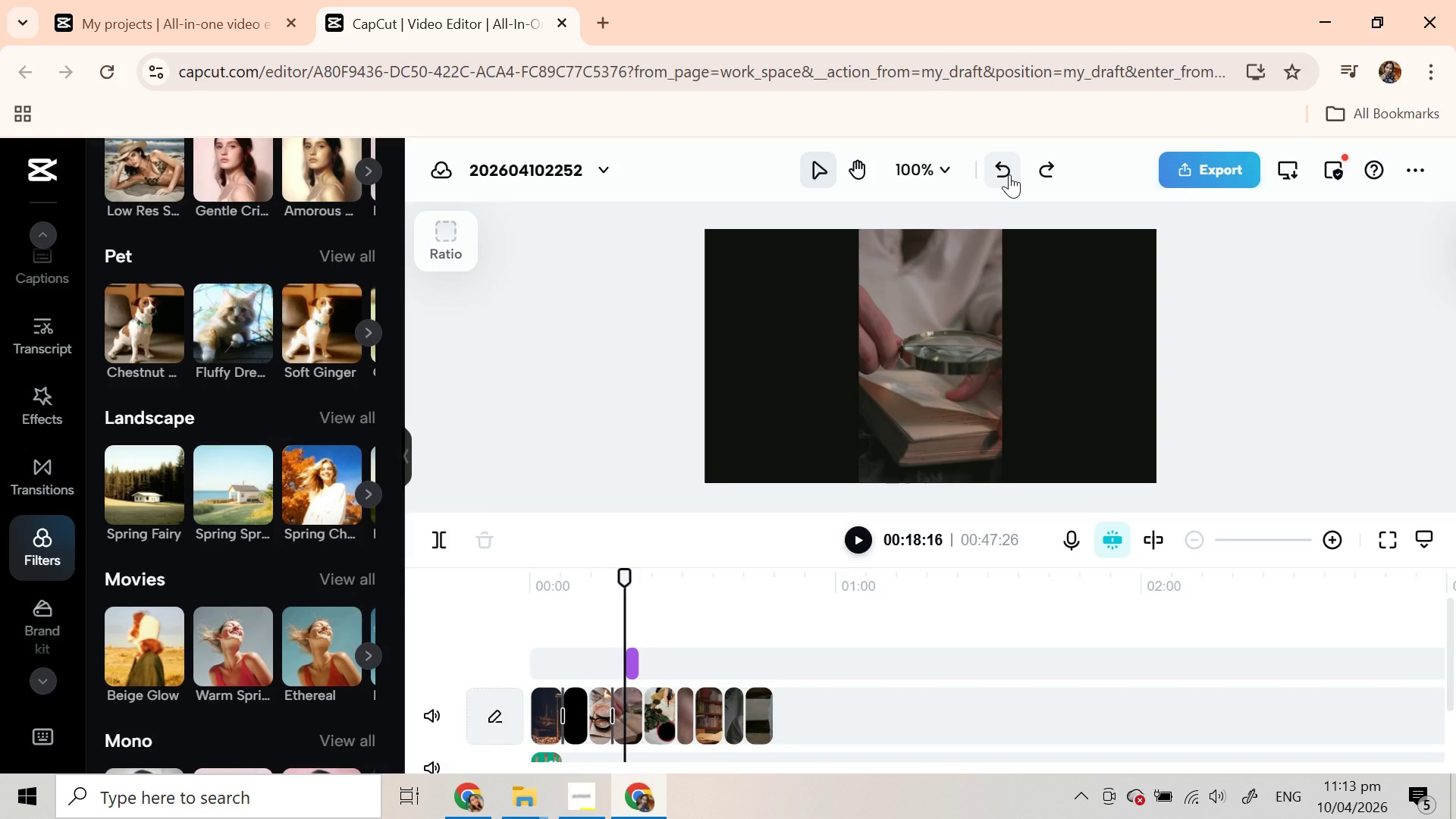 
left_click([1009, 174])
 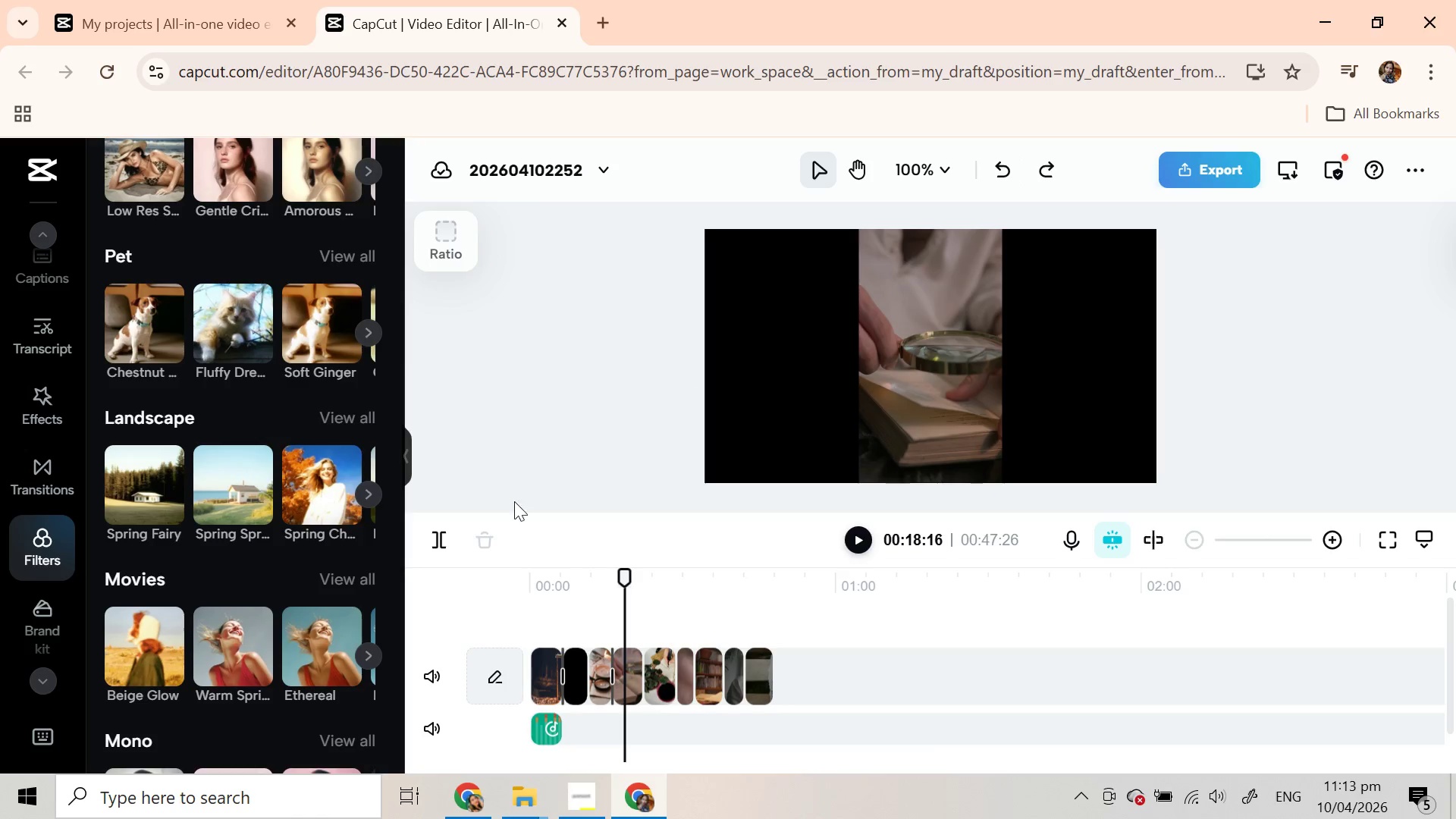 
left_click([155, 657])
 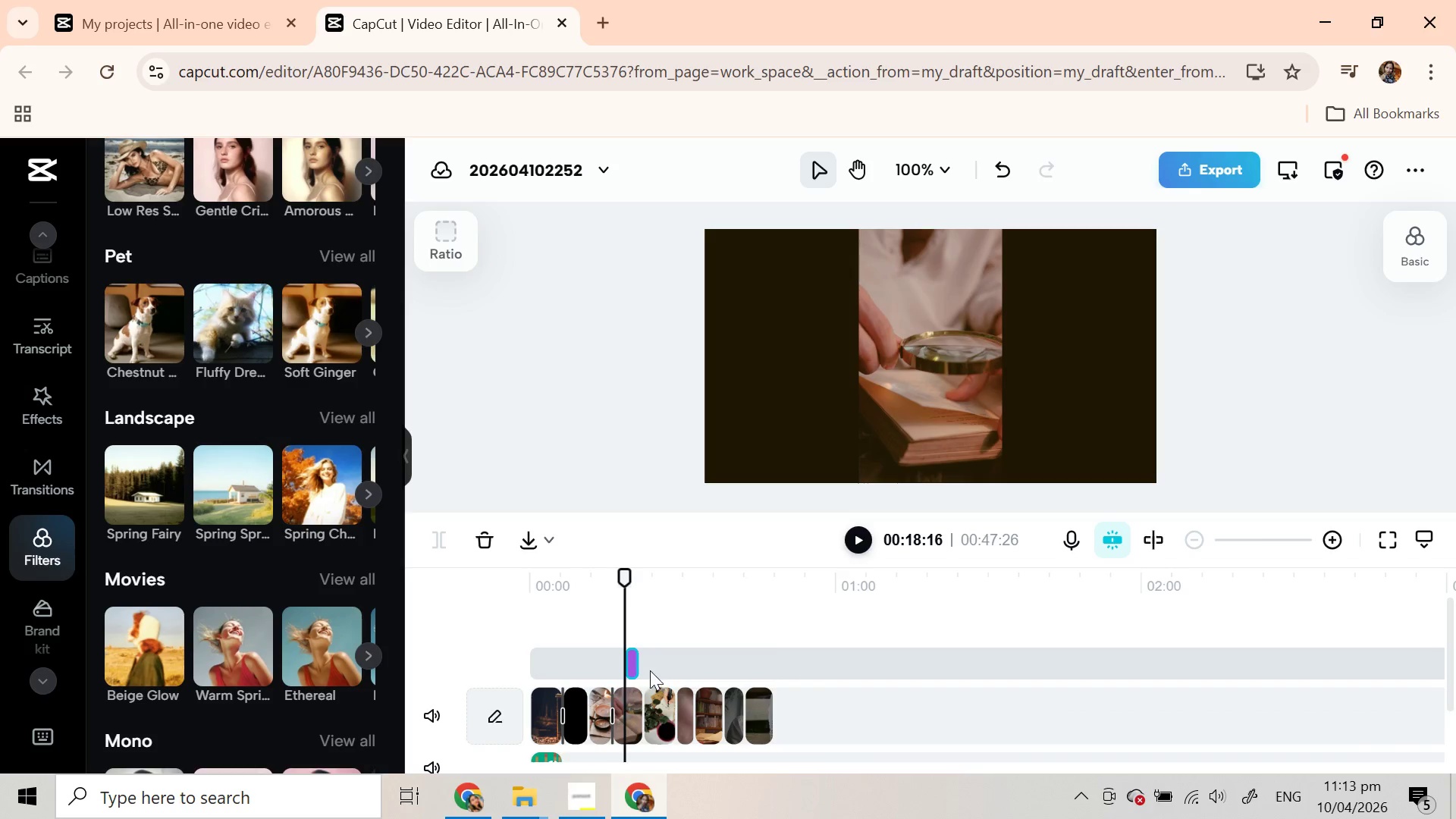 
left_click([635, 657])
 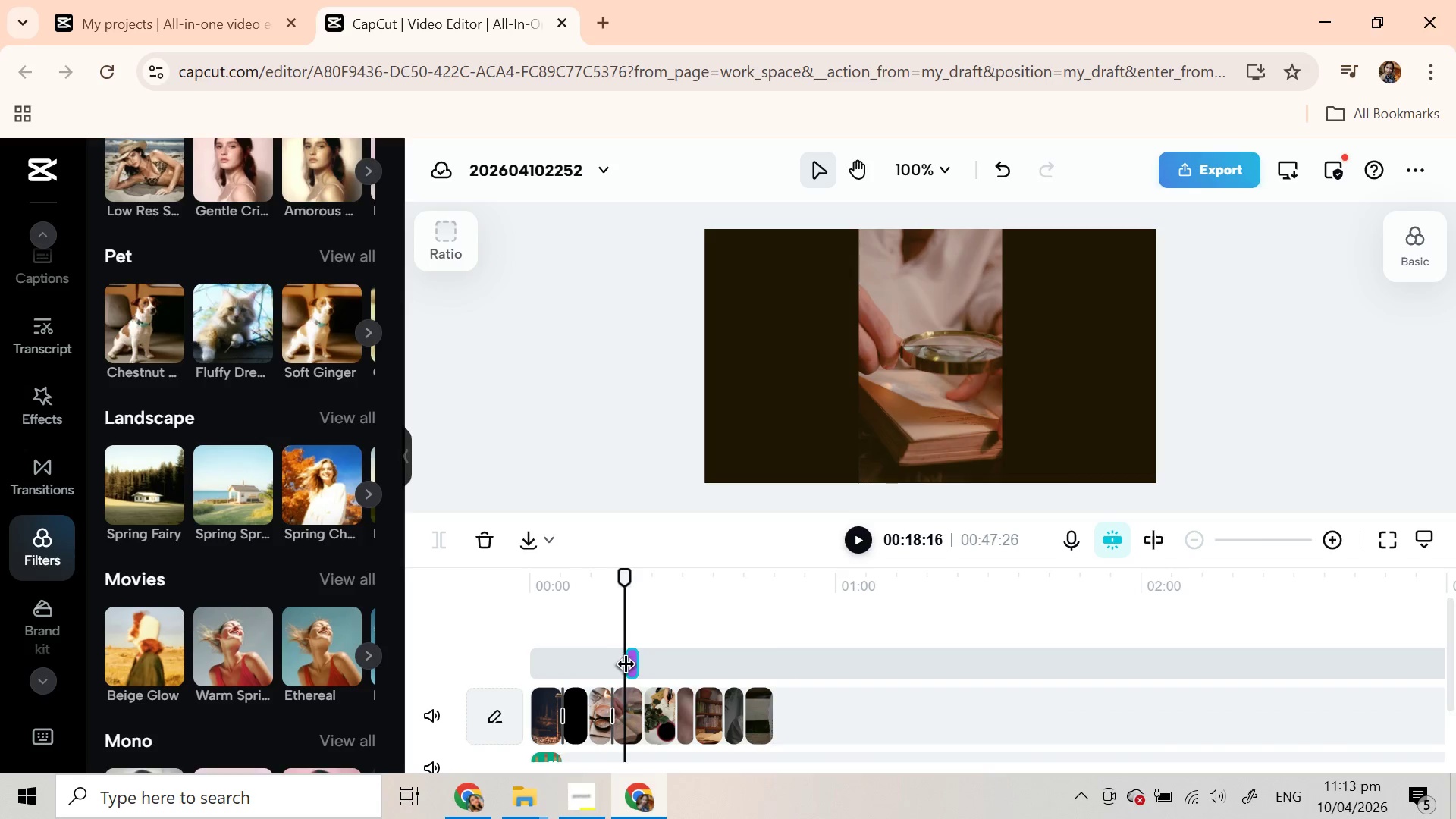 
left_click([671, 664])
 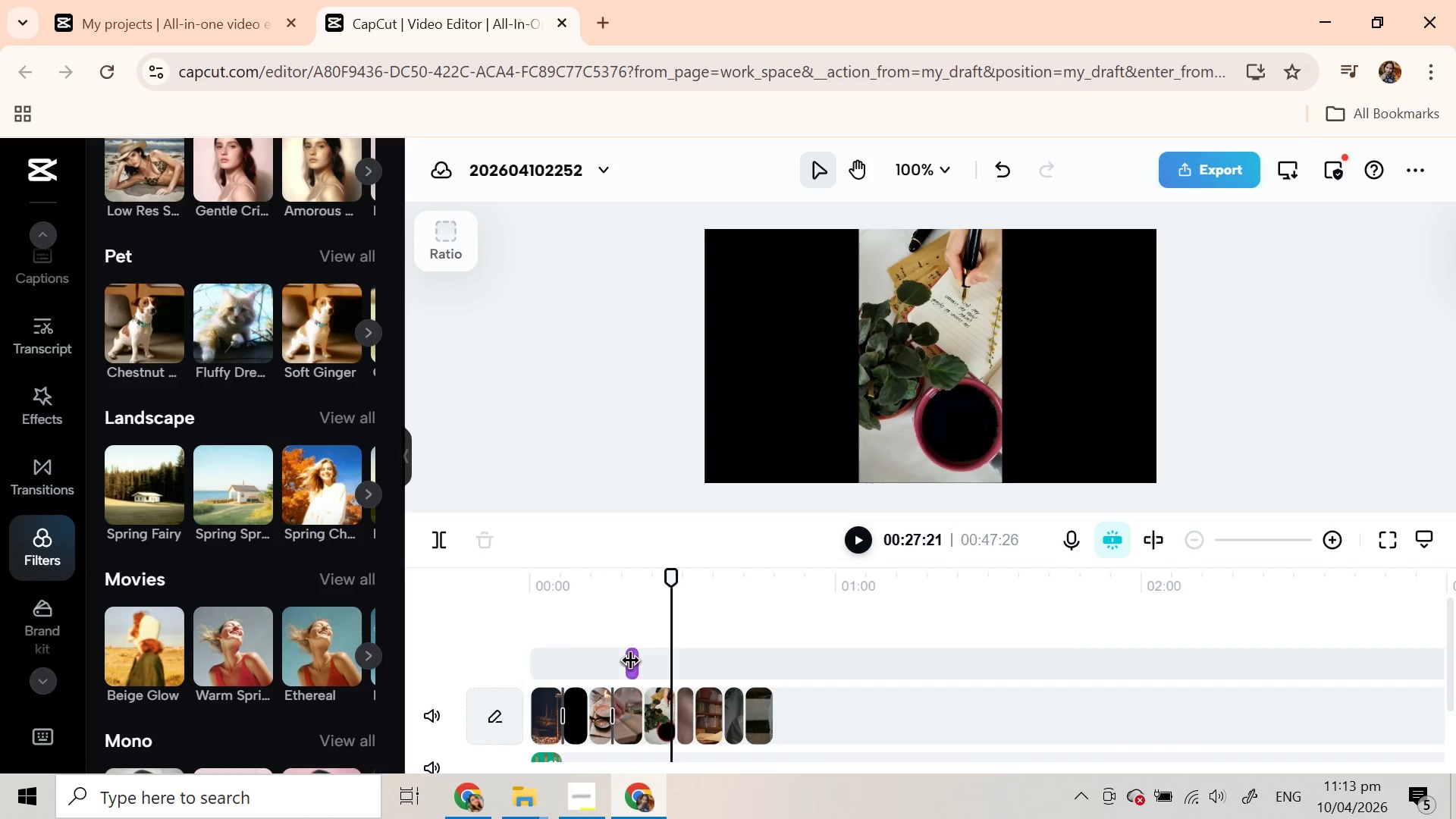 
left_click([631, 663])
 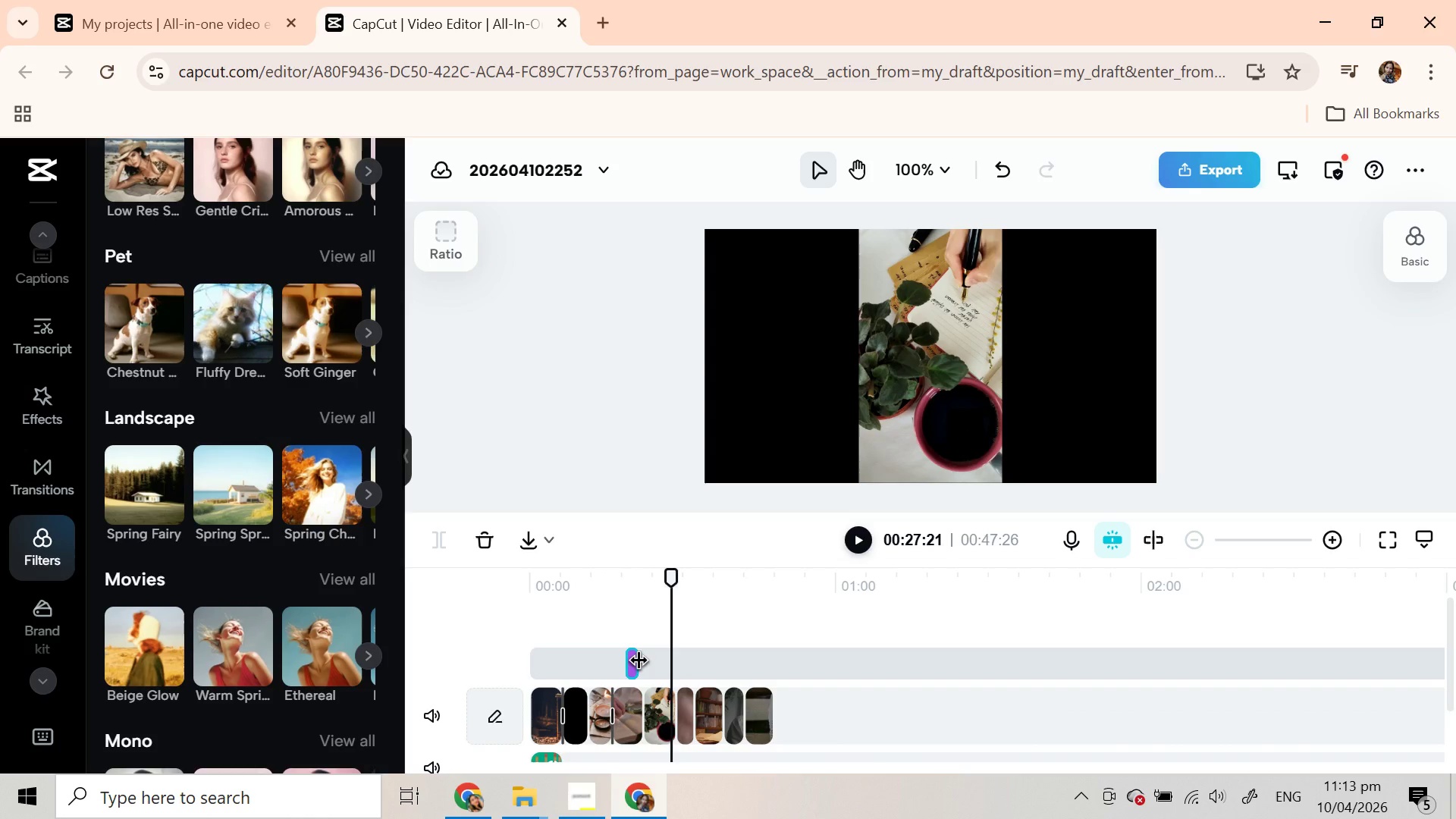 
left_click_drag(start_coordinate=[639, 663], to_coordinate=[768, 661])
 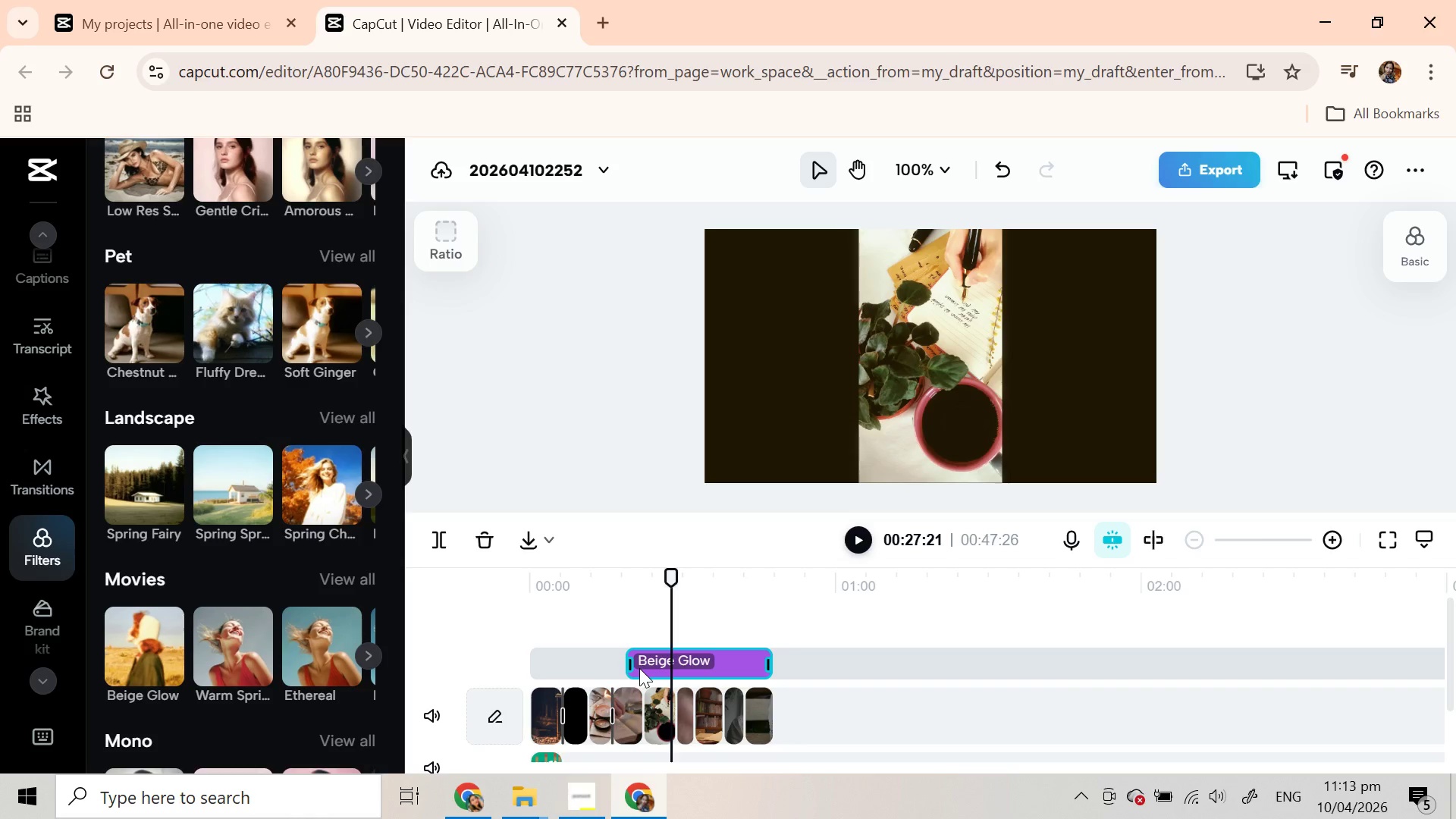 
left_click_drag(start_coordinate=[626, 666], to_coordinate=[520, 664])
 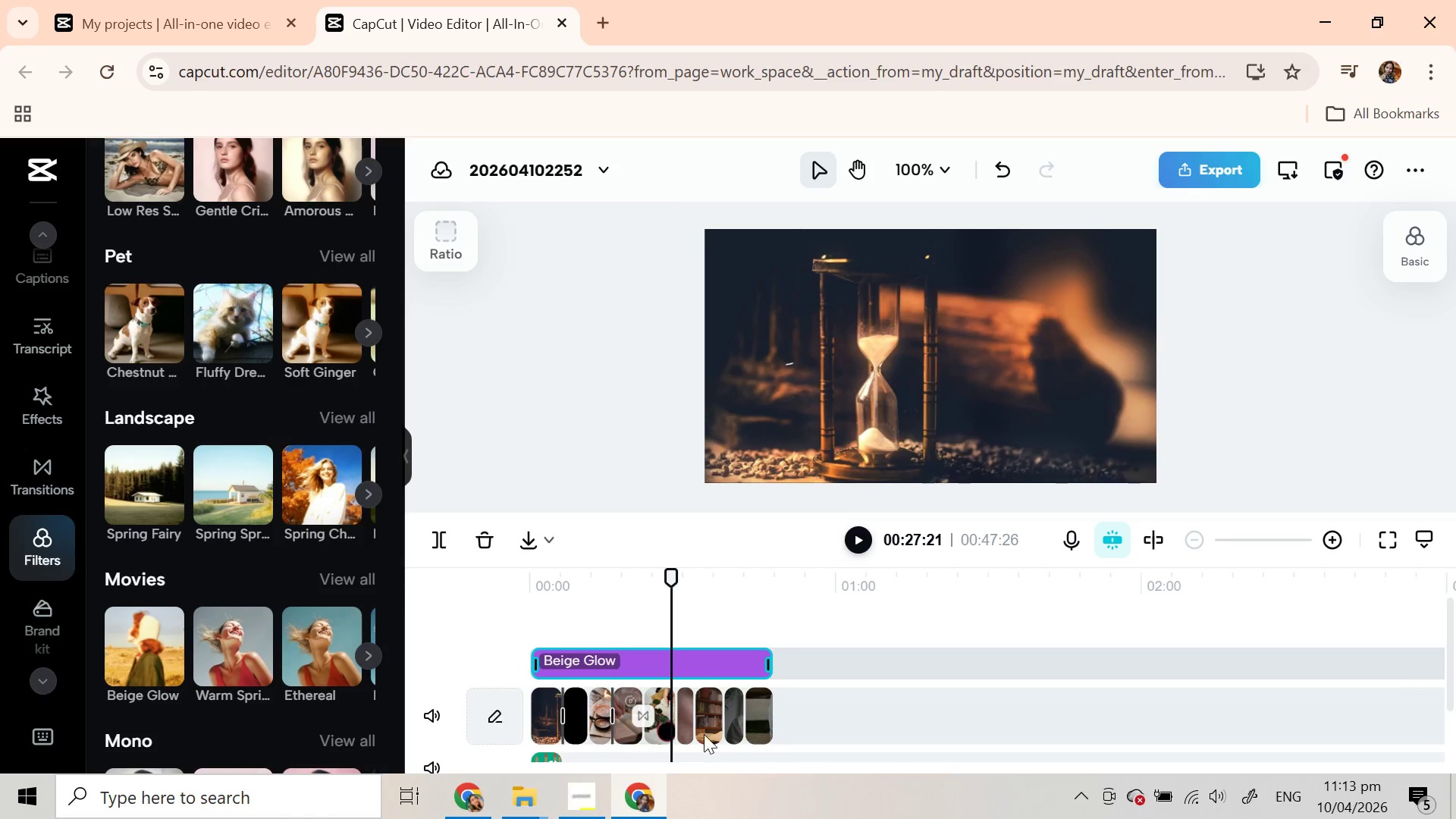 
left_click([657, 713])
 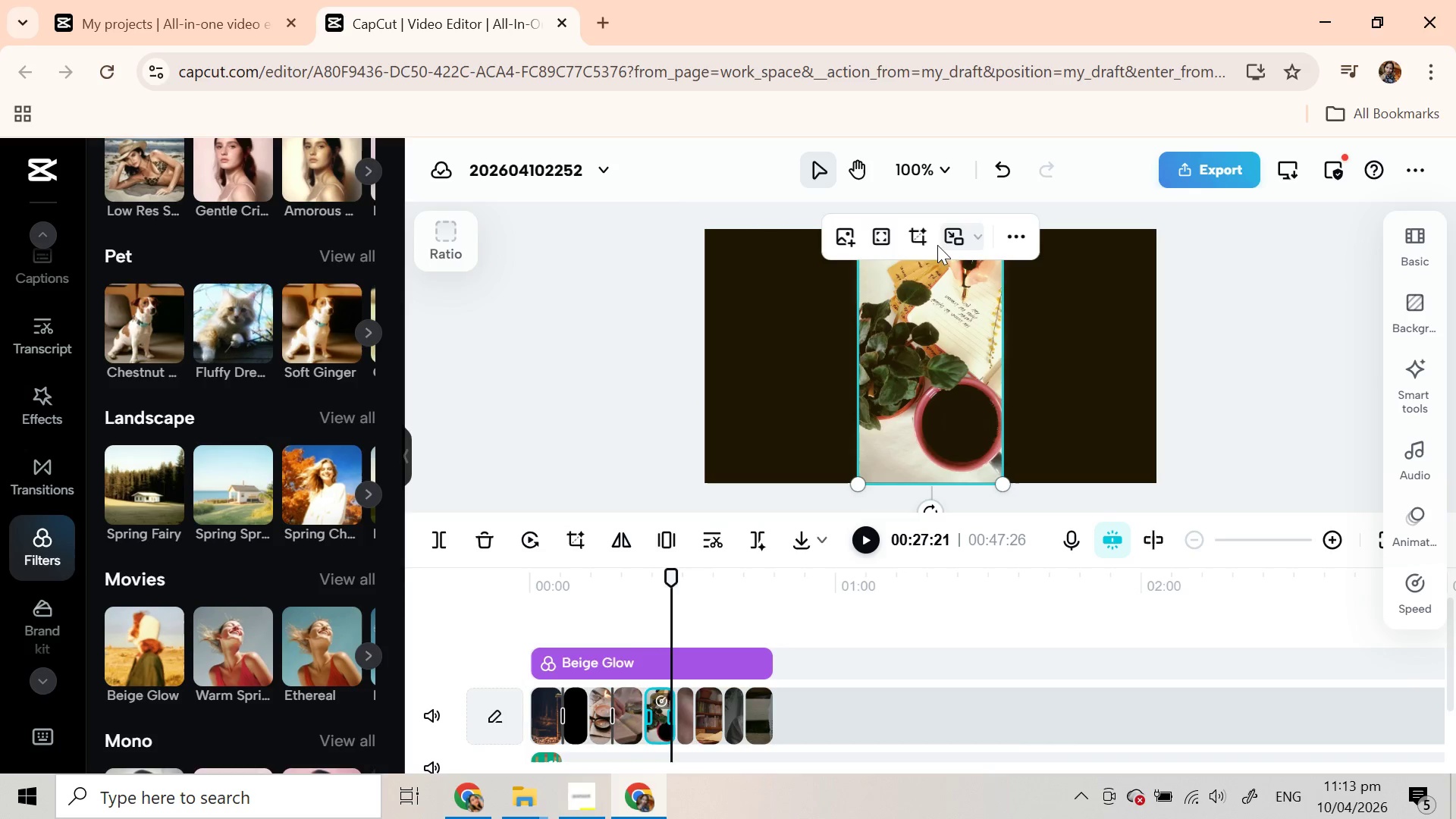 
left_click([918, 246])
 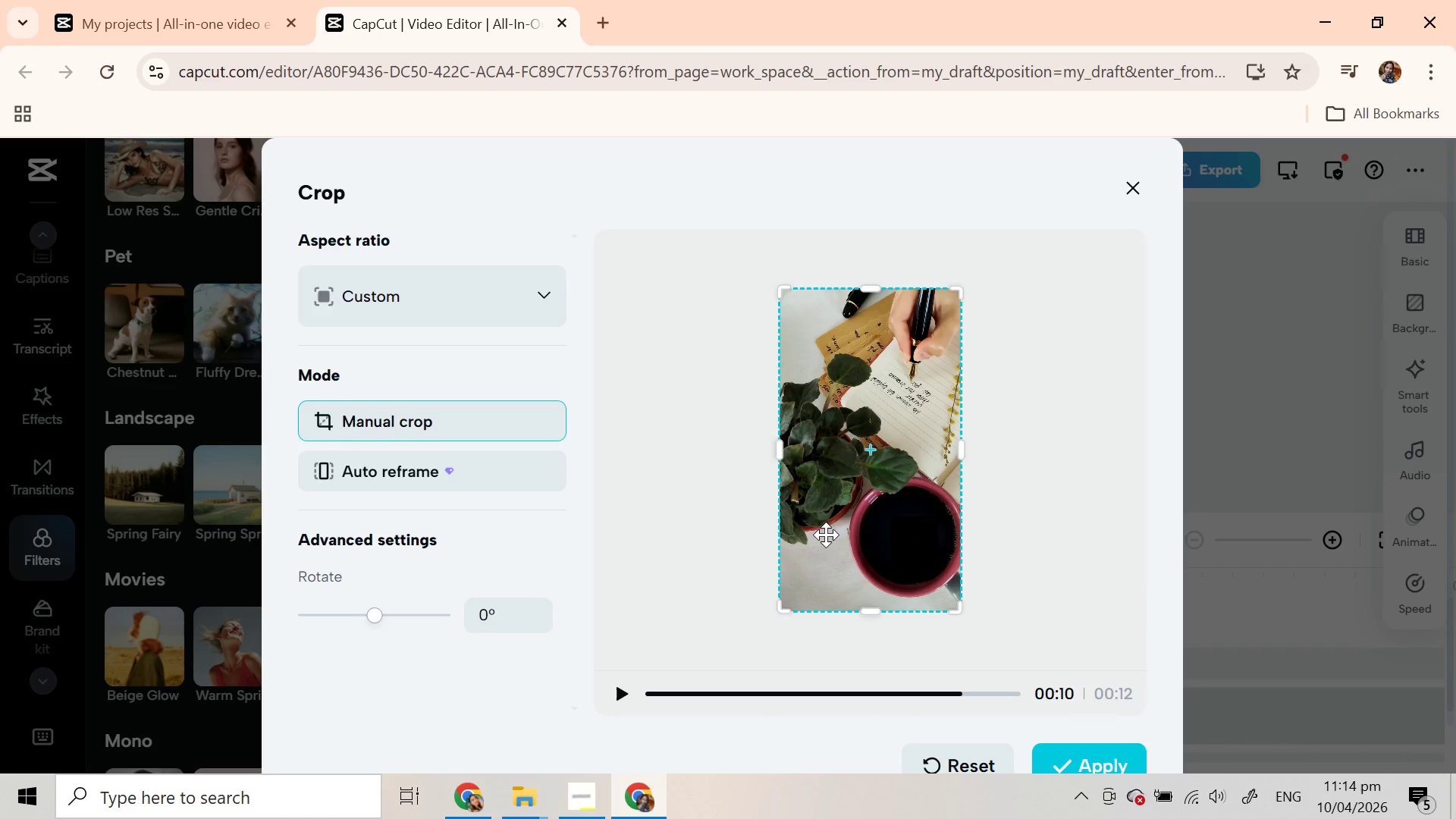 
wait(7.58)
 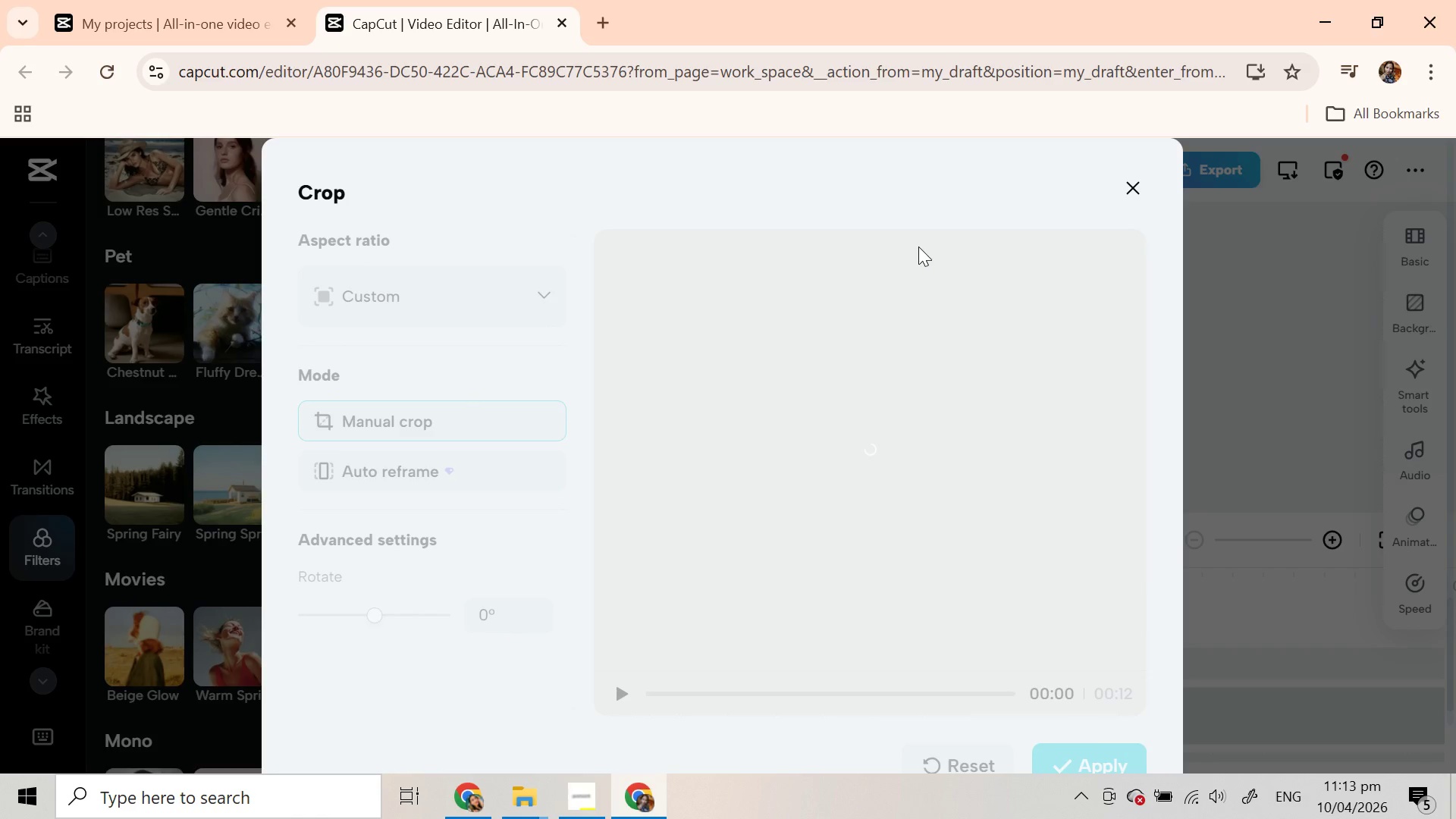 
left_click_drag(start_coordinate=[374, 614], to_coordinate=[306, 608])
 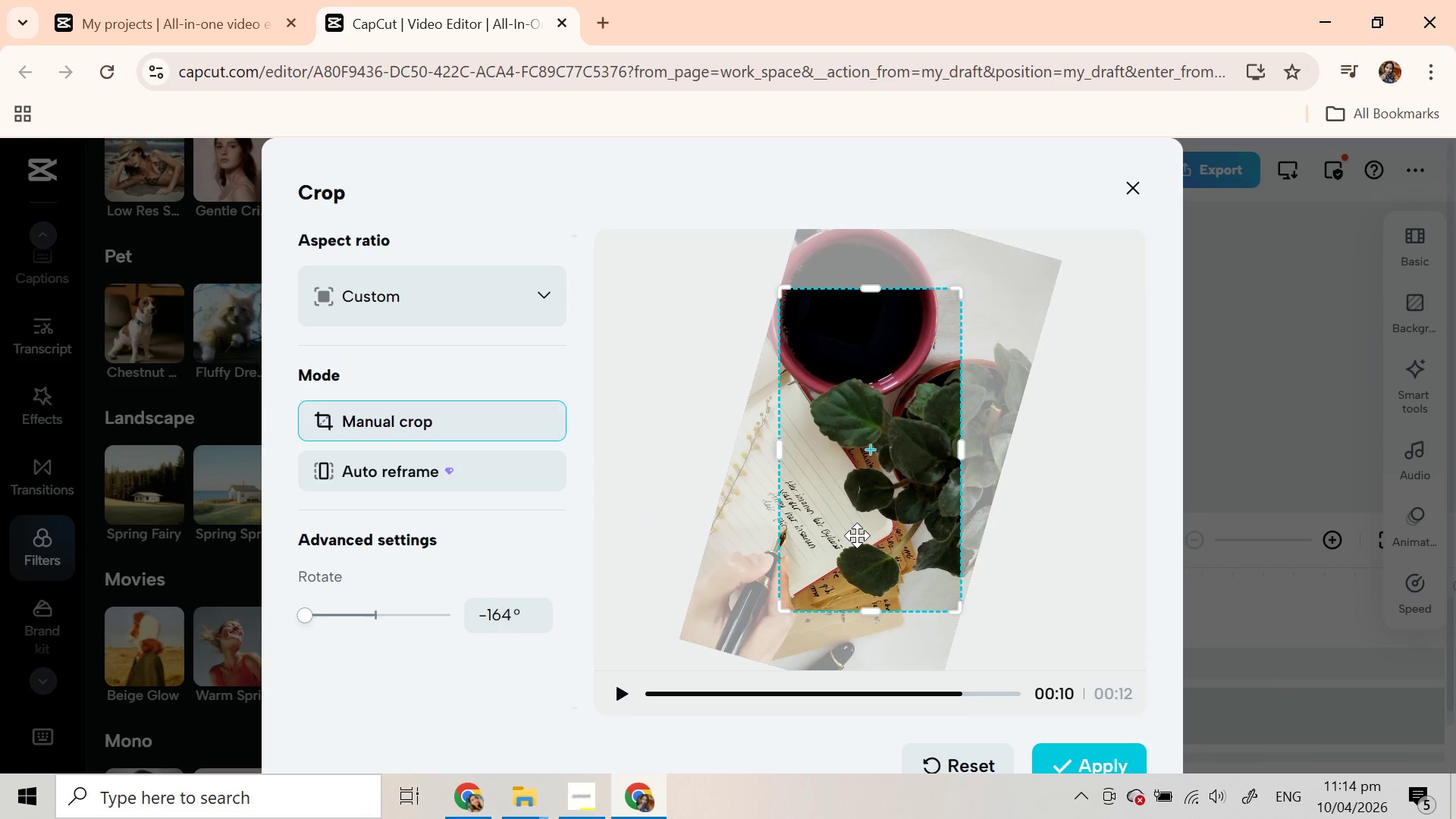 
left_click_drag(start_coordinate=[857, 535], to_coordinate=[912, 498])
 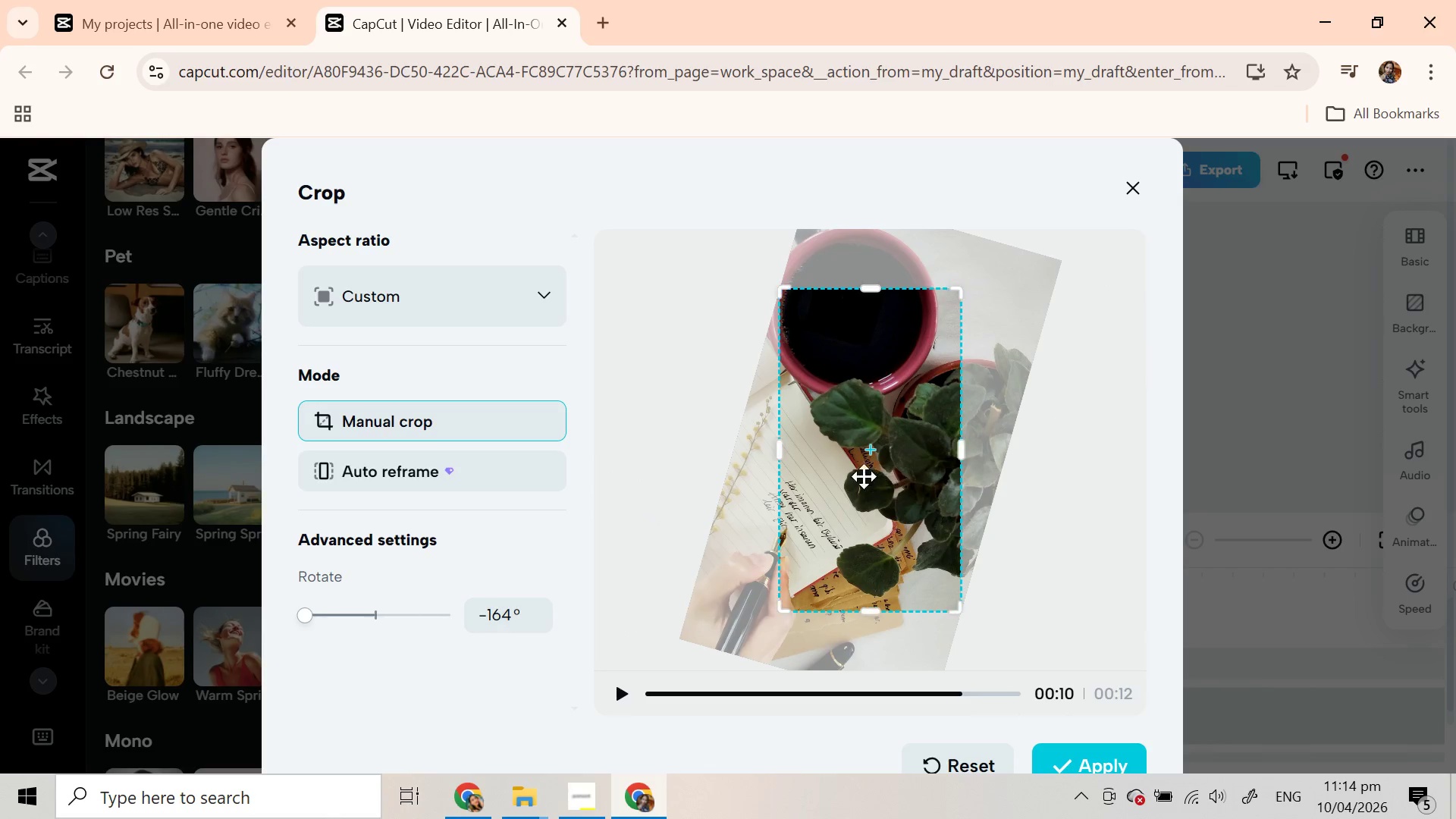 
left_click_drag(start_coordinate=[864, 476], to_coordinate=[949, 492])
 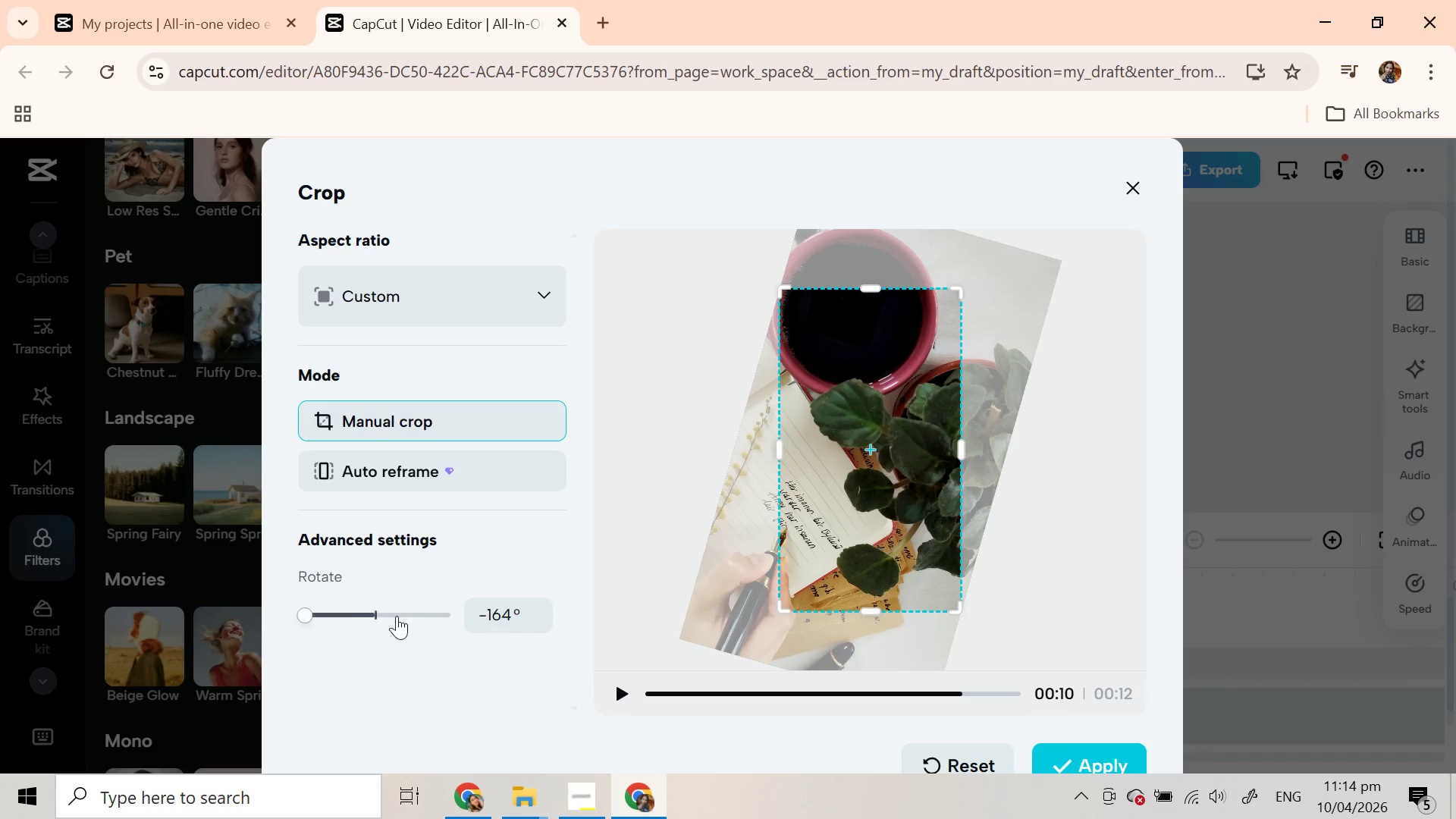 
left_click_drag(start_coordinate=[325, 615], to_coordinate=[298, 610])
 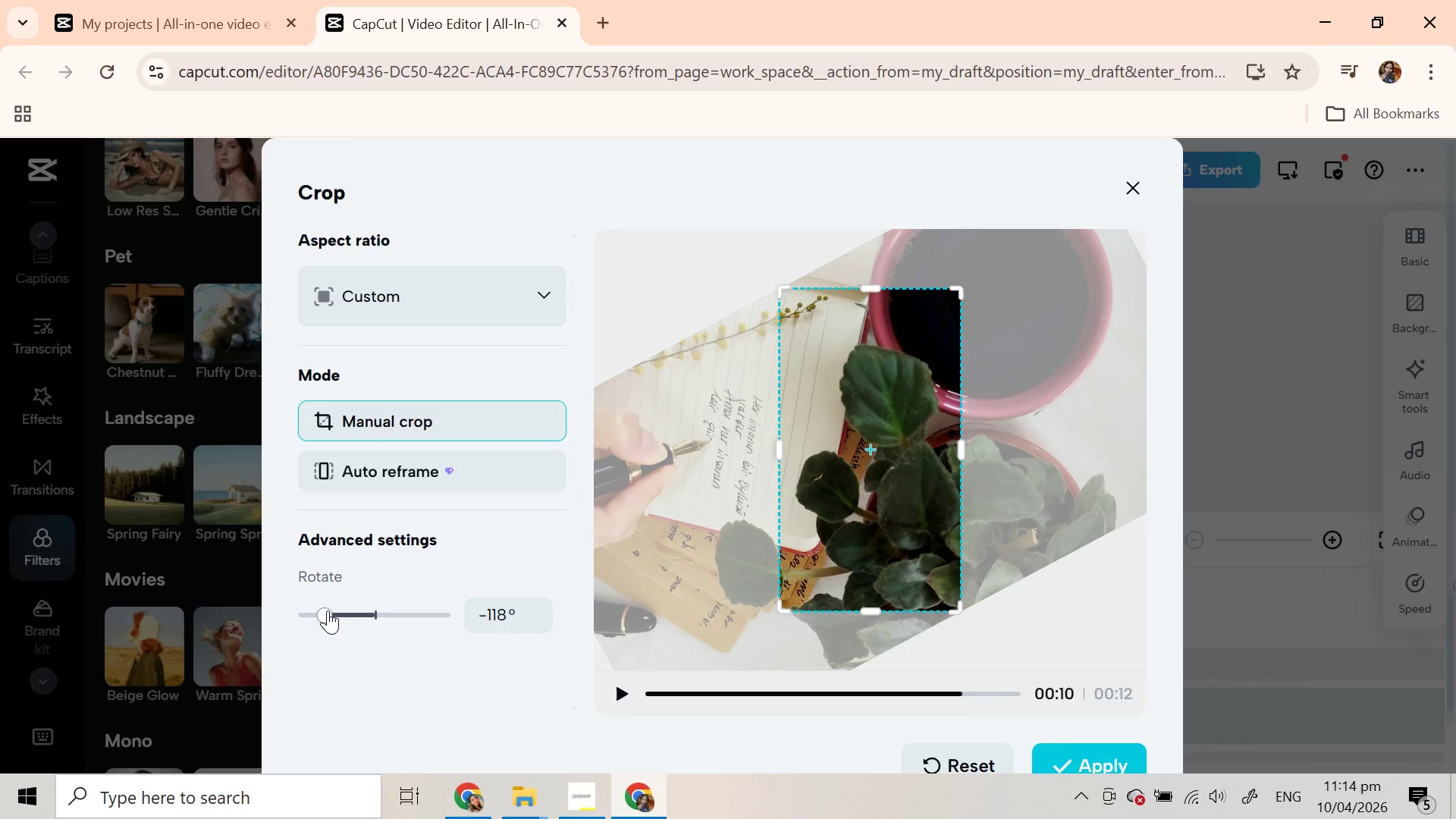 
left_click_drag(start_coordinate=[328, 610], to_coordinate=[285, 617])
 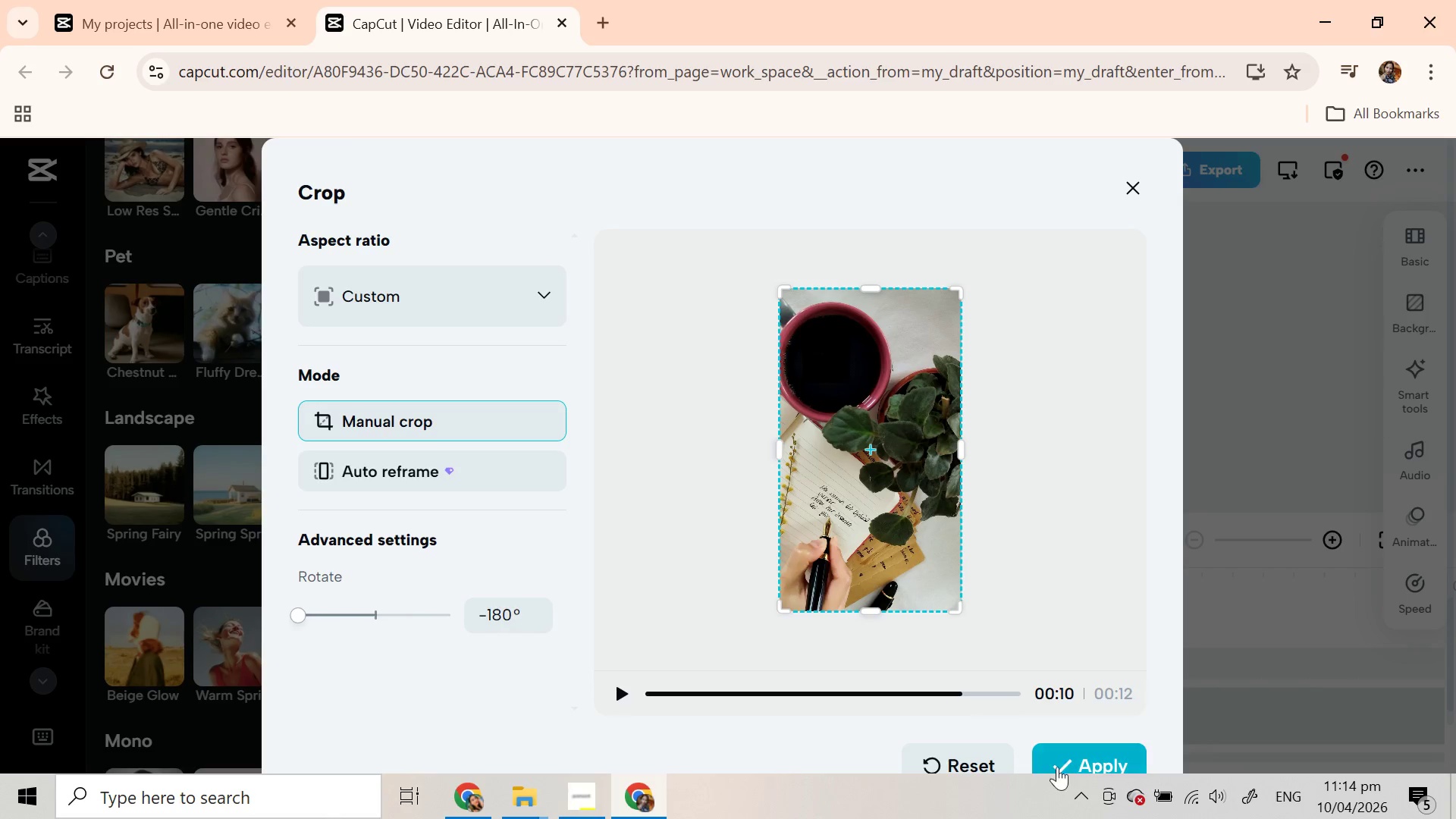 
left_click([1060, 757])
 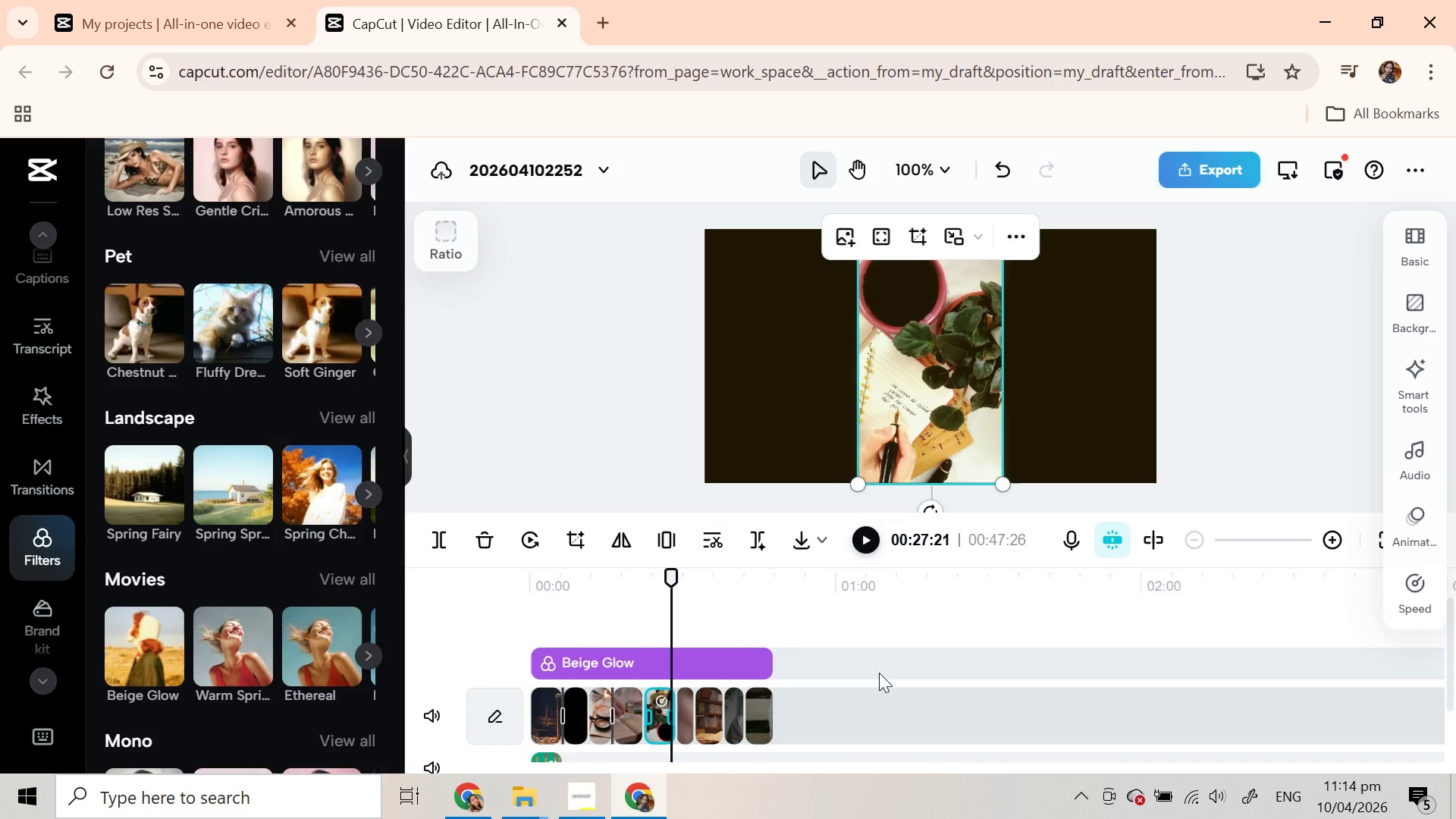 
left_click([873, 628])
 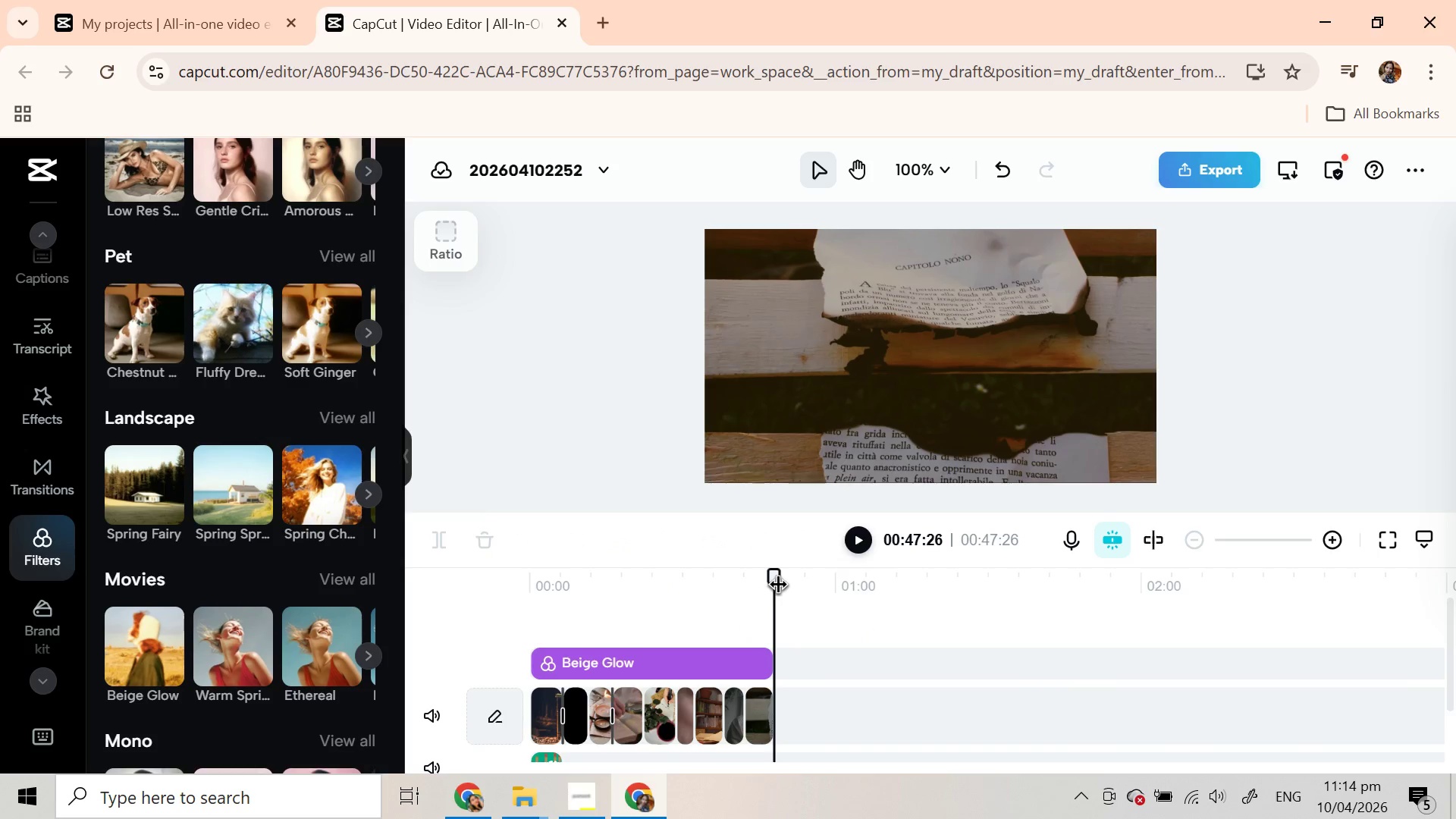 
left_click_drag(start_coordinate=[777, 580], to_coordinate=[545, 589])
 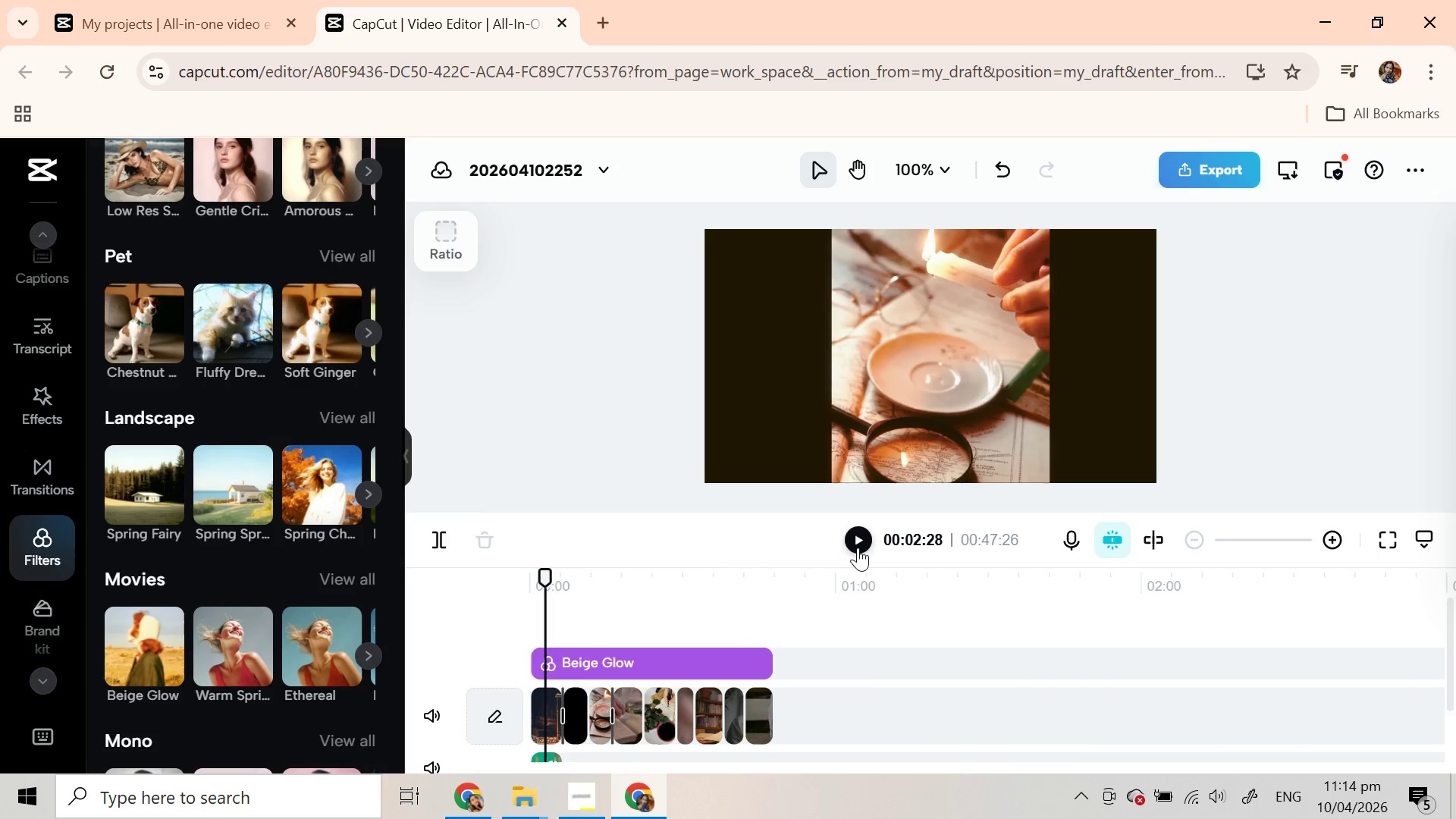 
left_click([858, 546])
 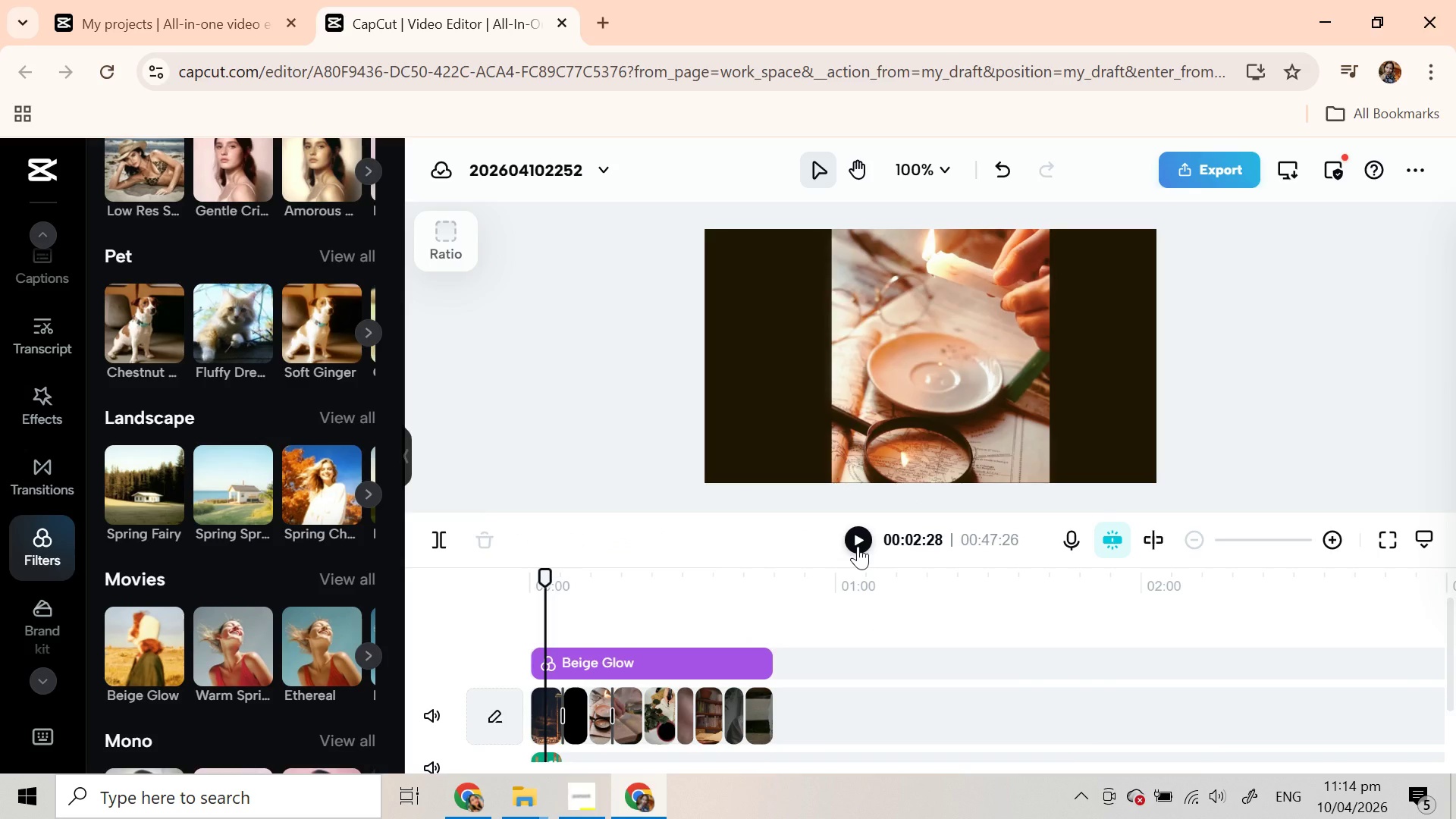 
scroll: coordinate [618, 635], scroll_direction: down, amount: 1.0
 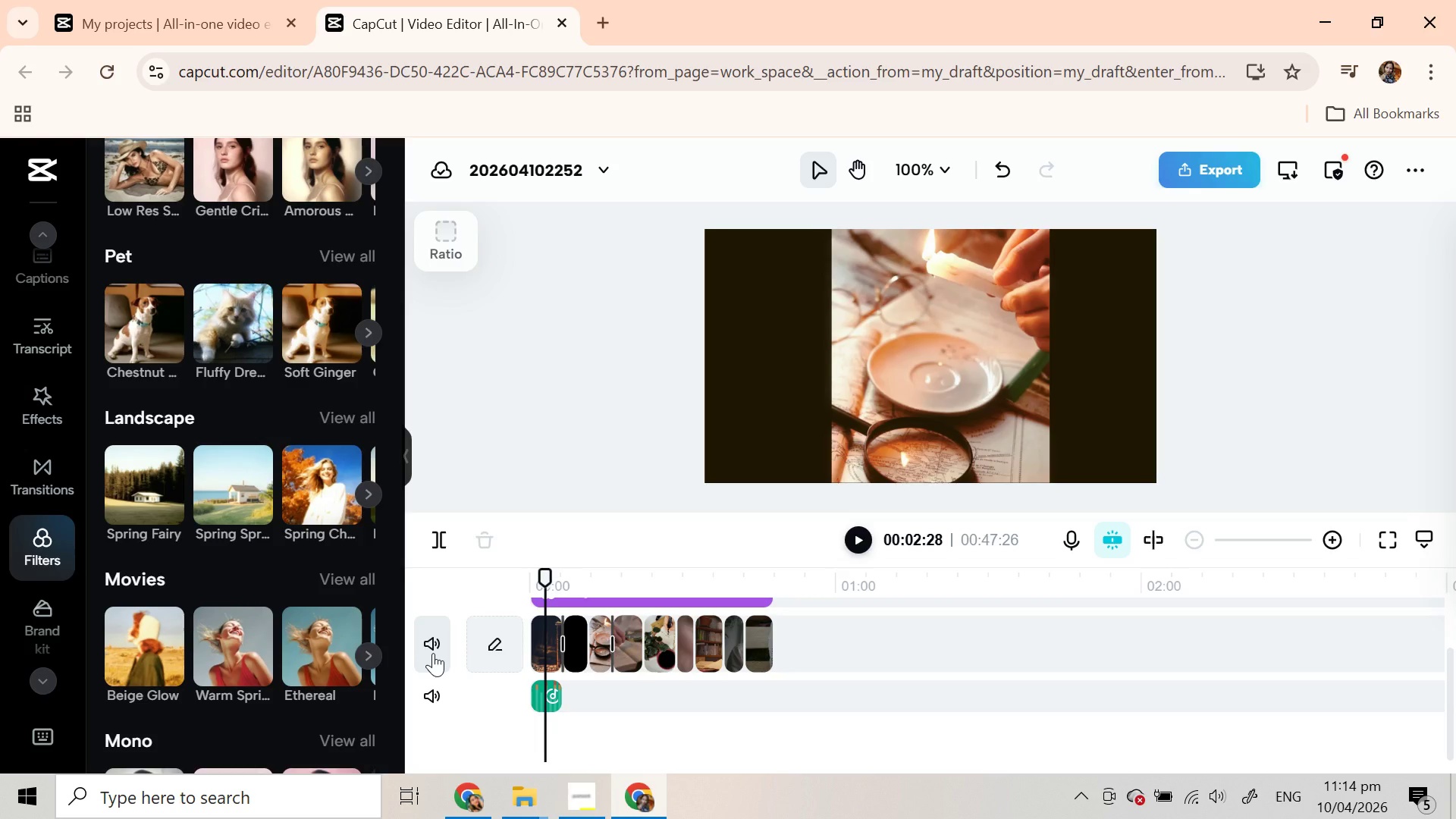 
left_click([433, 653])
 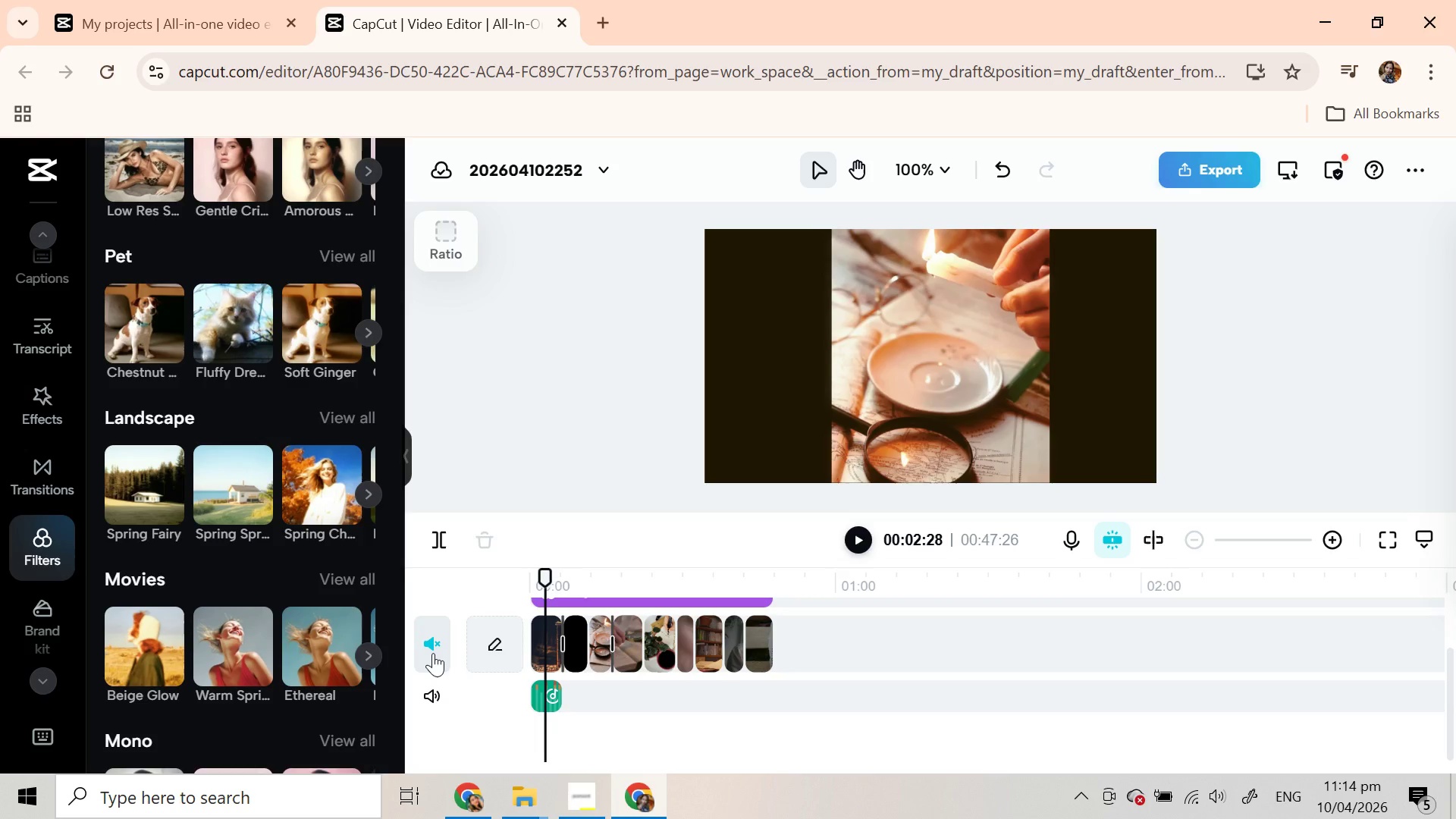 
left_click([433, 653])
 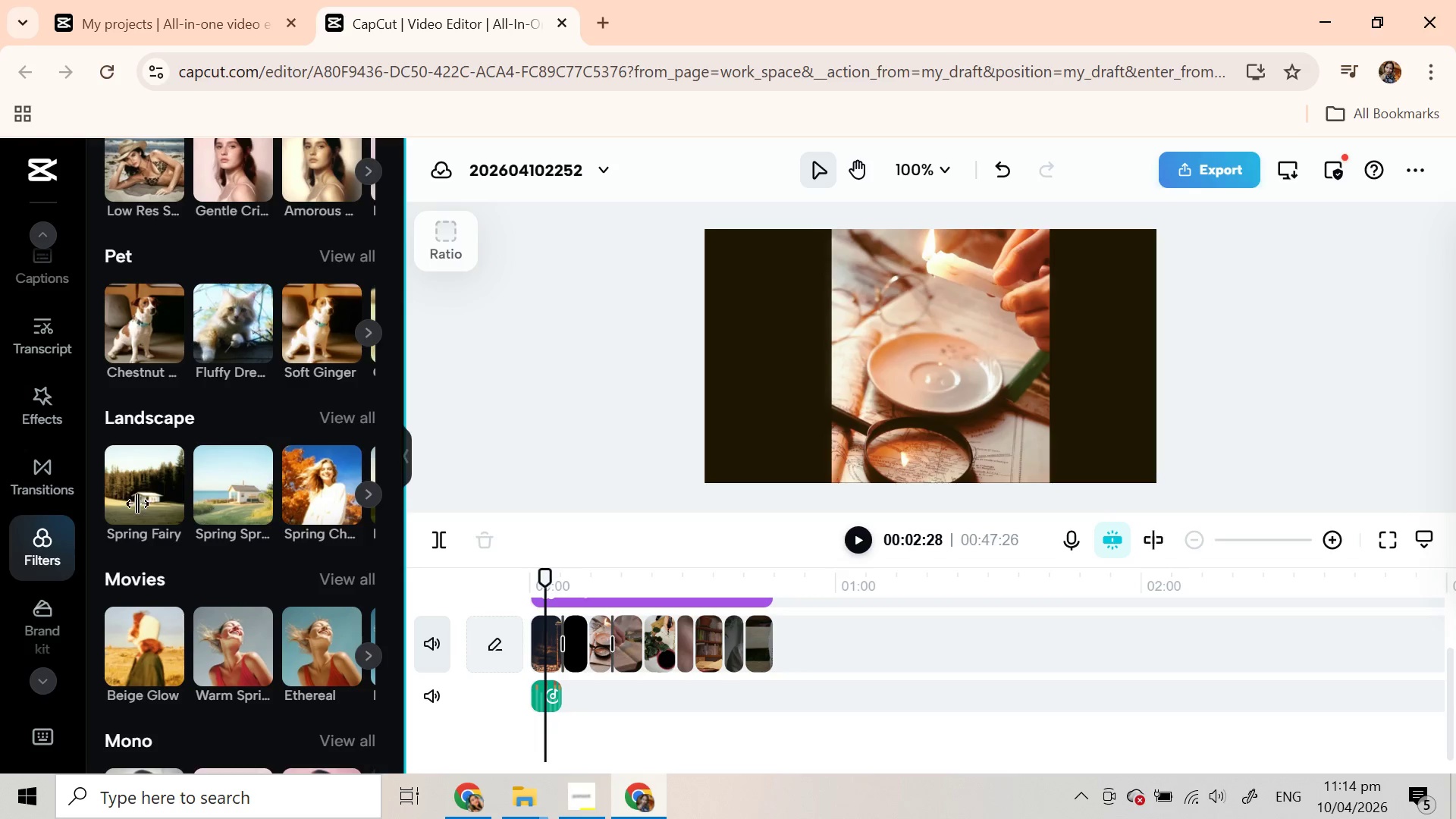 
scroll: coordinate [52, 510], scroll_direction: down, amount: 2.0
 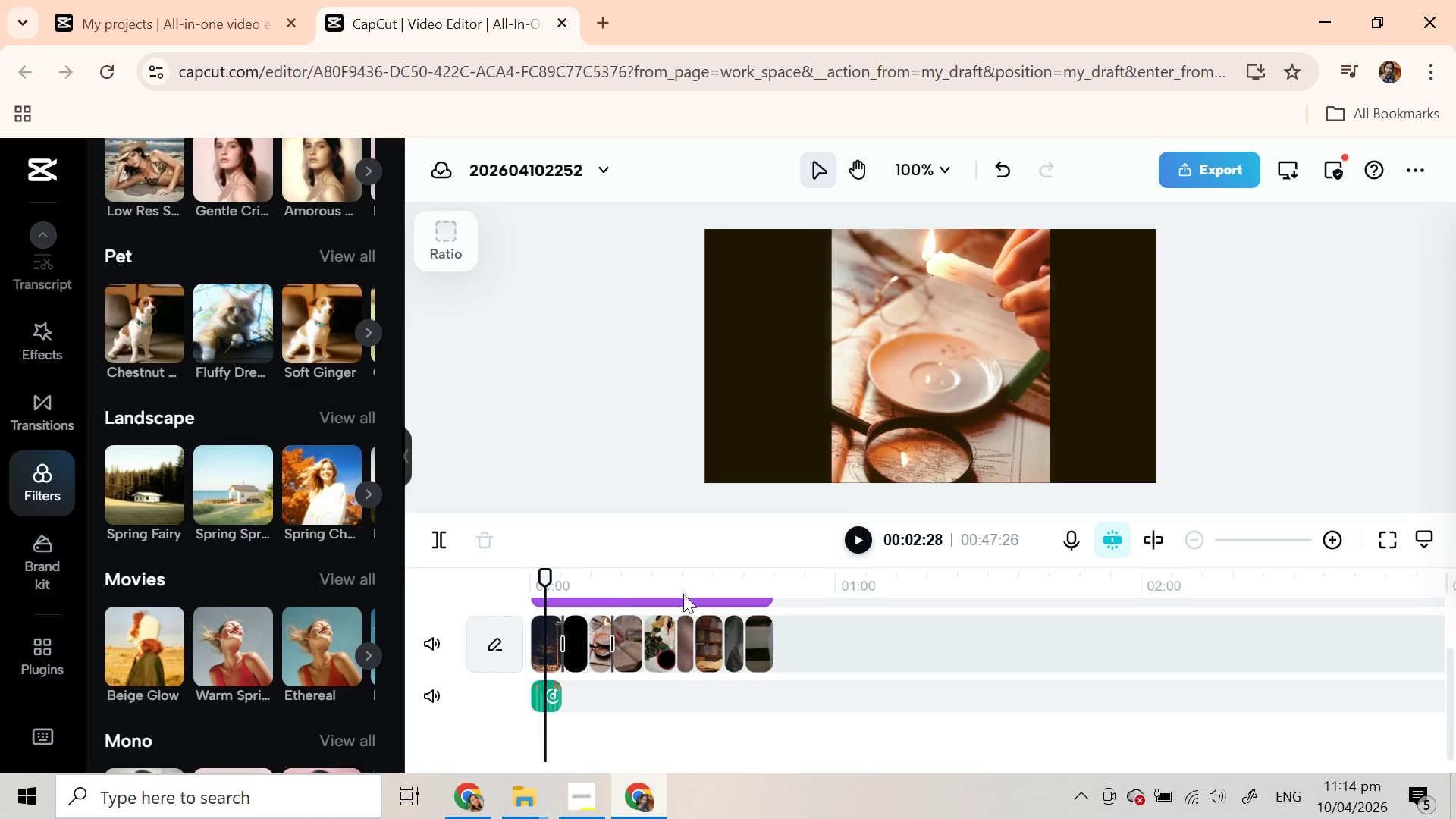 
wait(5.06)
 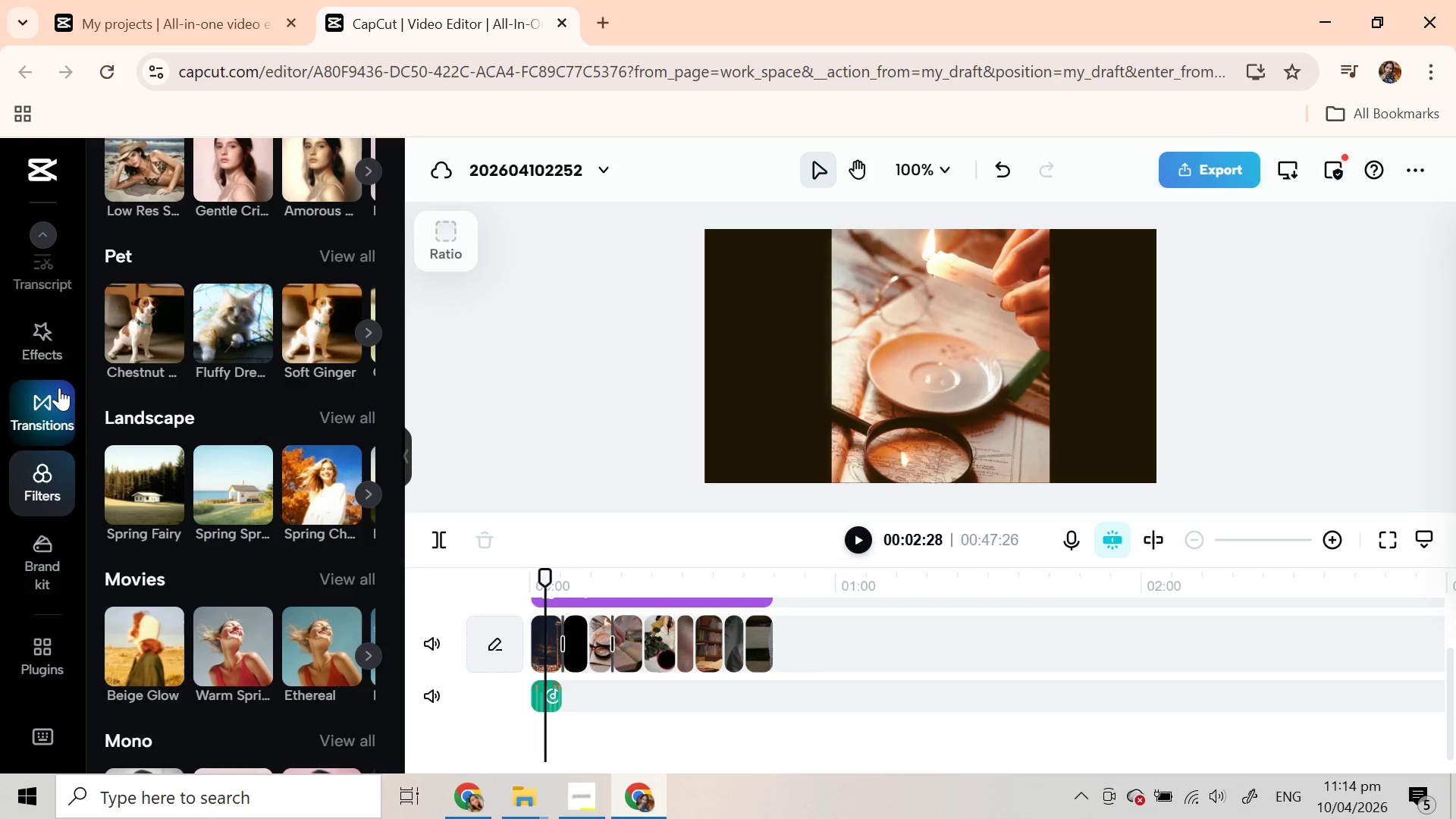 
left_click_drag(start_coordinate=[545, 579], to_coordinate=[635, 688])
 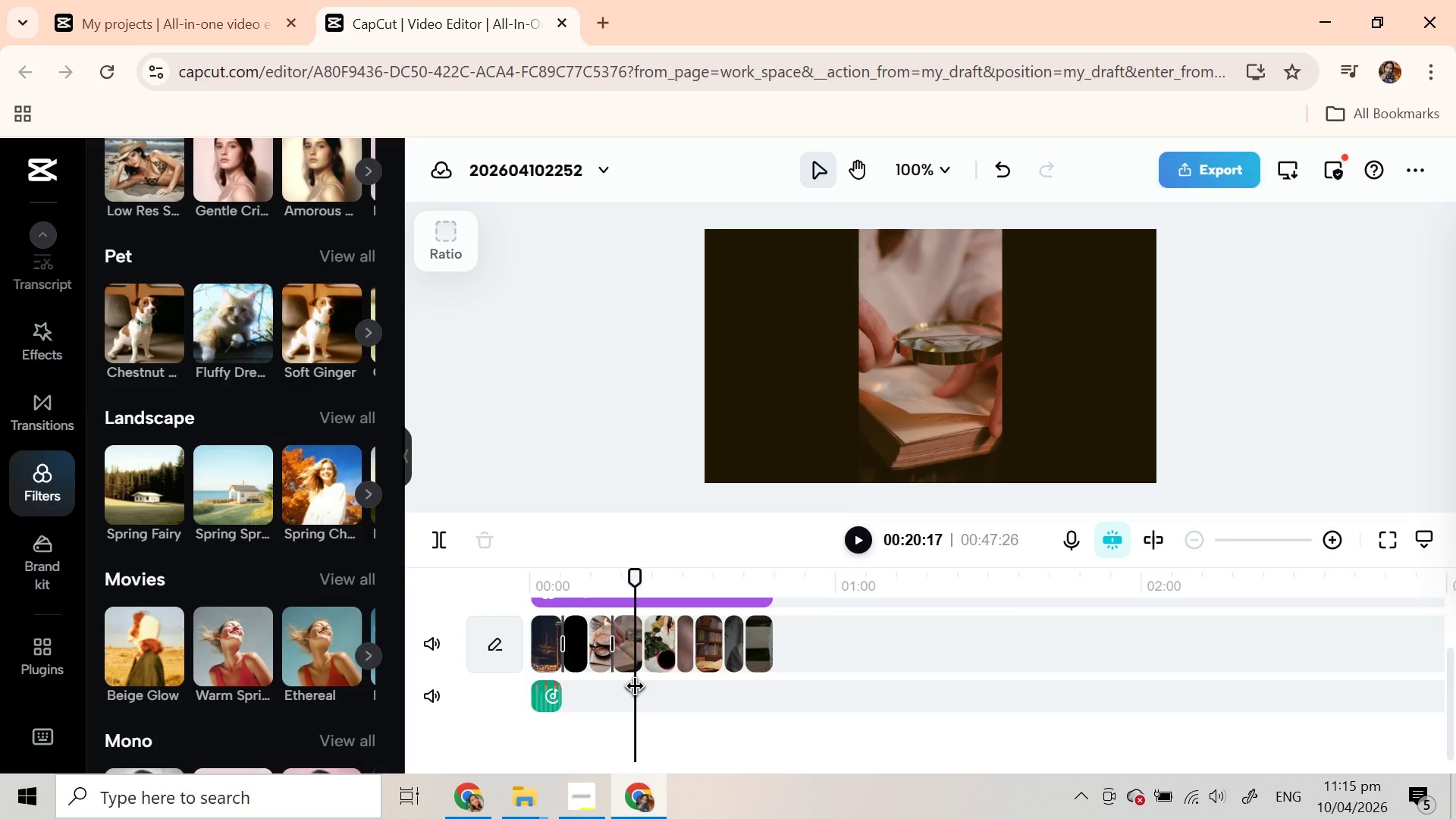 
wait(11.27)
 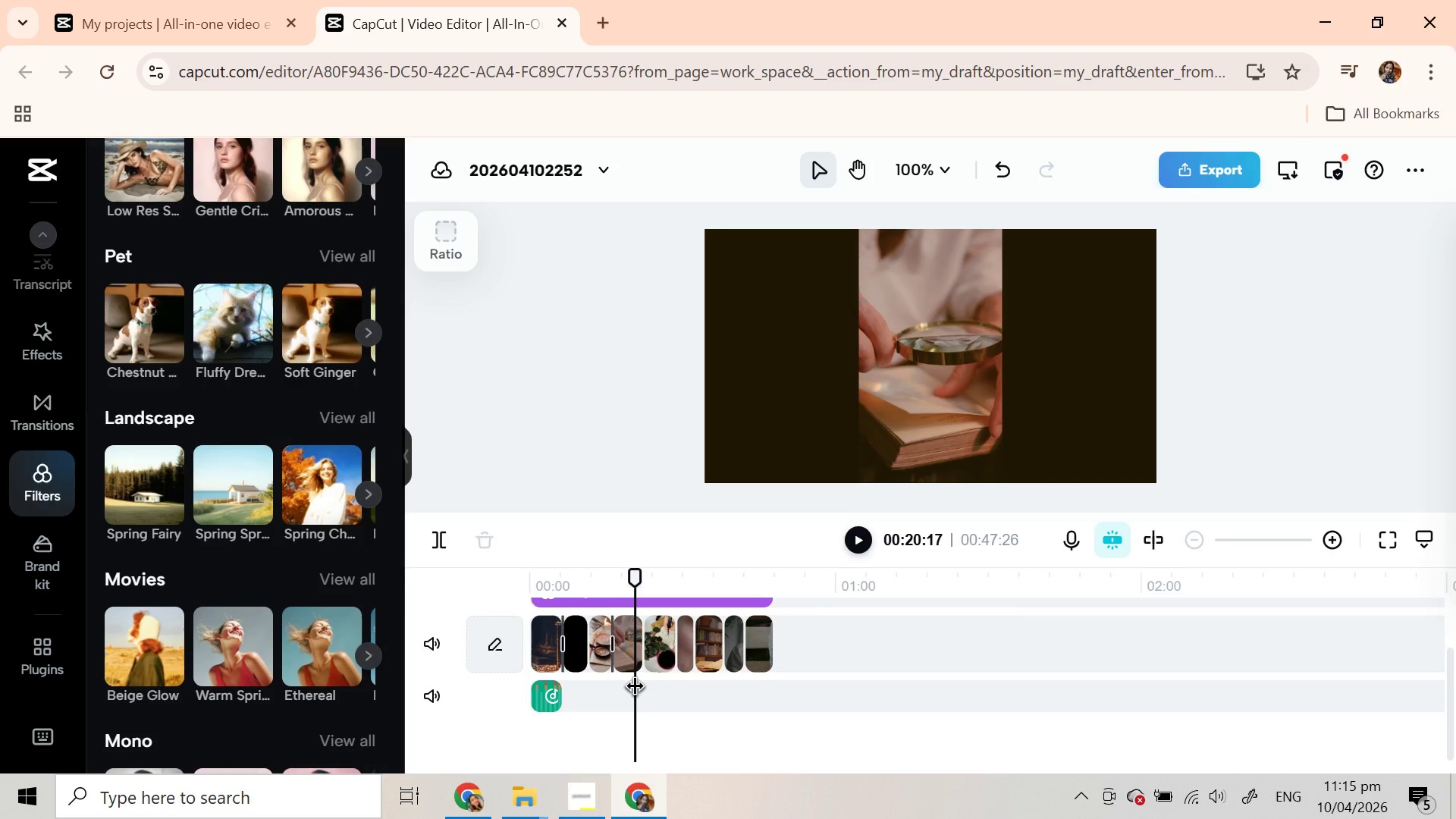 
left_click([538, 640])
 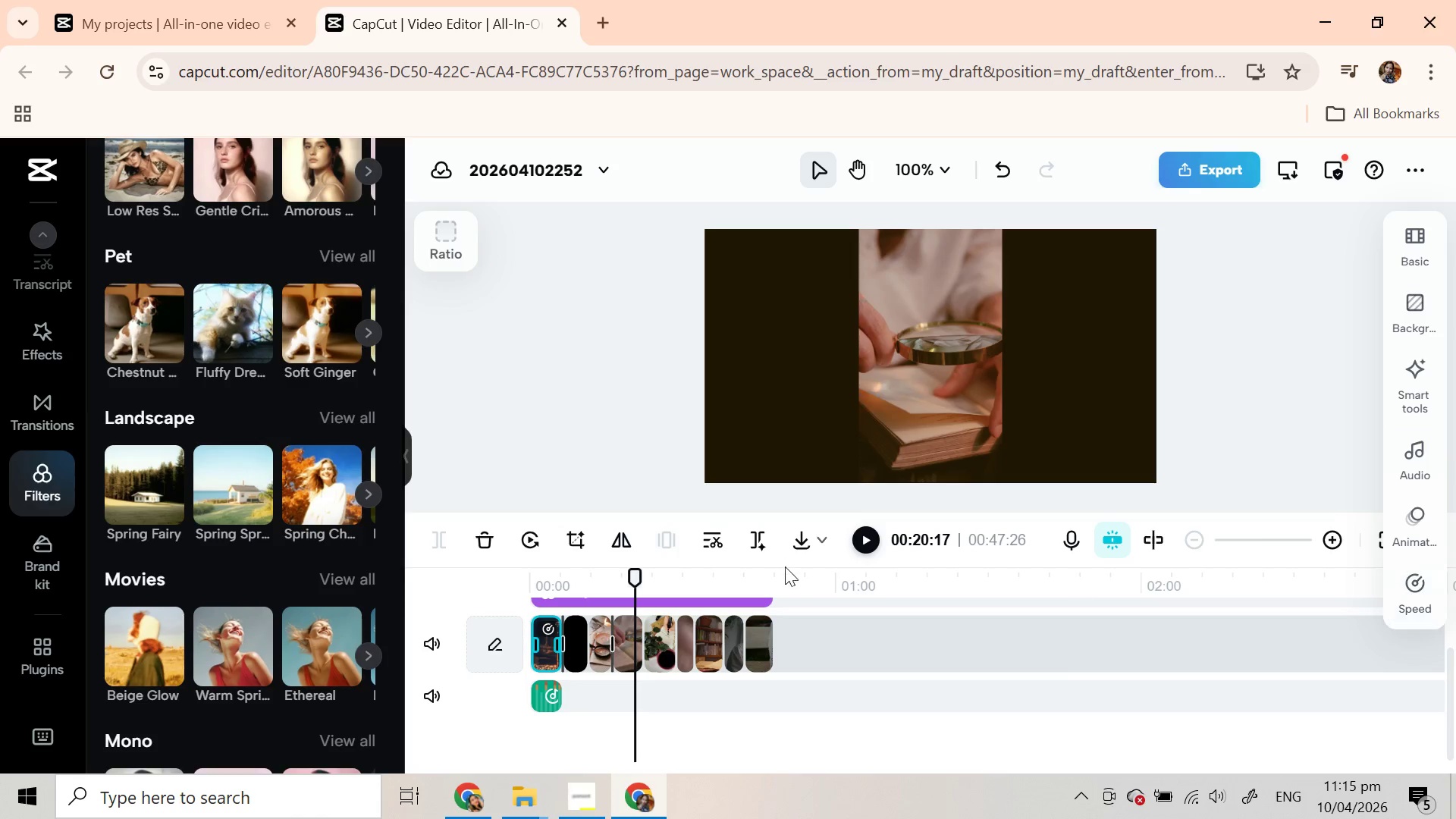 
wait(7.28)
 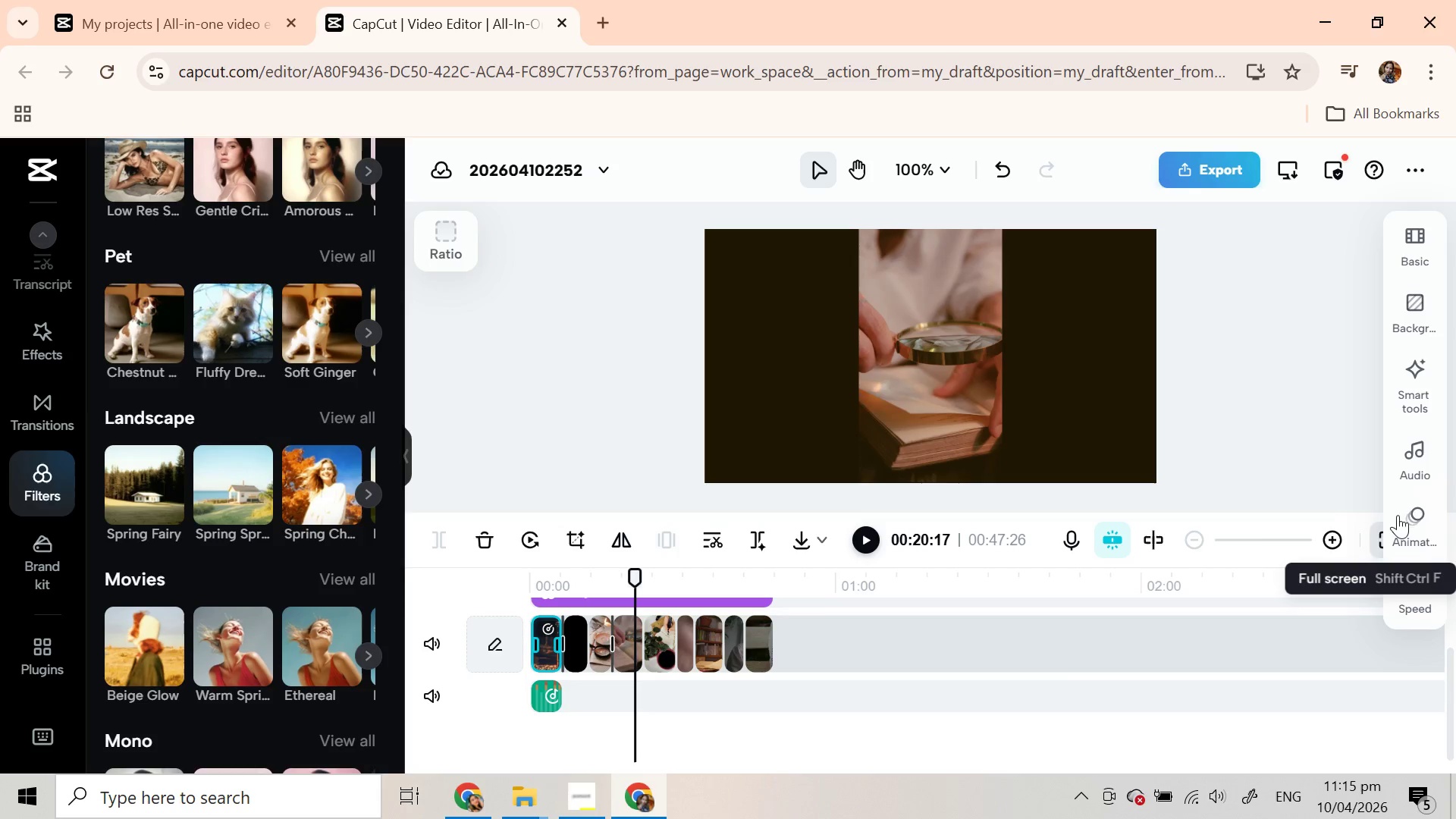 
left_click_drag(start_coordinate=[637, 574], to_coordinate=[629, 619])
 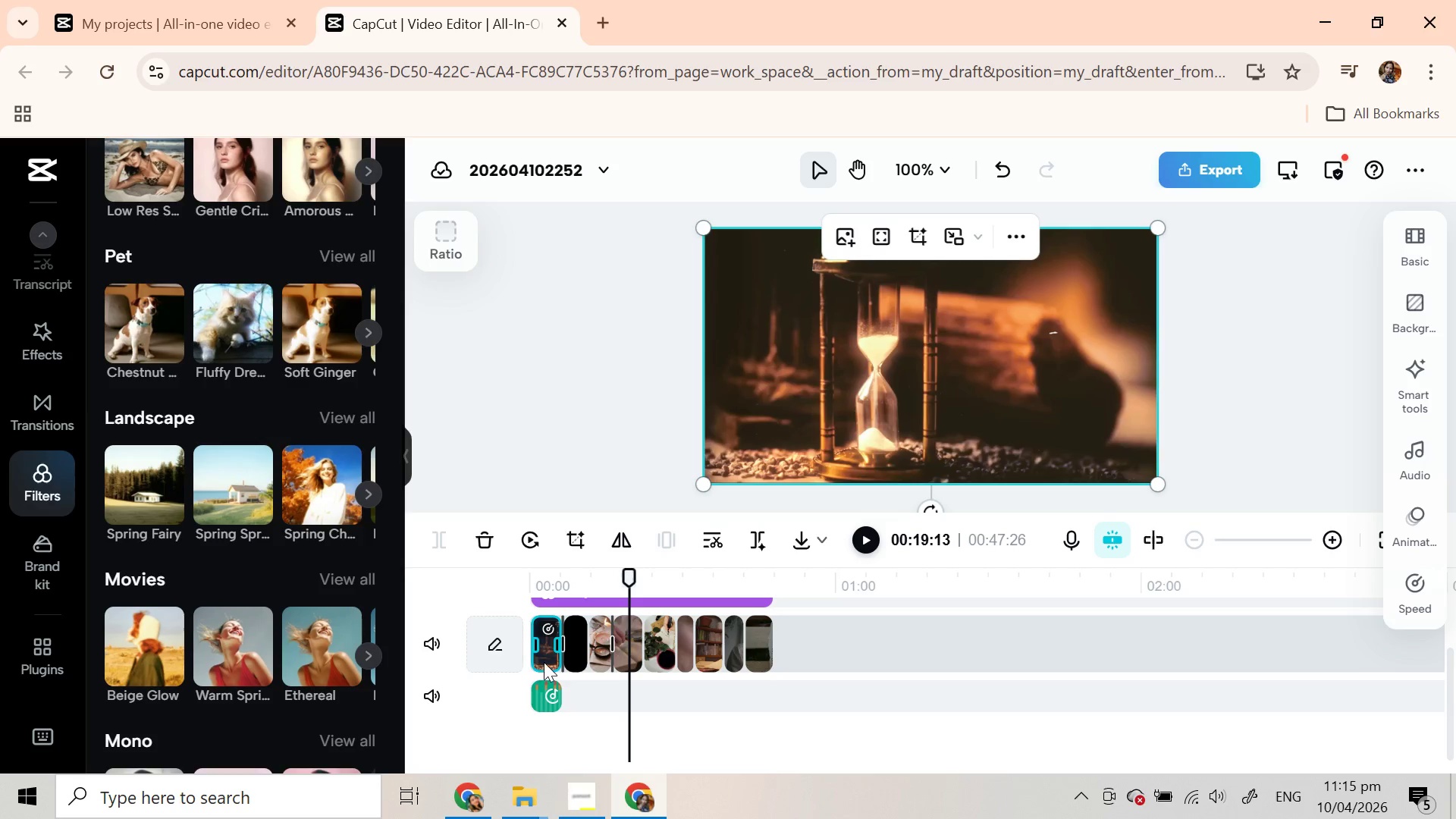 
left_click([544, 662])
 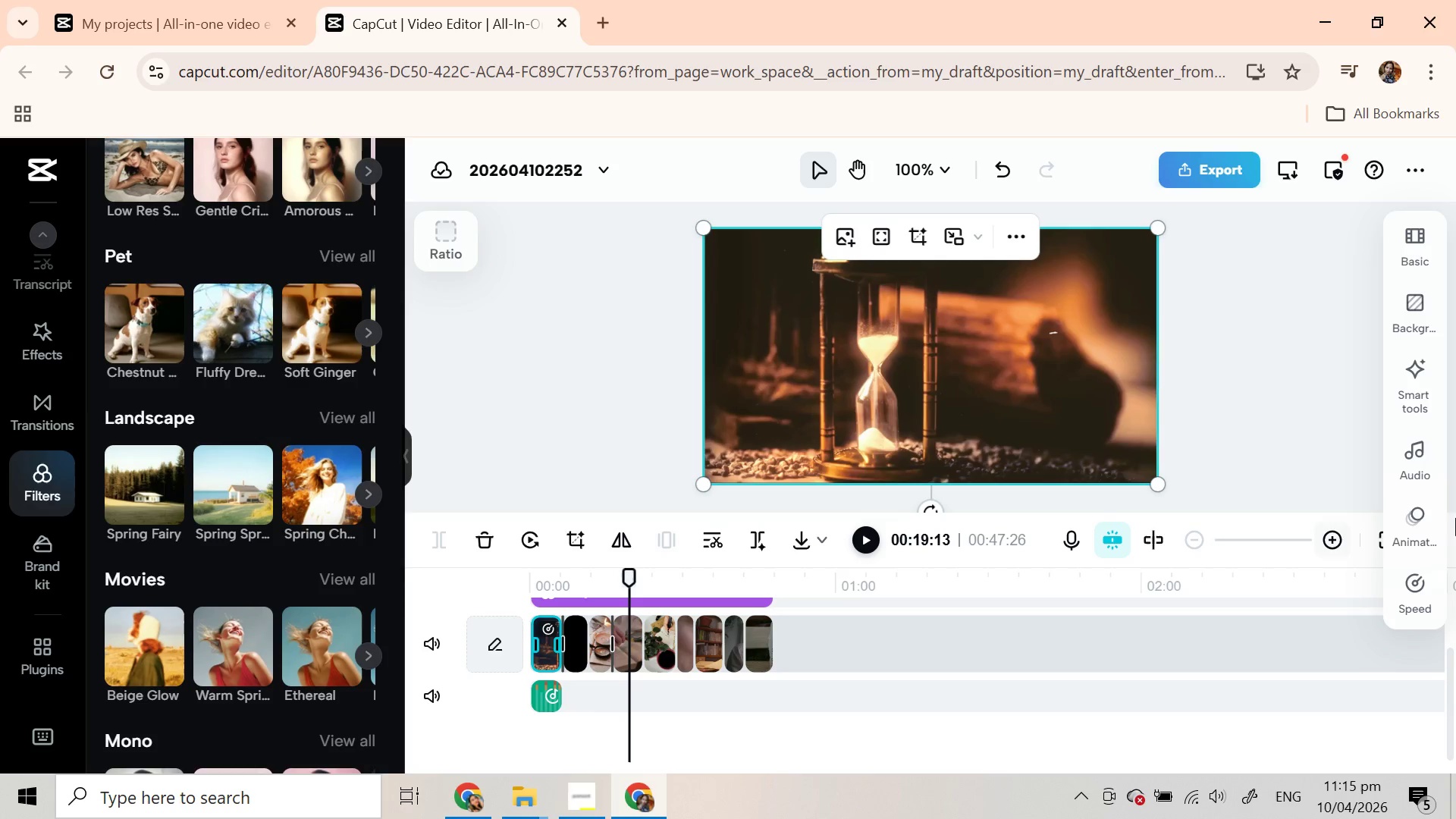 
left_click([1425, 586])
 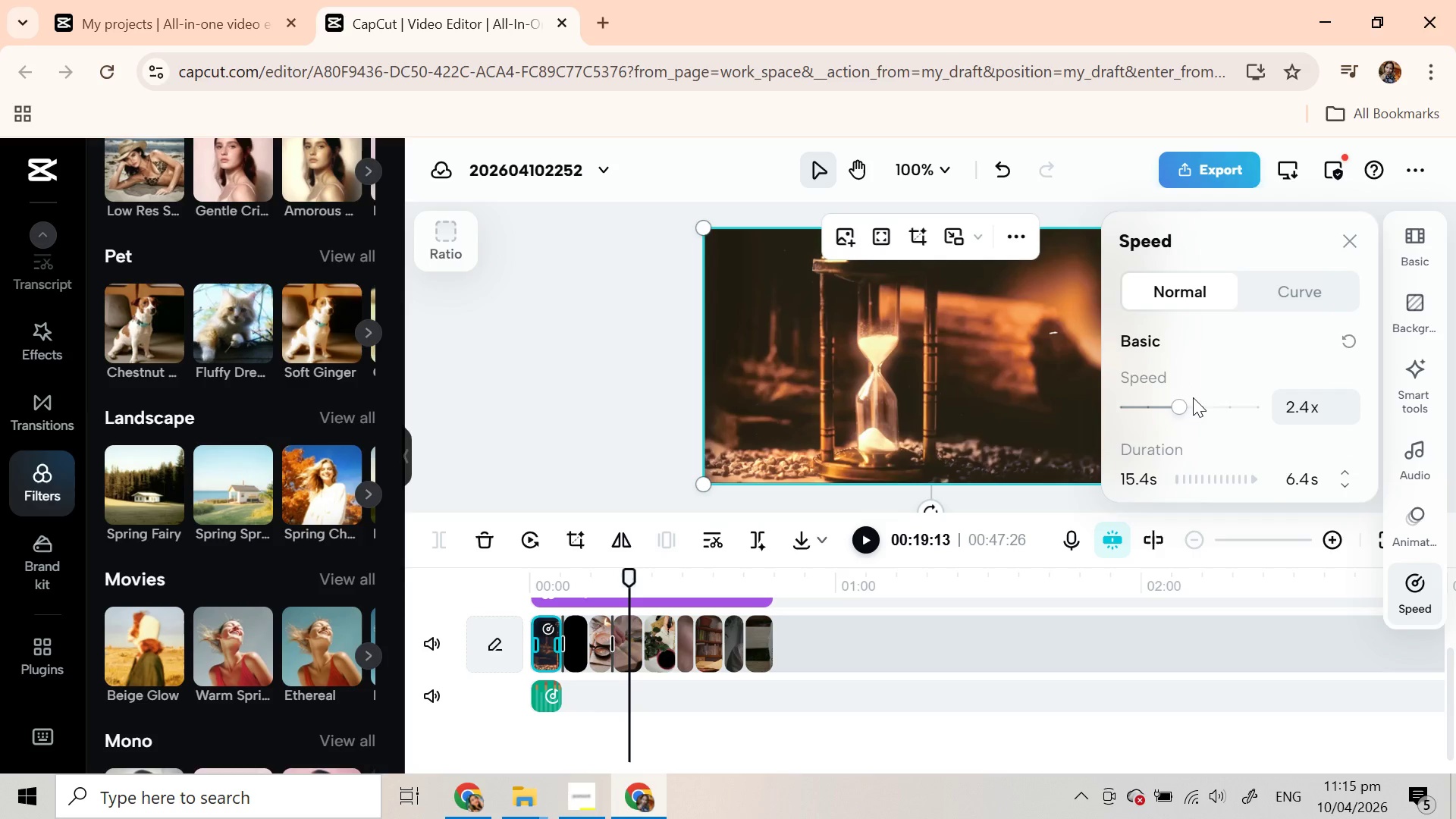 
left_click([1199, 407])
 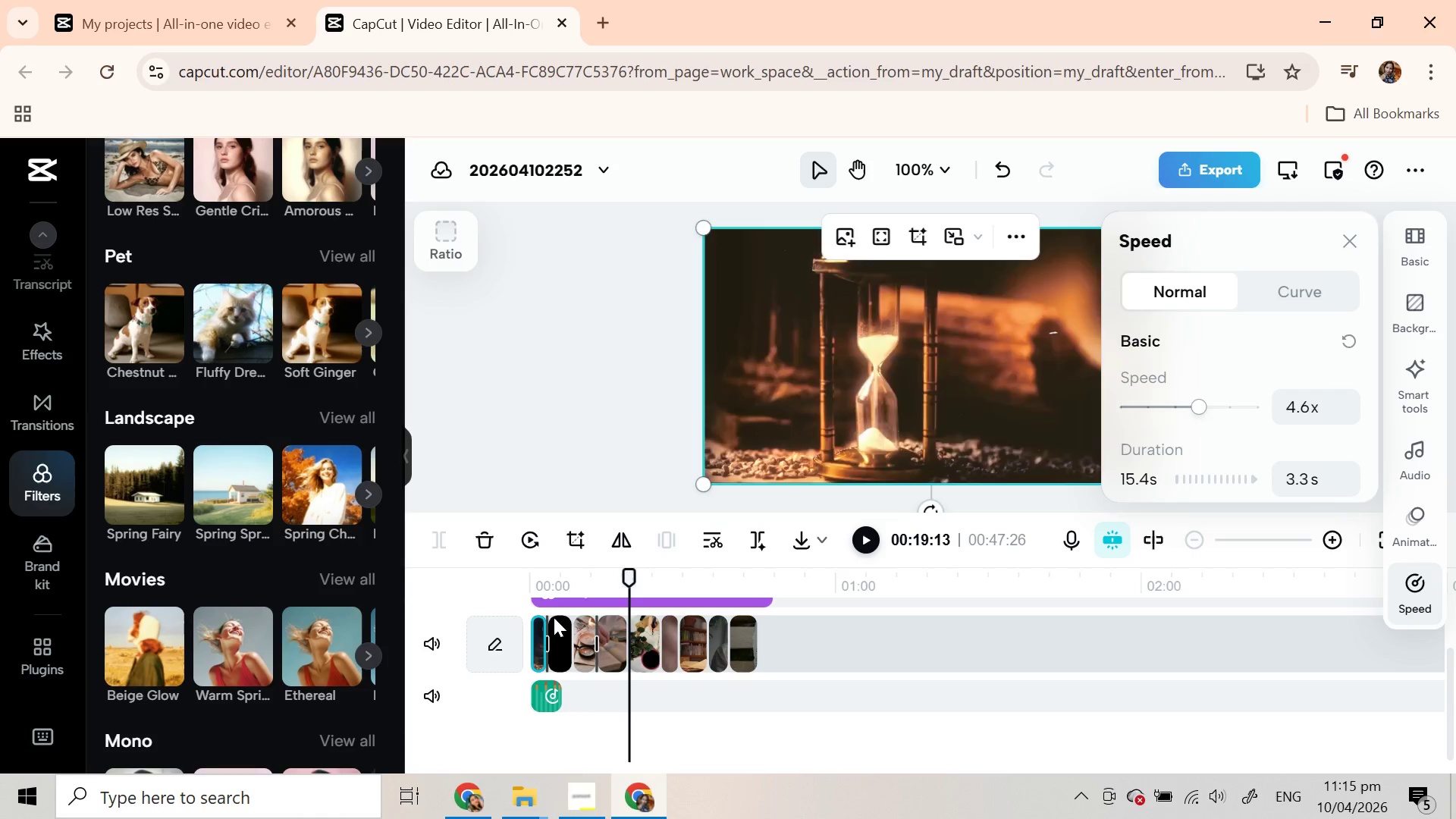 
left_click([554, 629])
 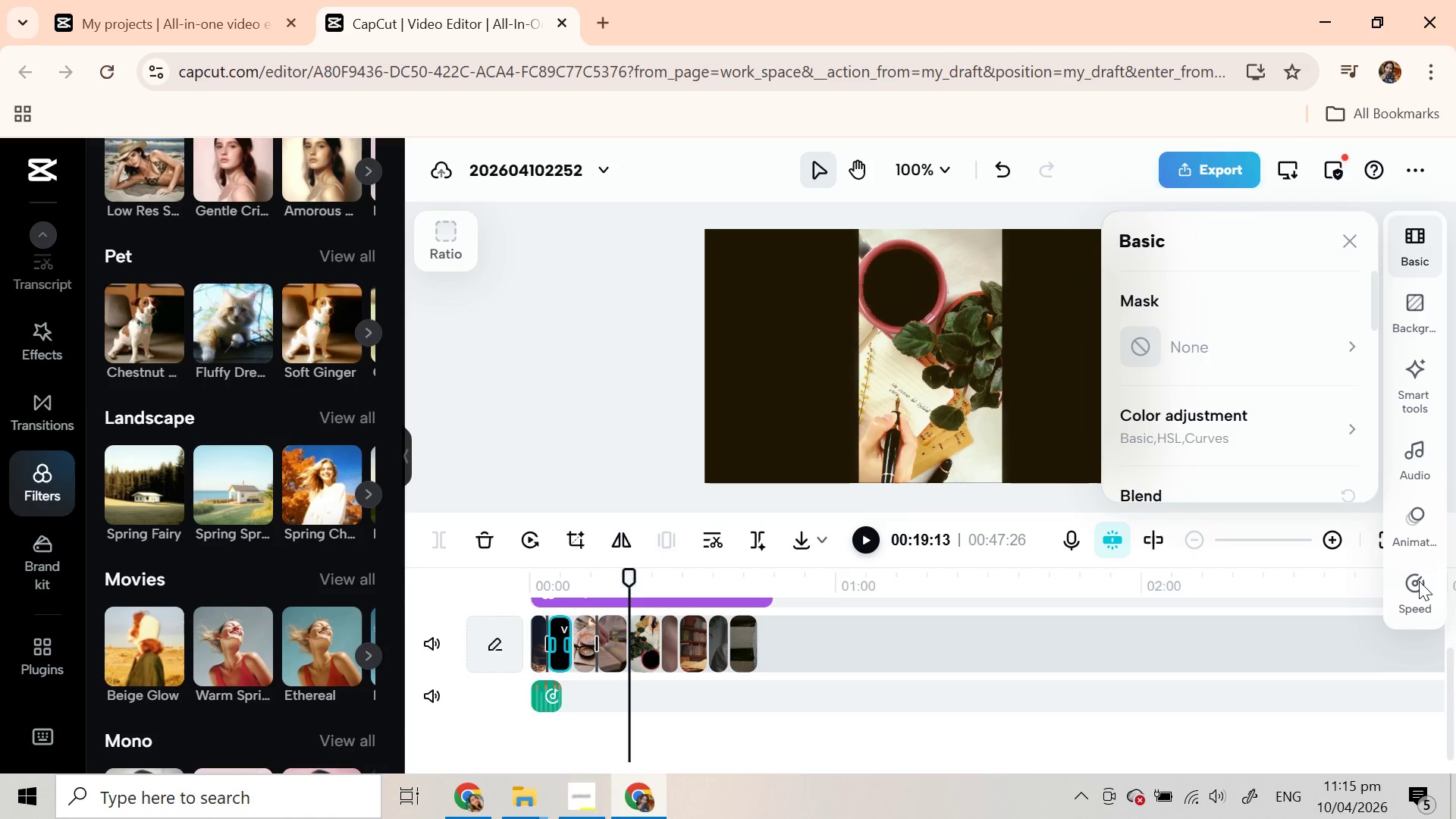 
left_click([1419, 582])
 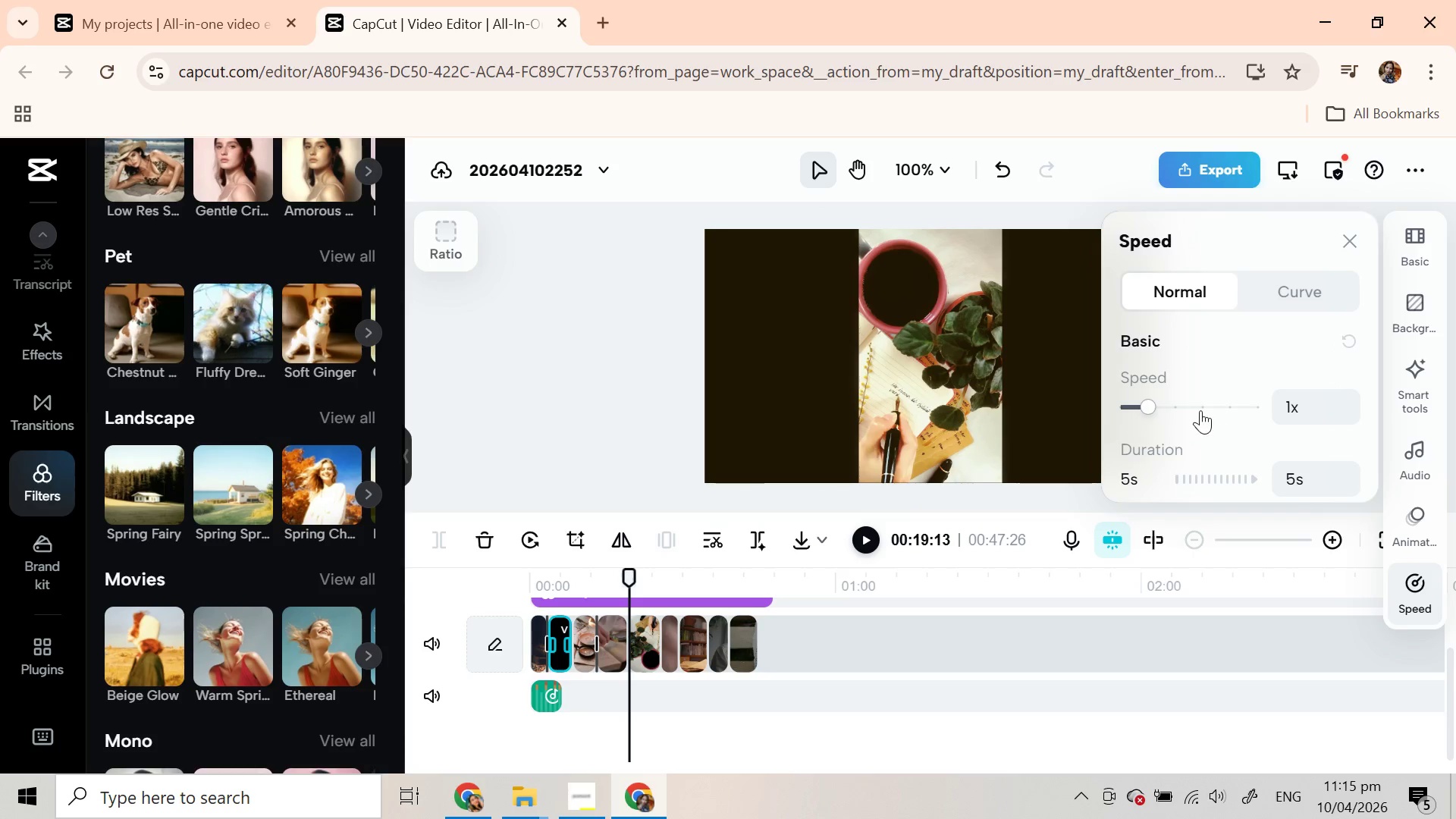 
left_click([1197, 409])
 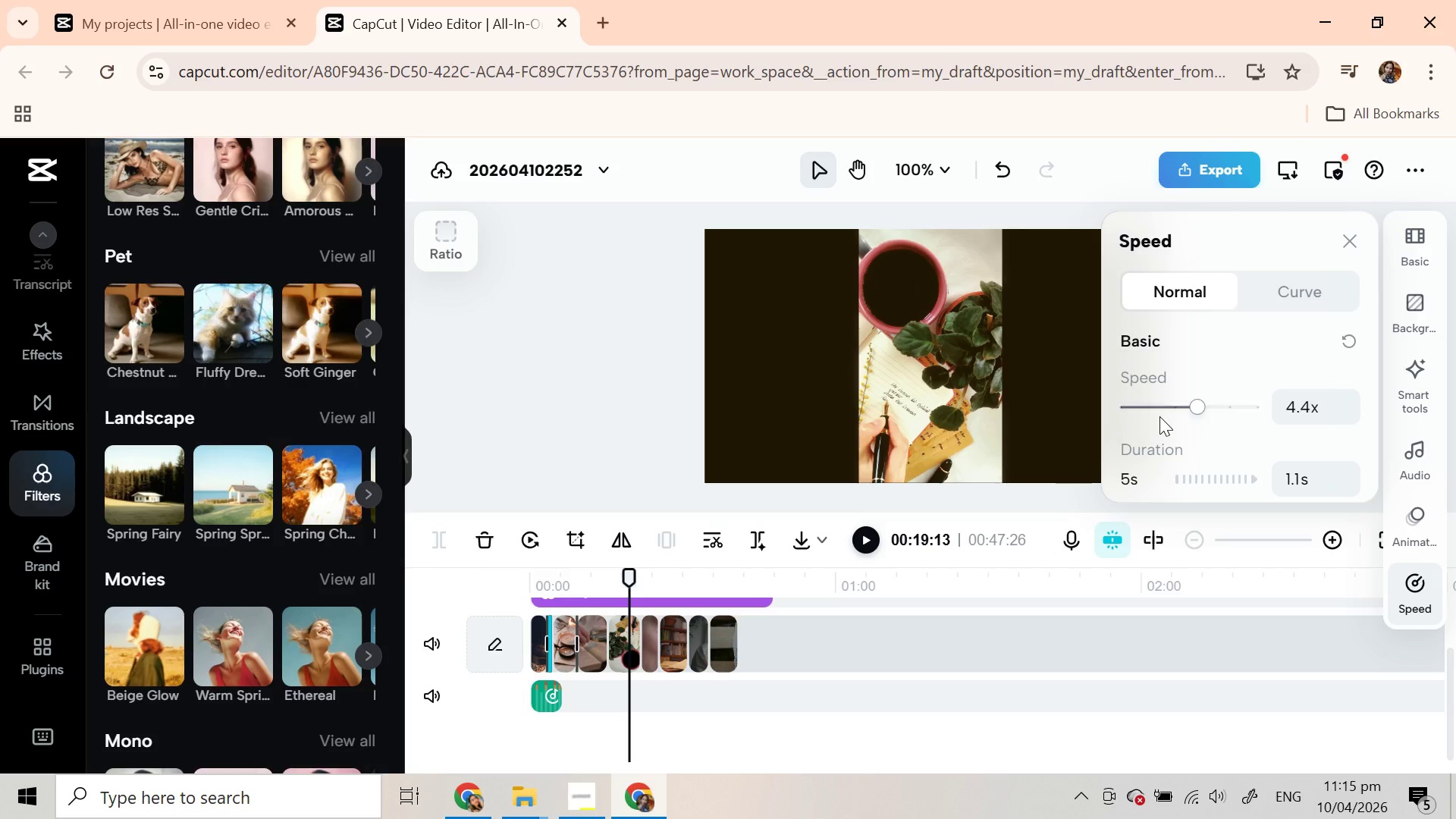 
left_click([1182, 409])
 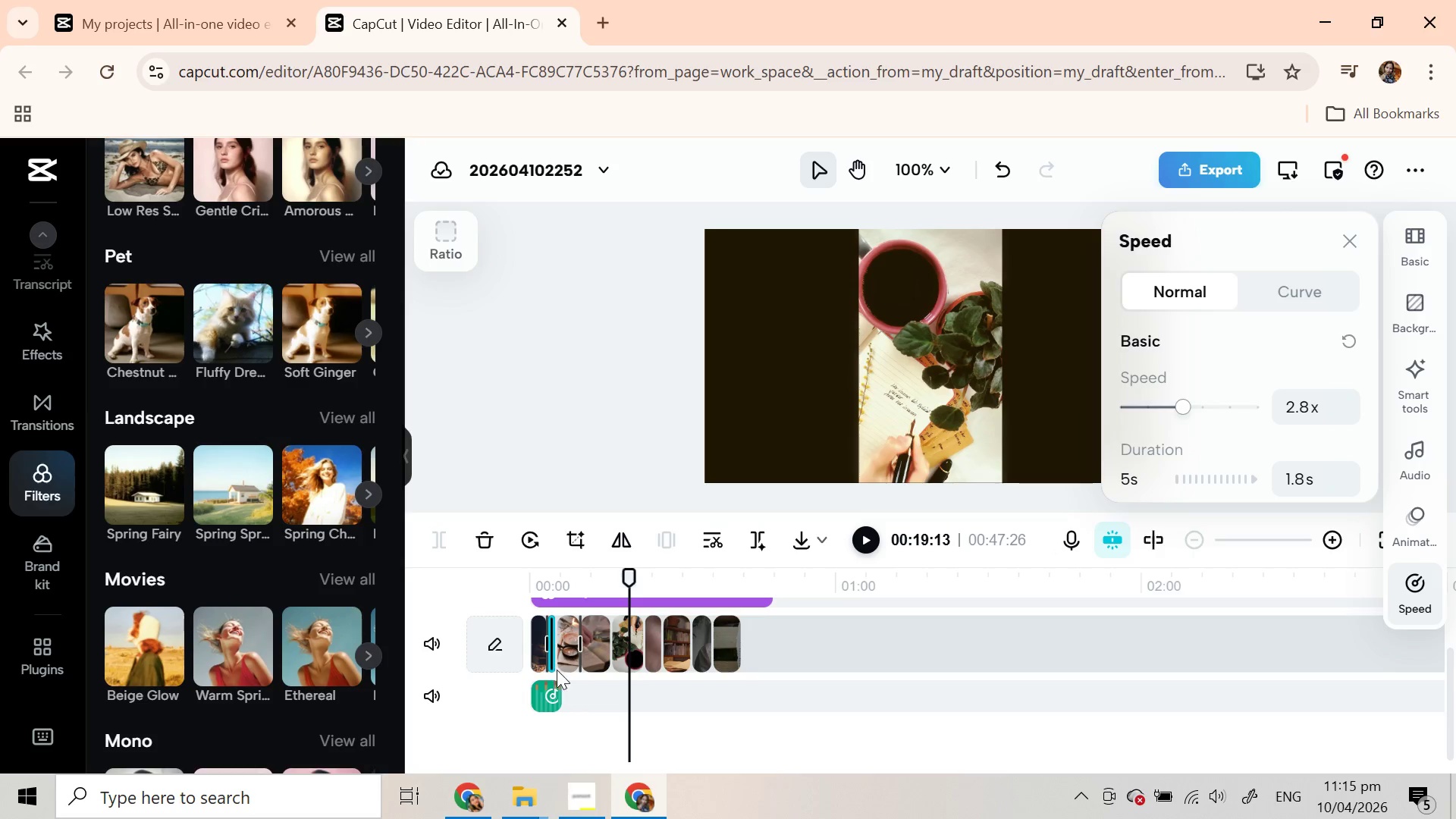 
left_click([563, 657])
 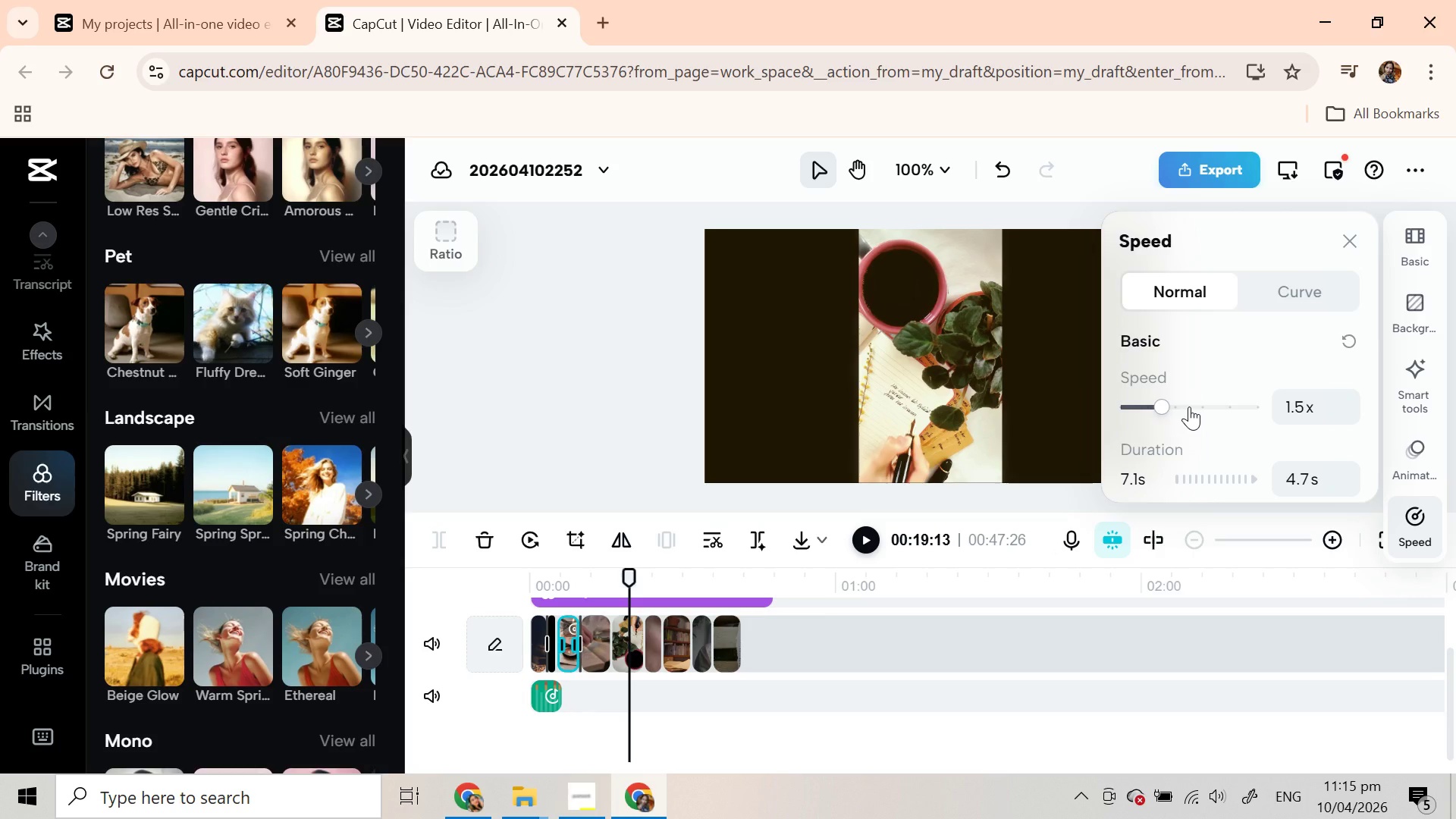 
left_click([1209, 406])
 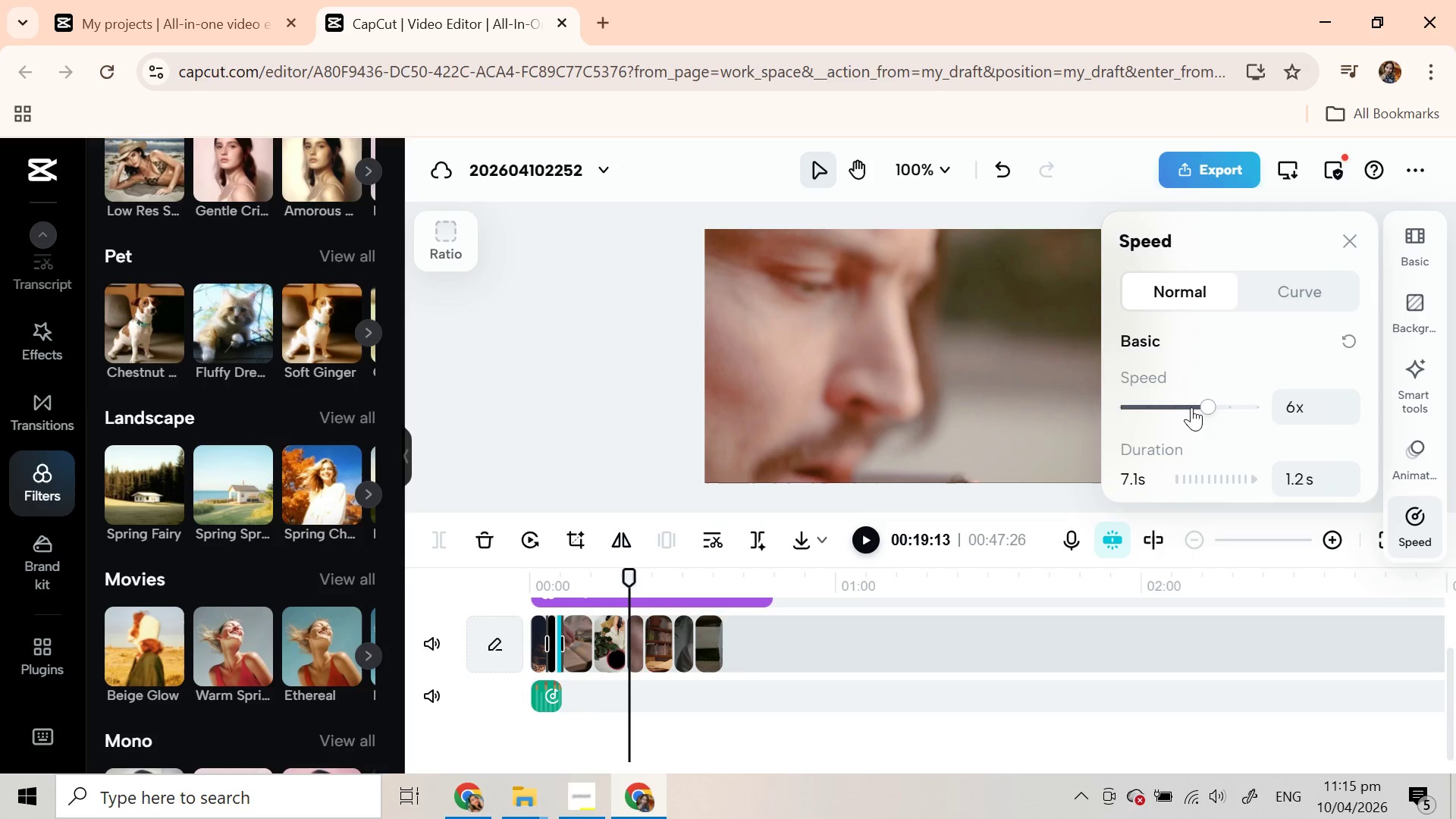 
left_click([1184, 407])
 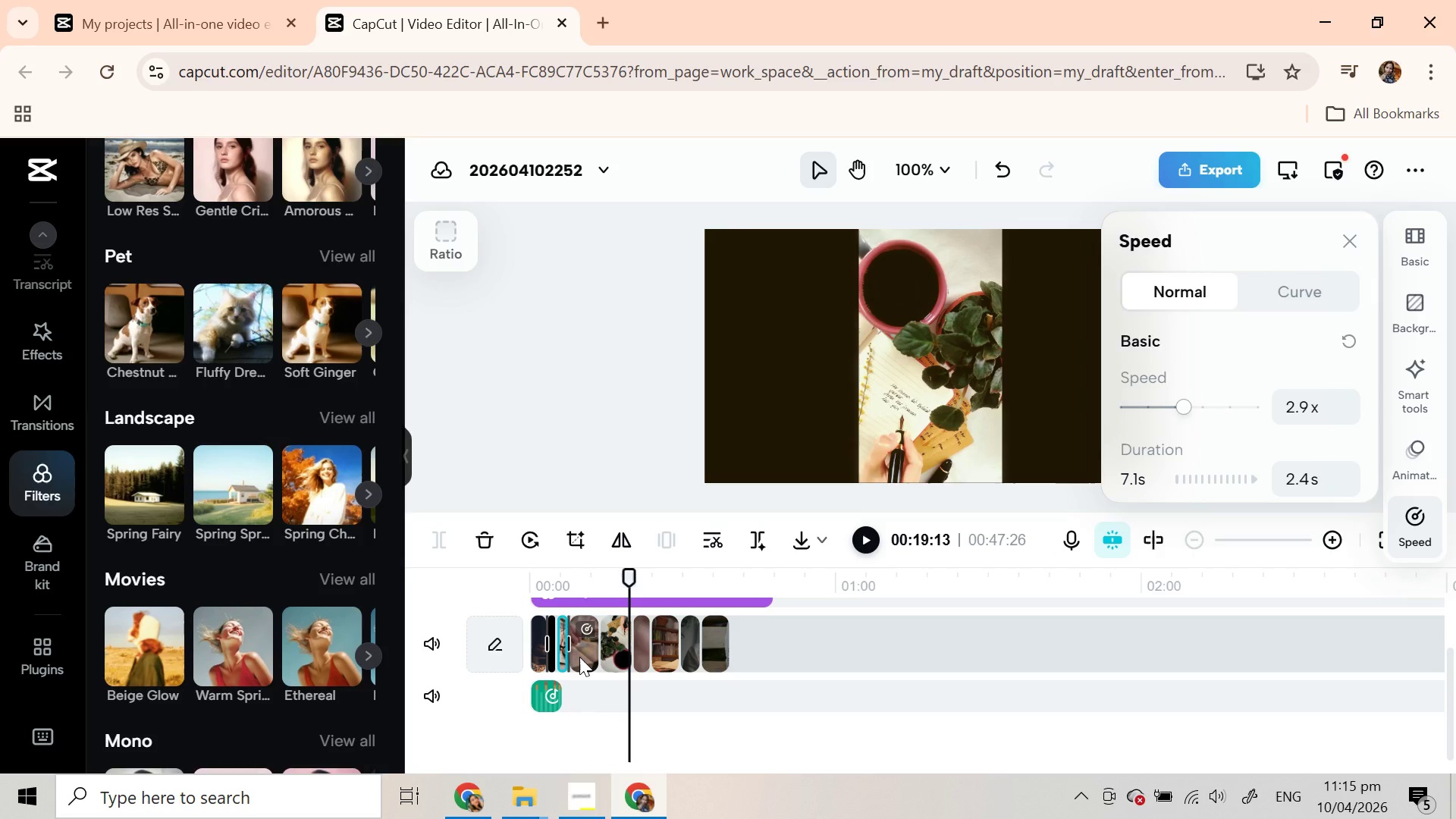 
left_click([579, 657])
 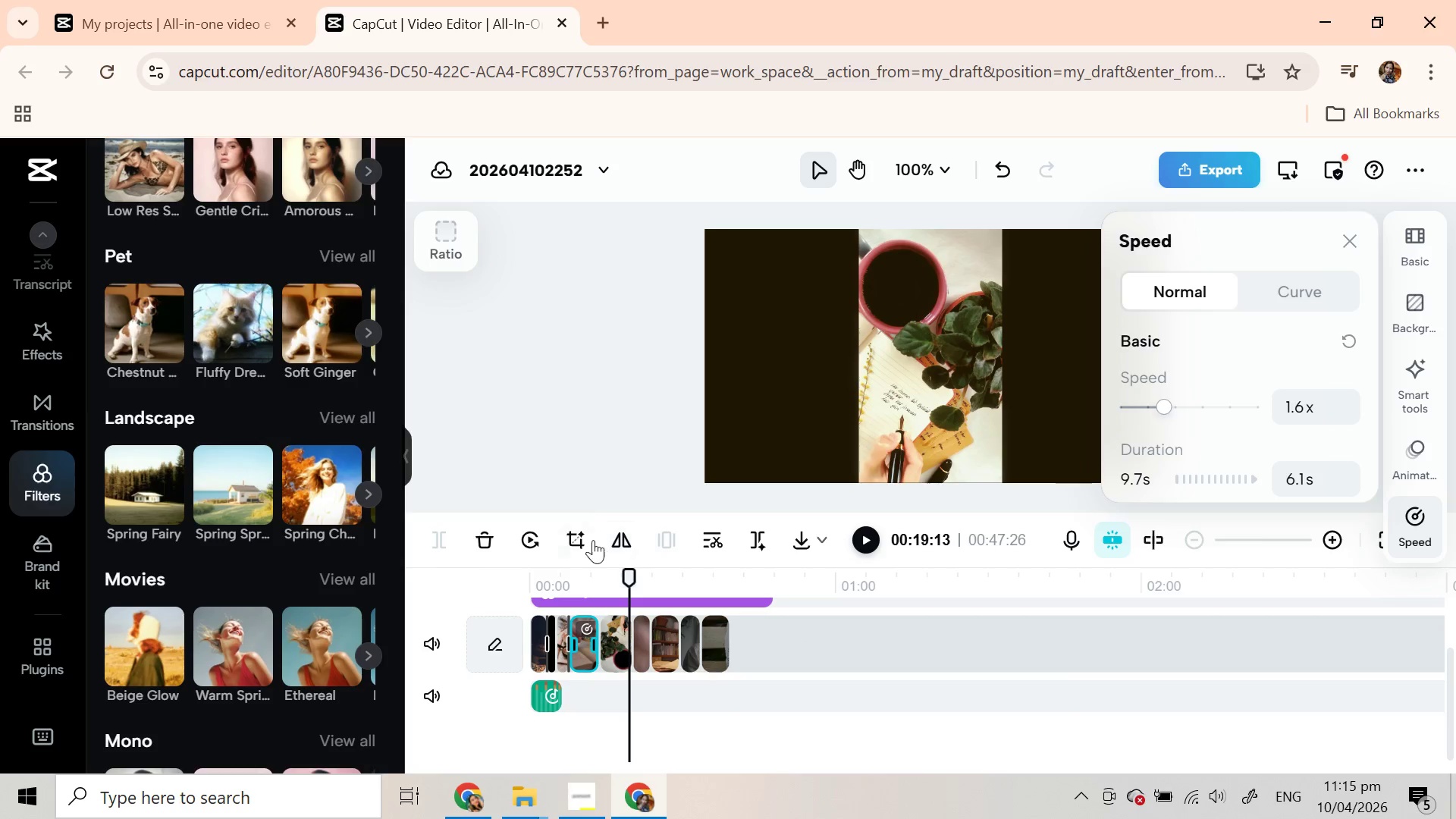 
left_click([490, 533])
 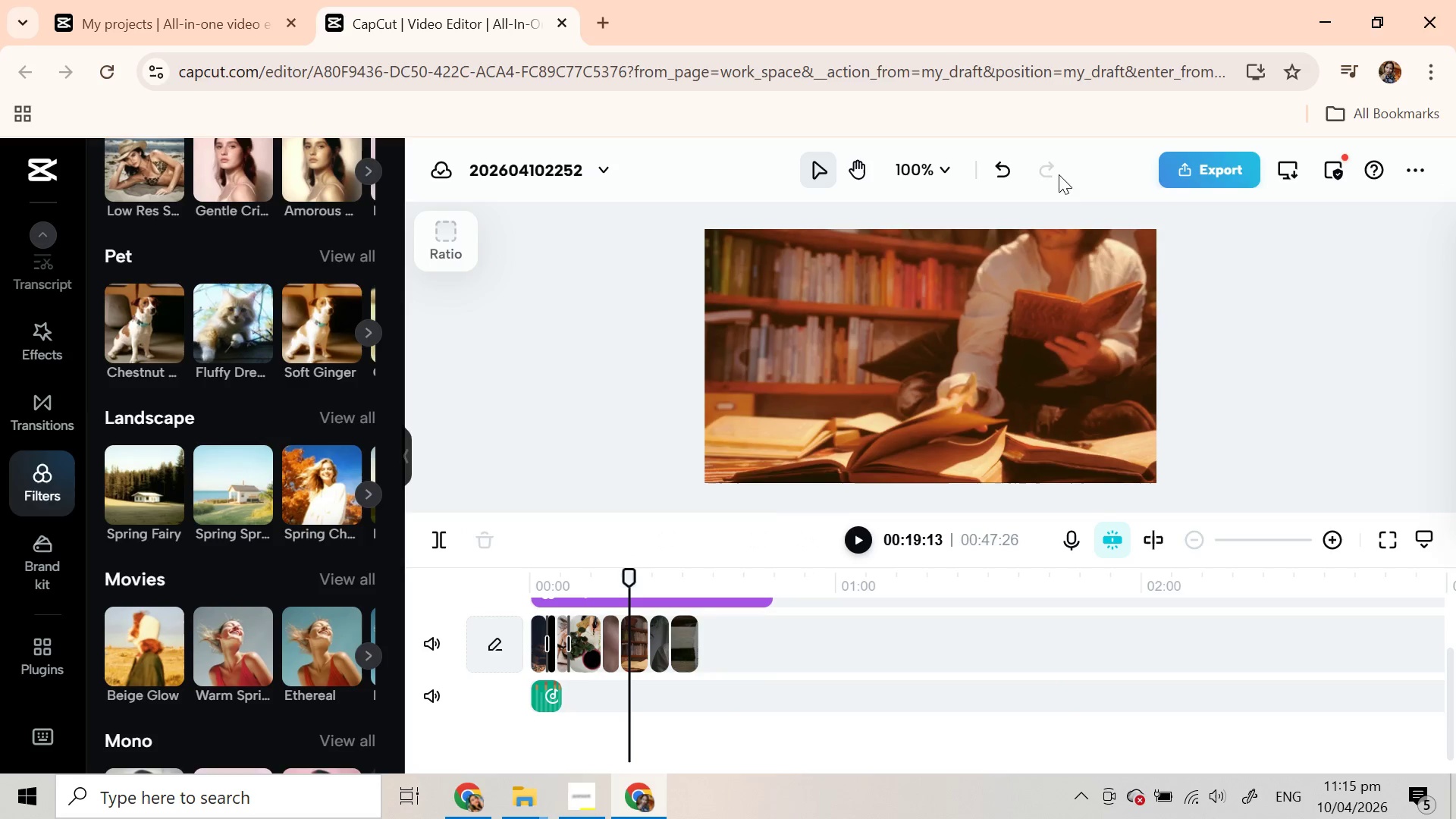 
left_click([1014, 171])
 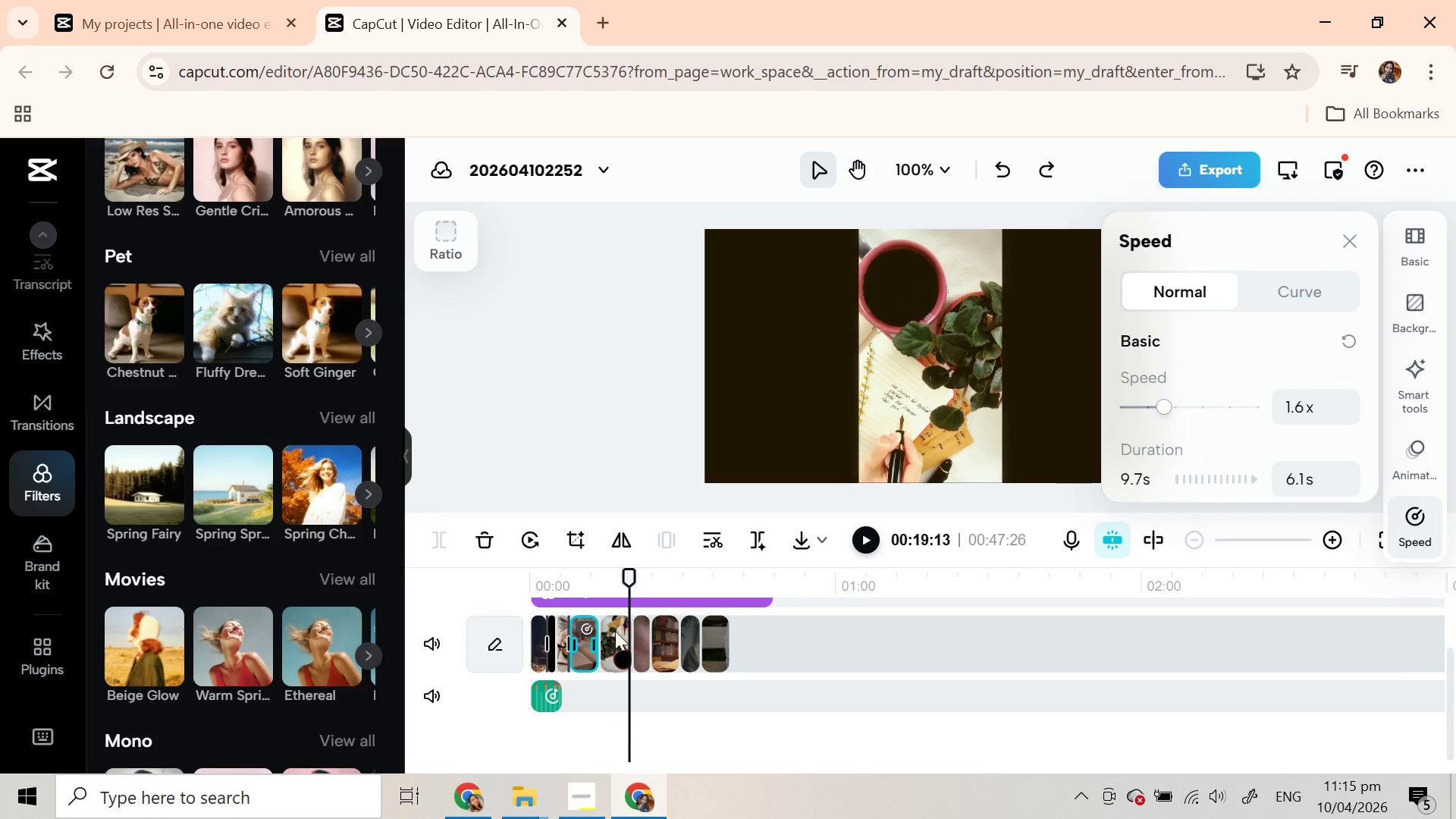 
left_click([610, 629])
 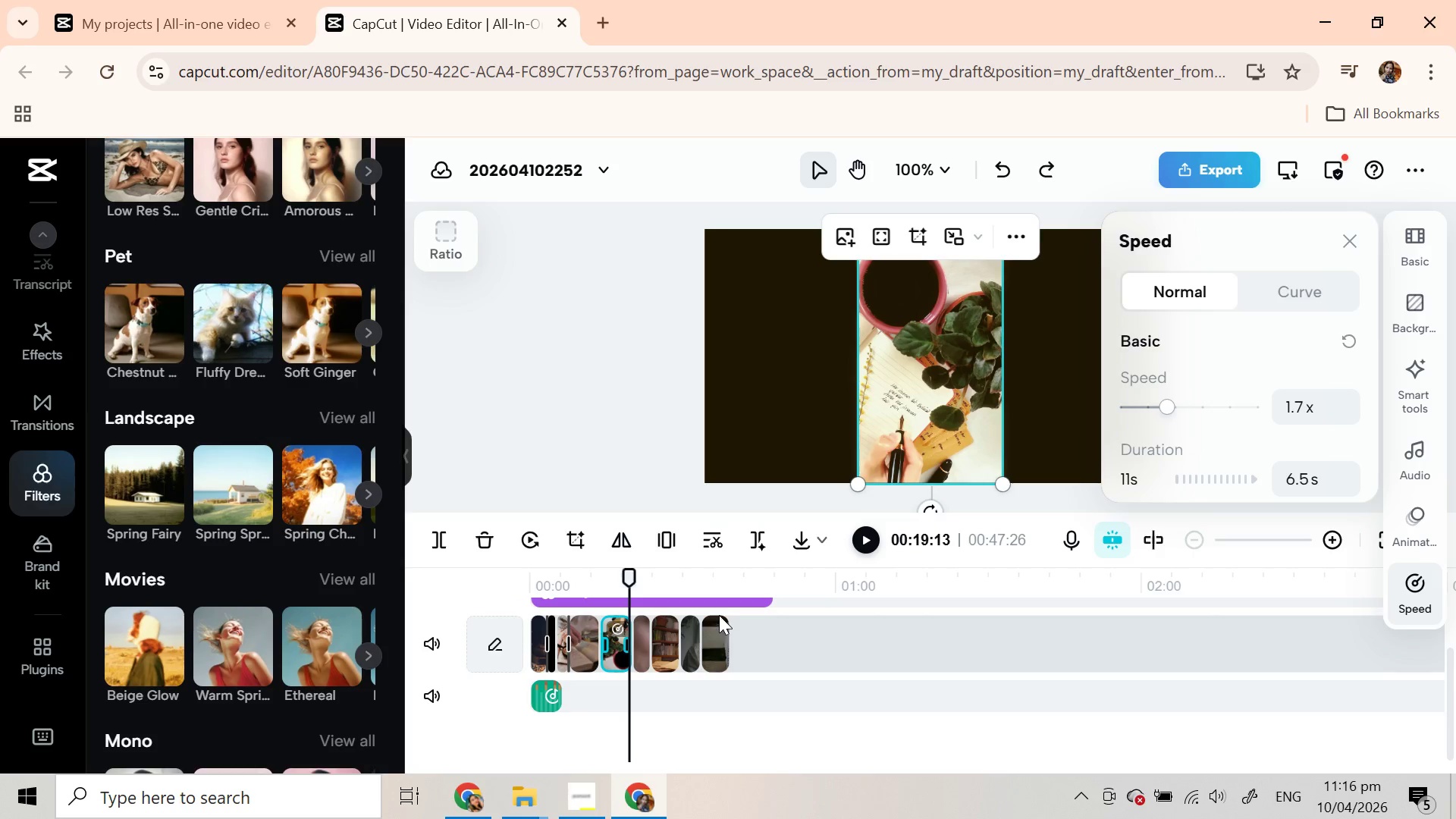 
wait(7.64)
 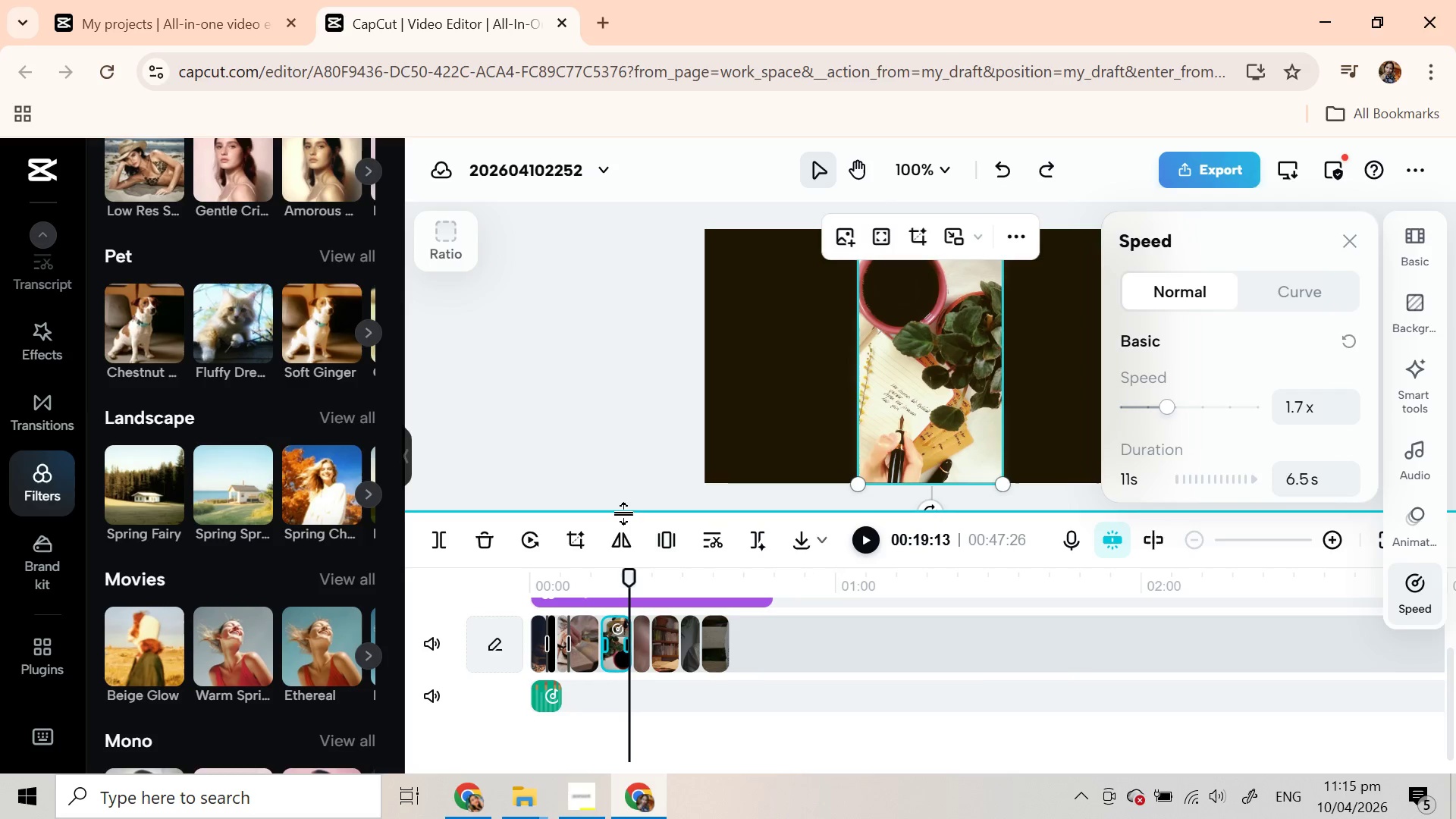 
left_click([495, 538])
 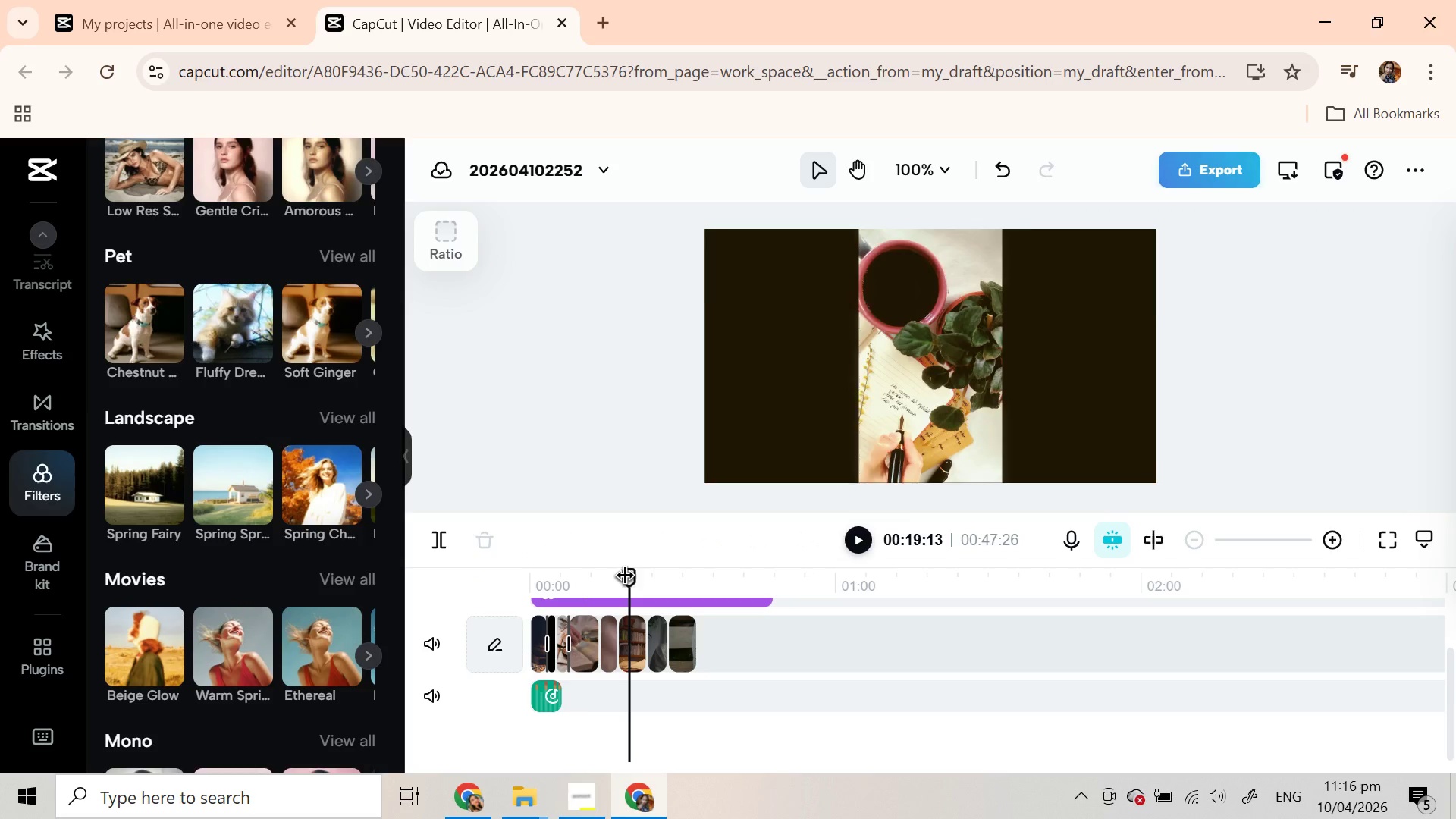 
left_click_drag(start_coordinate=[626, 576], to_coordinate=[597, 579])
 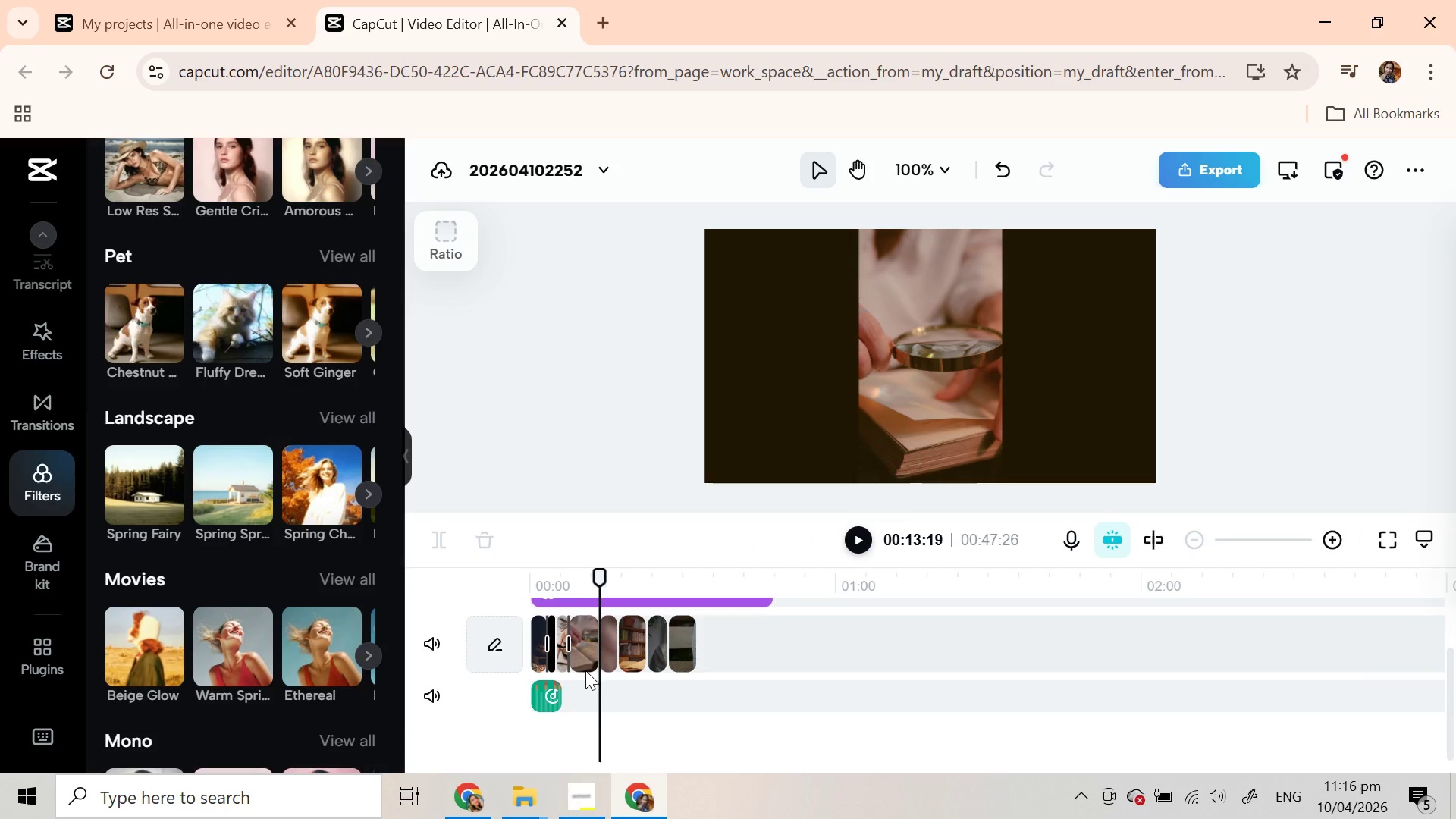 
left_click([584, 669])
 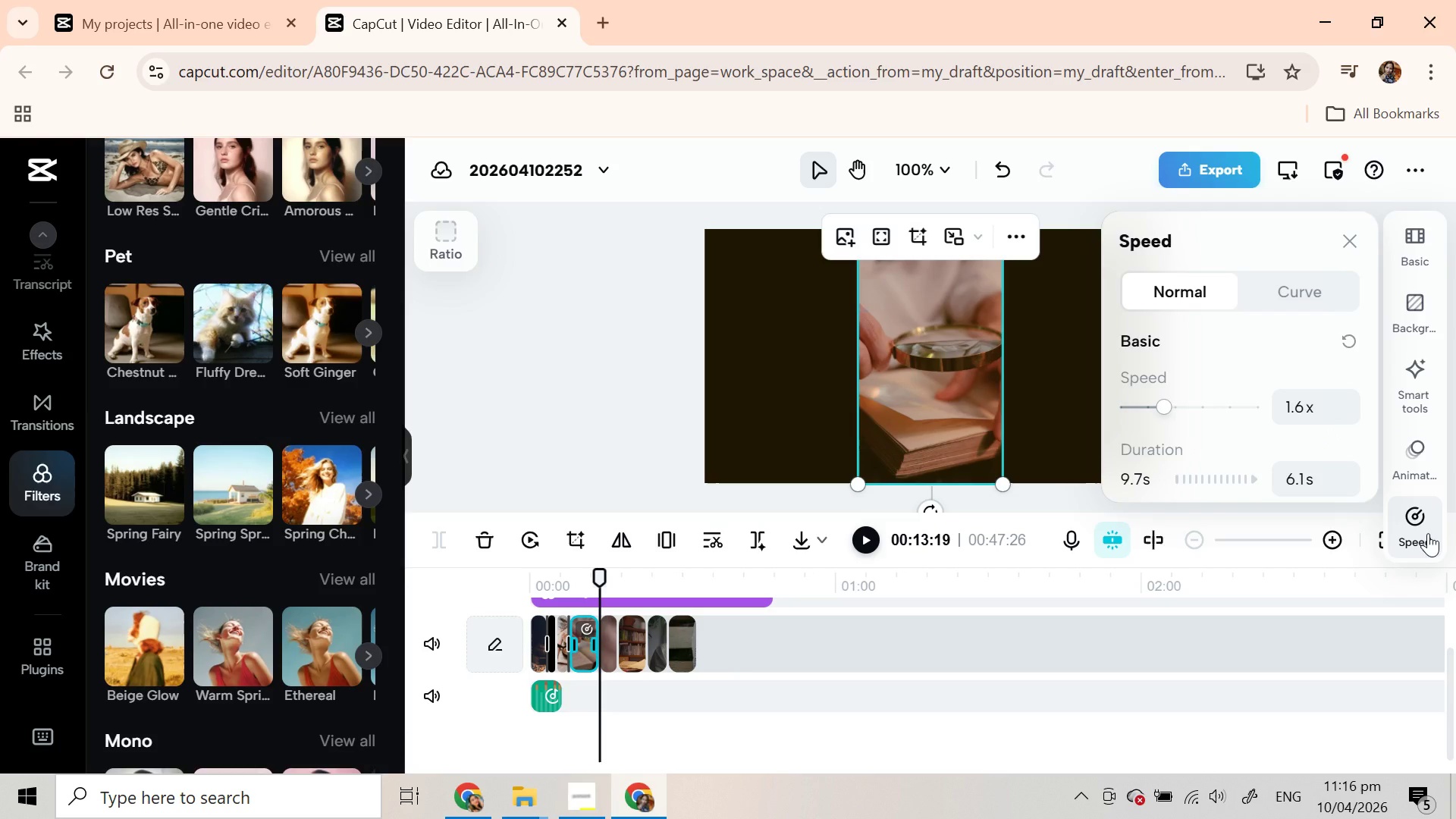 
left_click([1428, 533])
 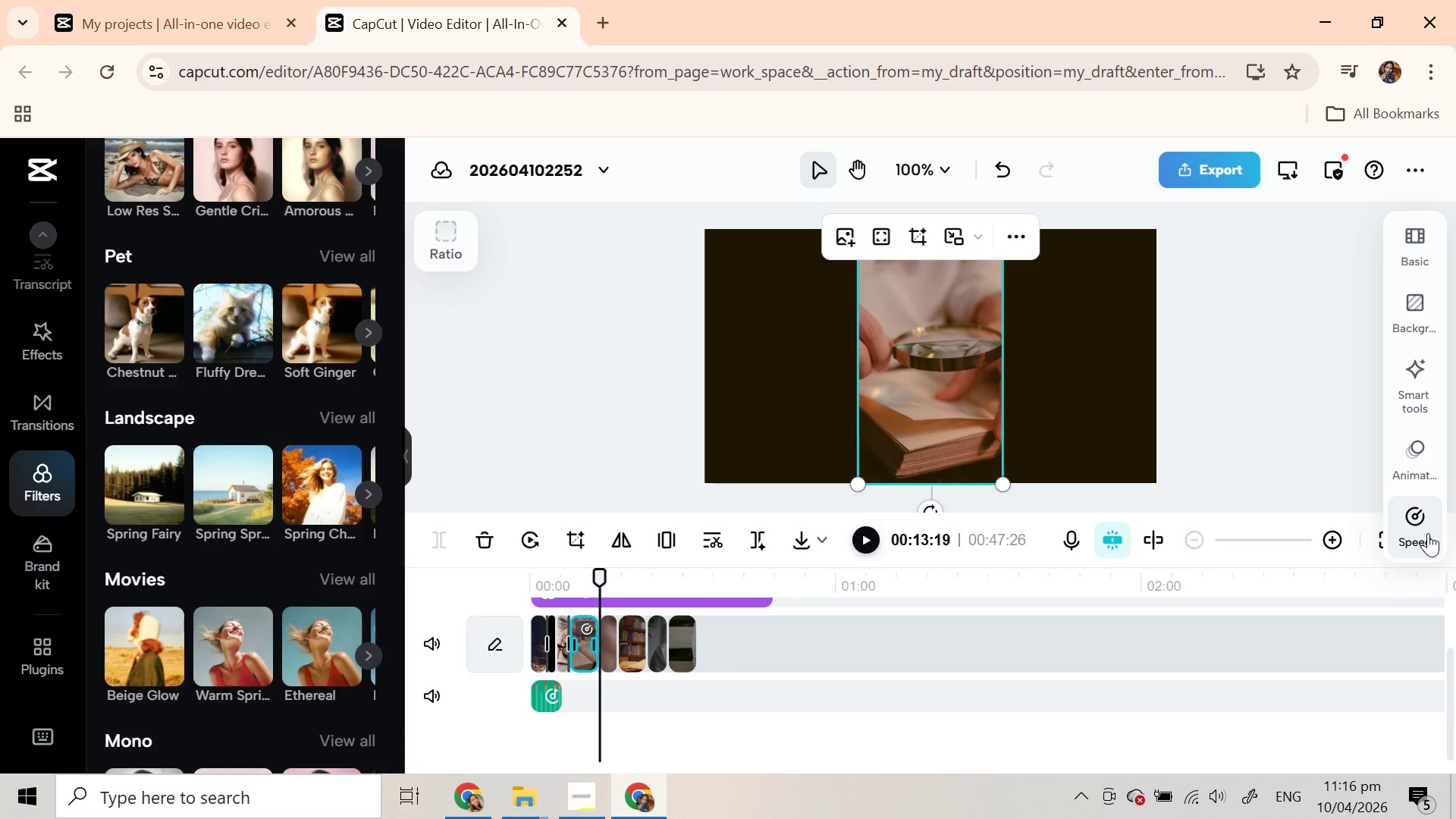 
left_click([1428, 533])
 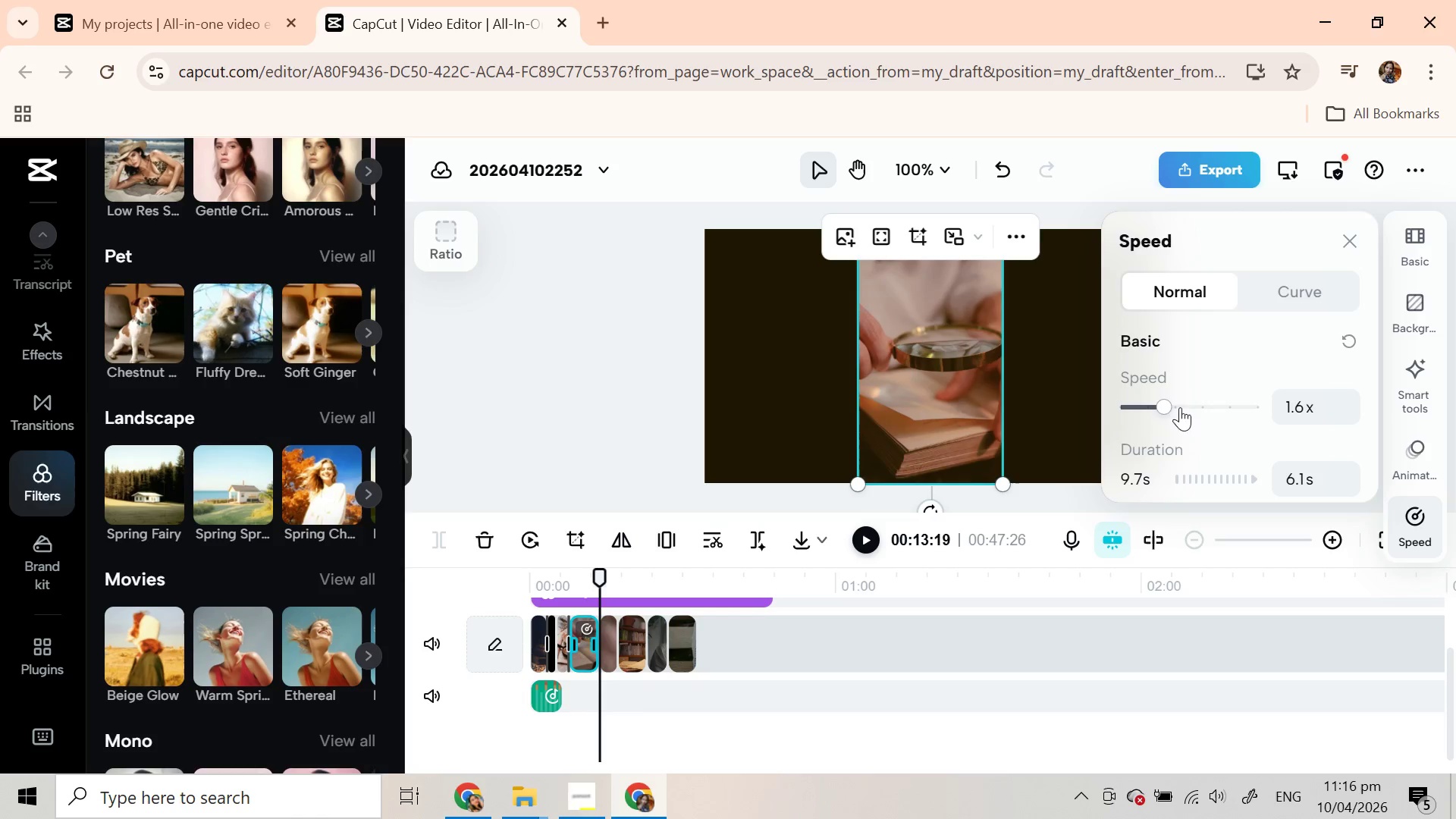 
left_click([1188, 407])
 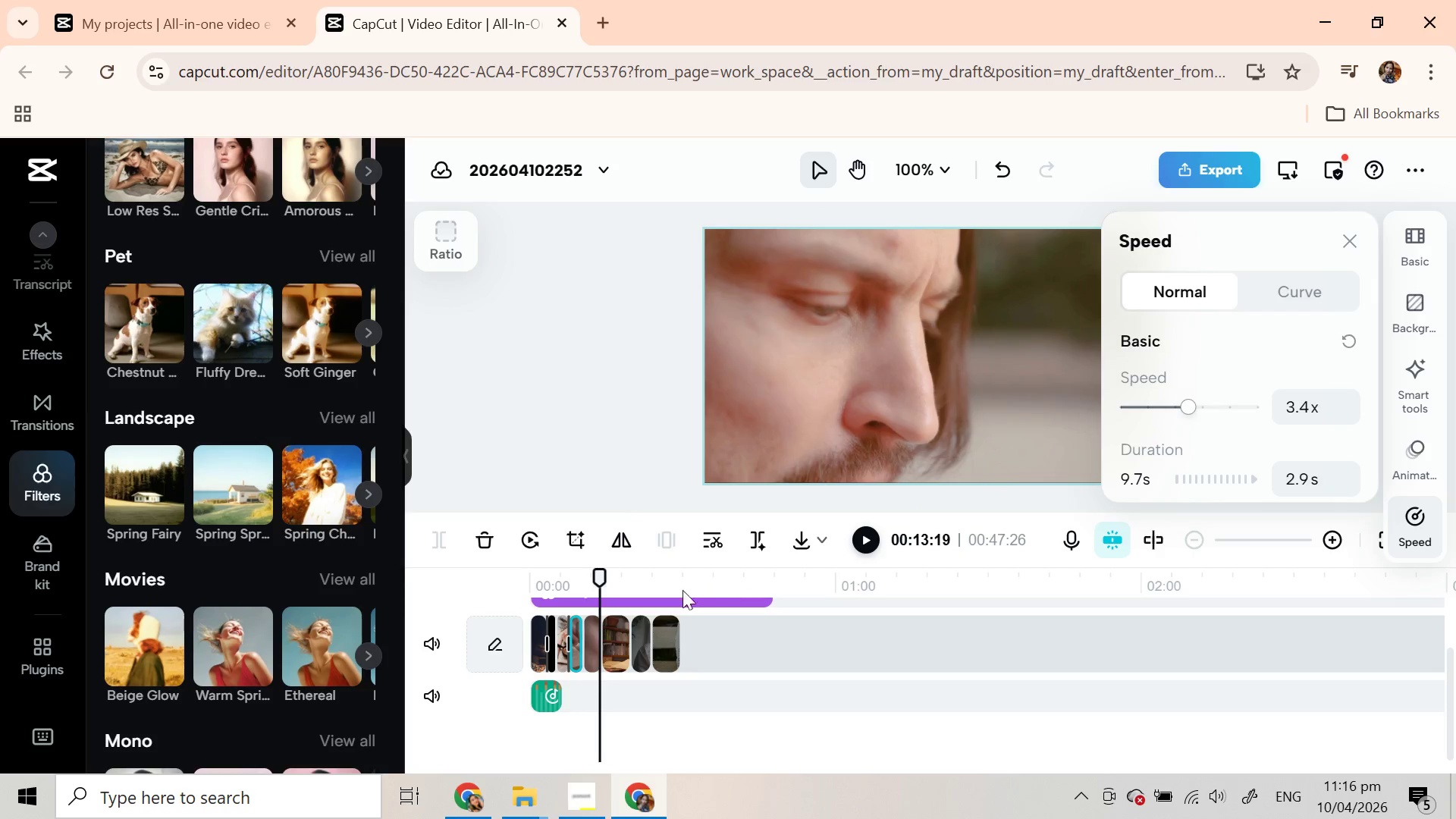 
left_click([607, 647])
 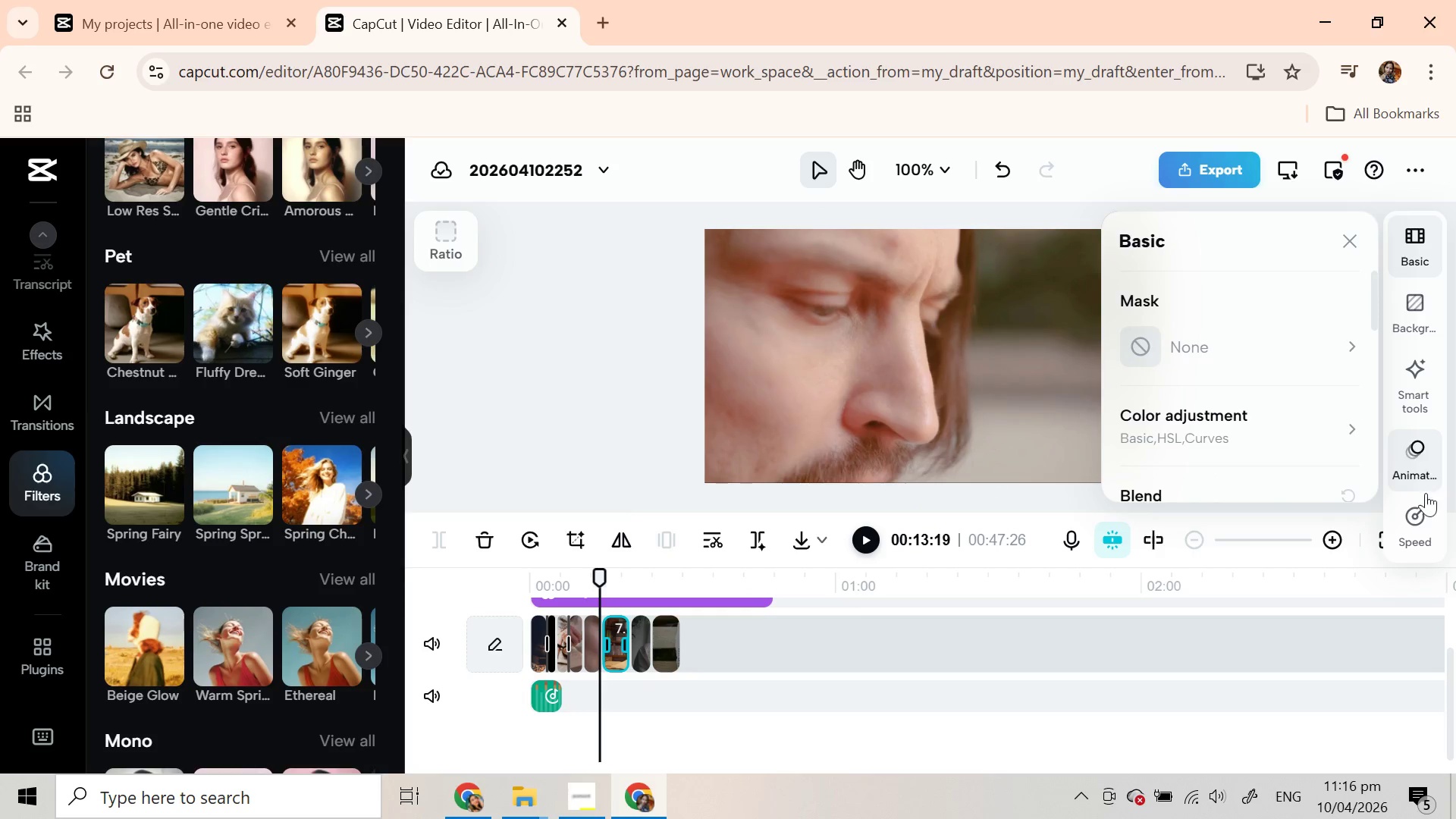 
left_click([1422, 529])
 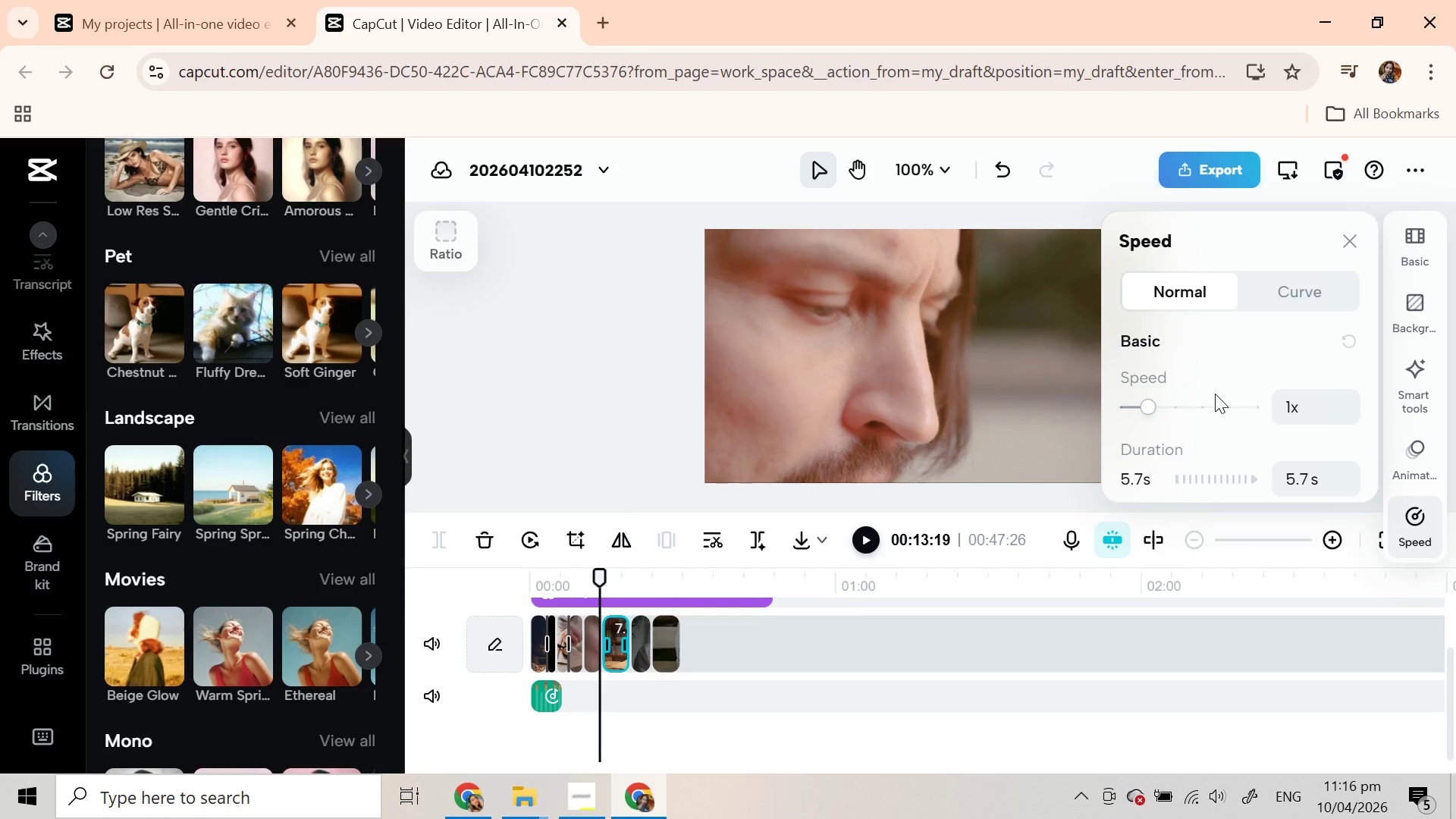 
left_click([1197, 409])
 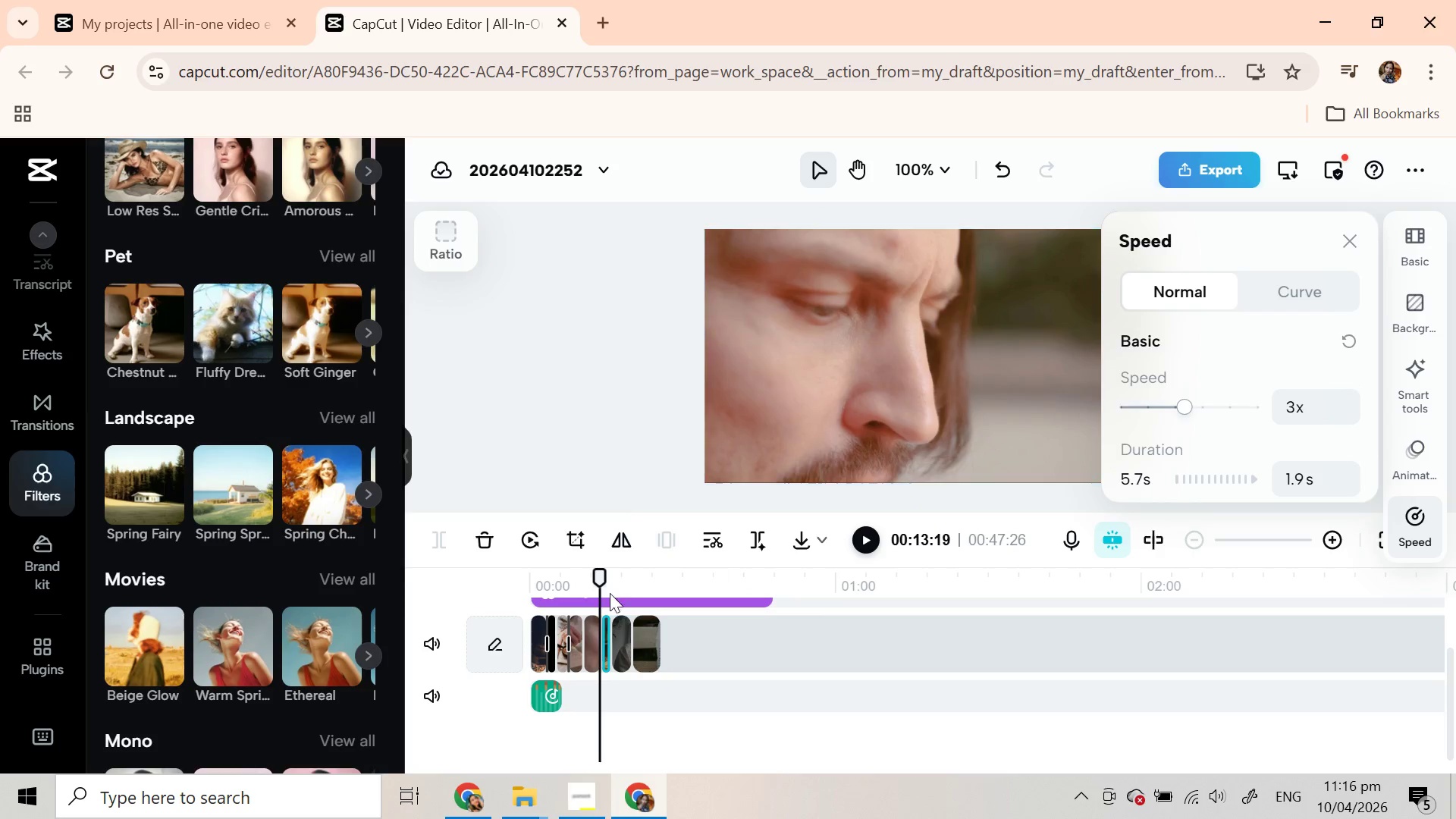 
left_click([618, 636])
 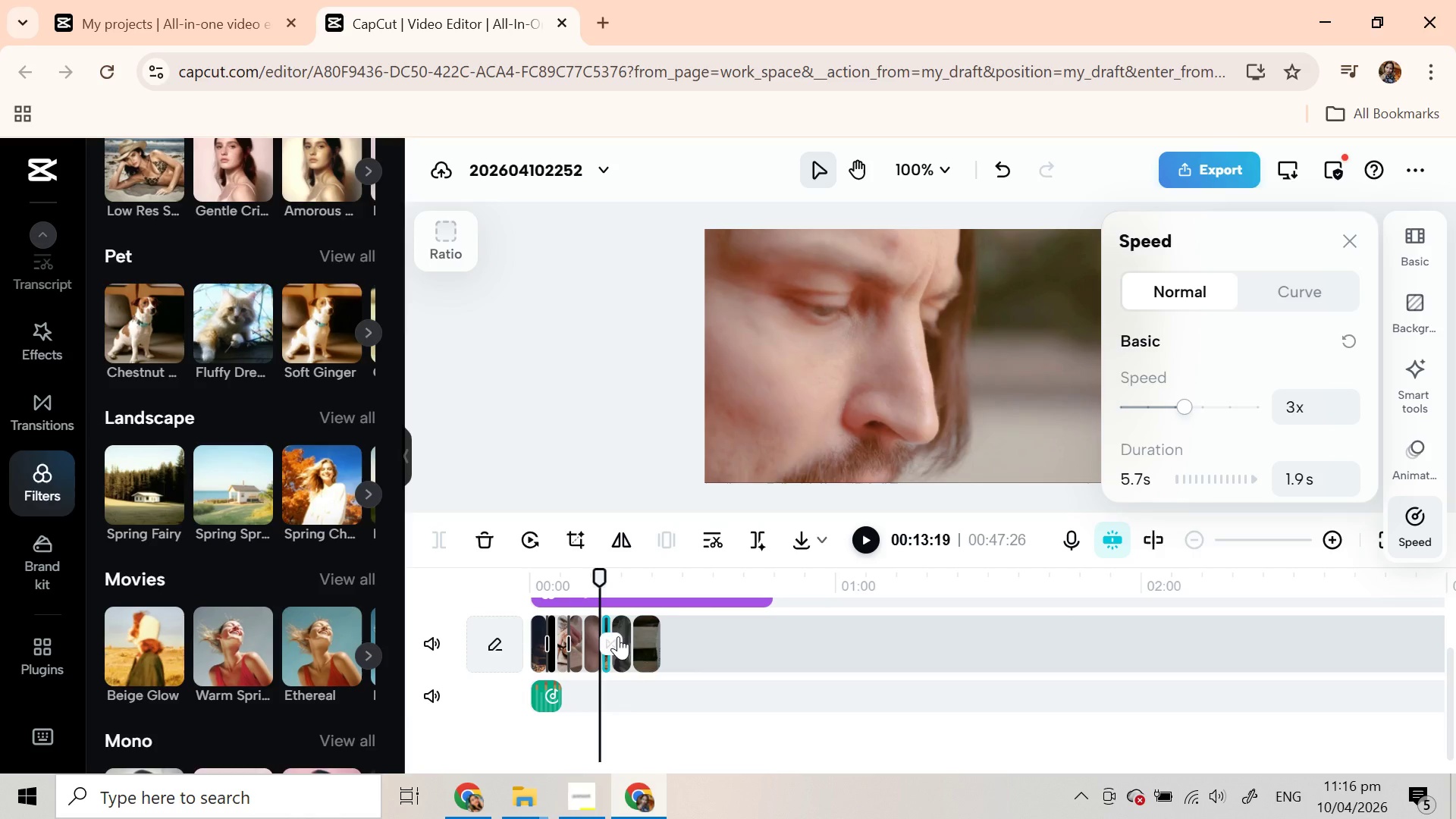 
mouse_move([631, 654])
 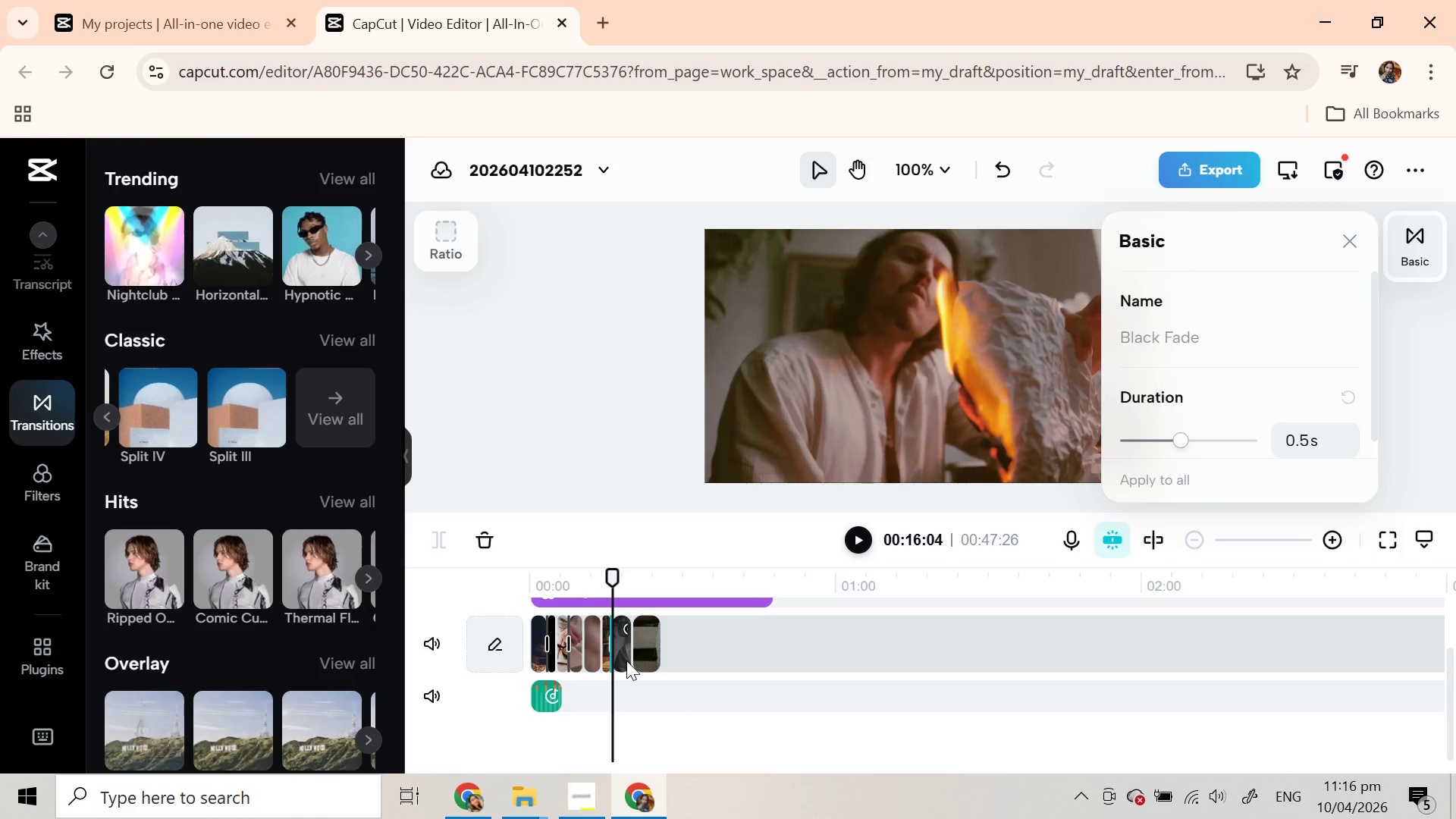 
left_click([626, 661])
 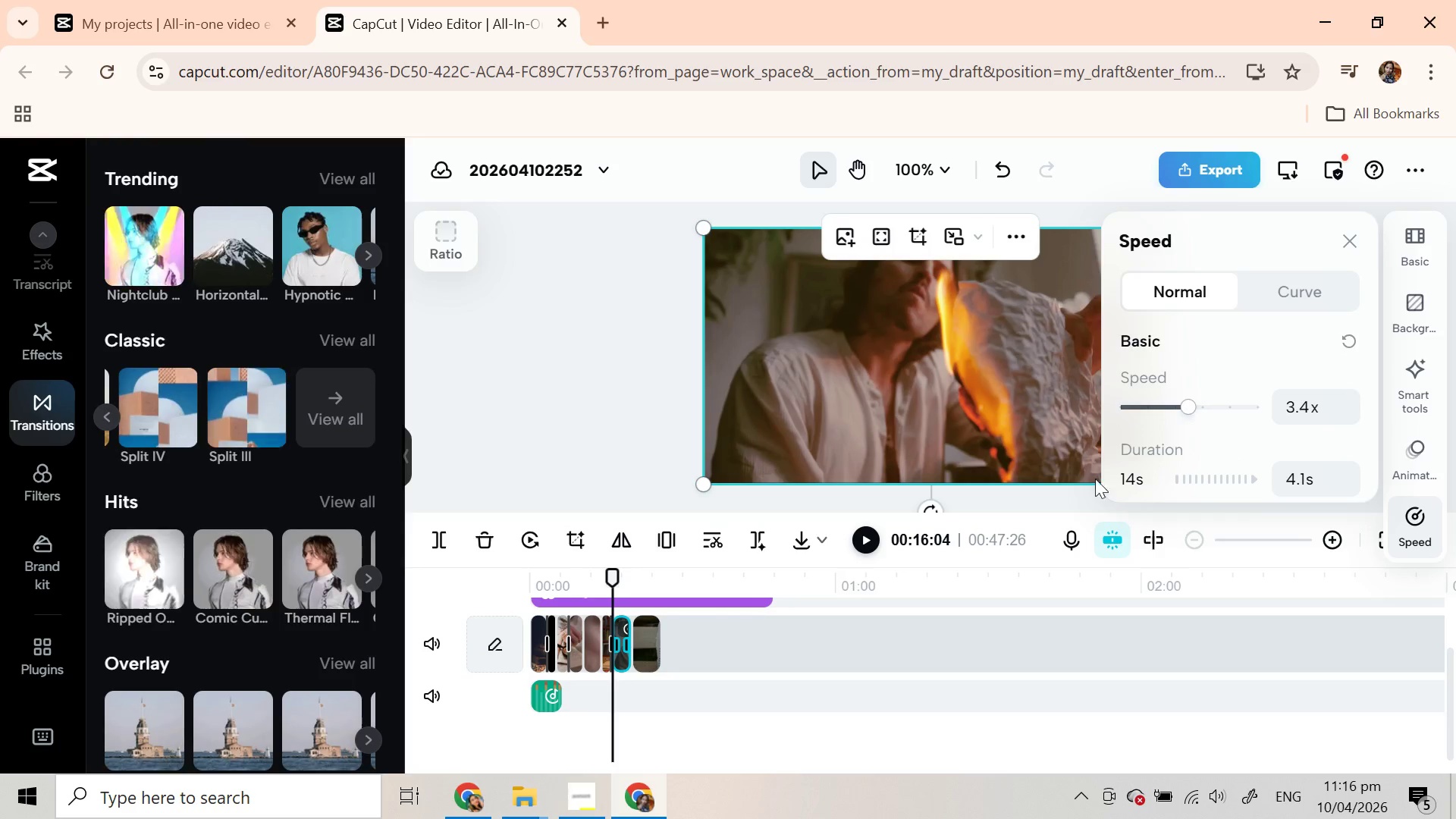 
left_click([654, 655])
 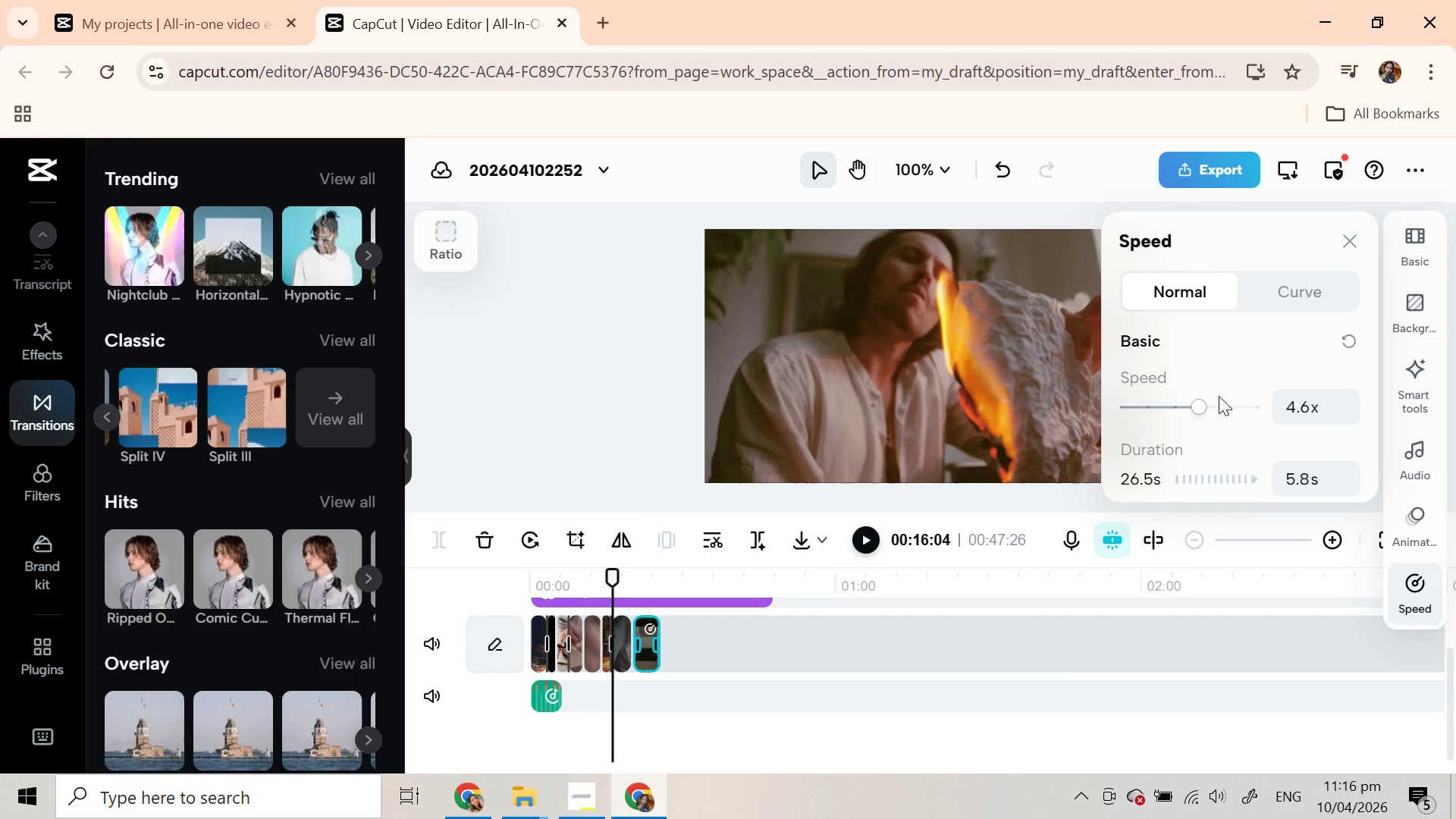 
left_click([1220, 403])
 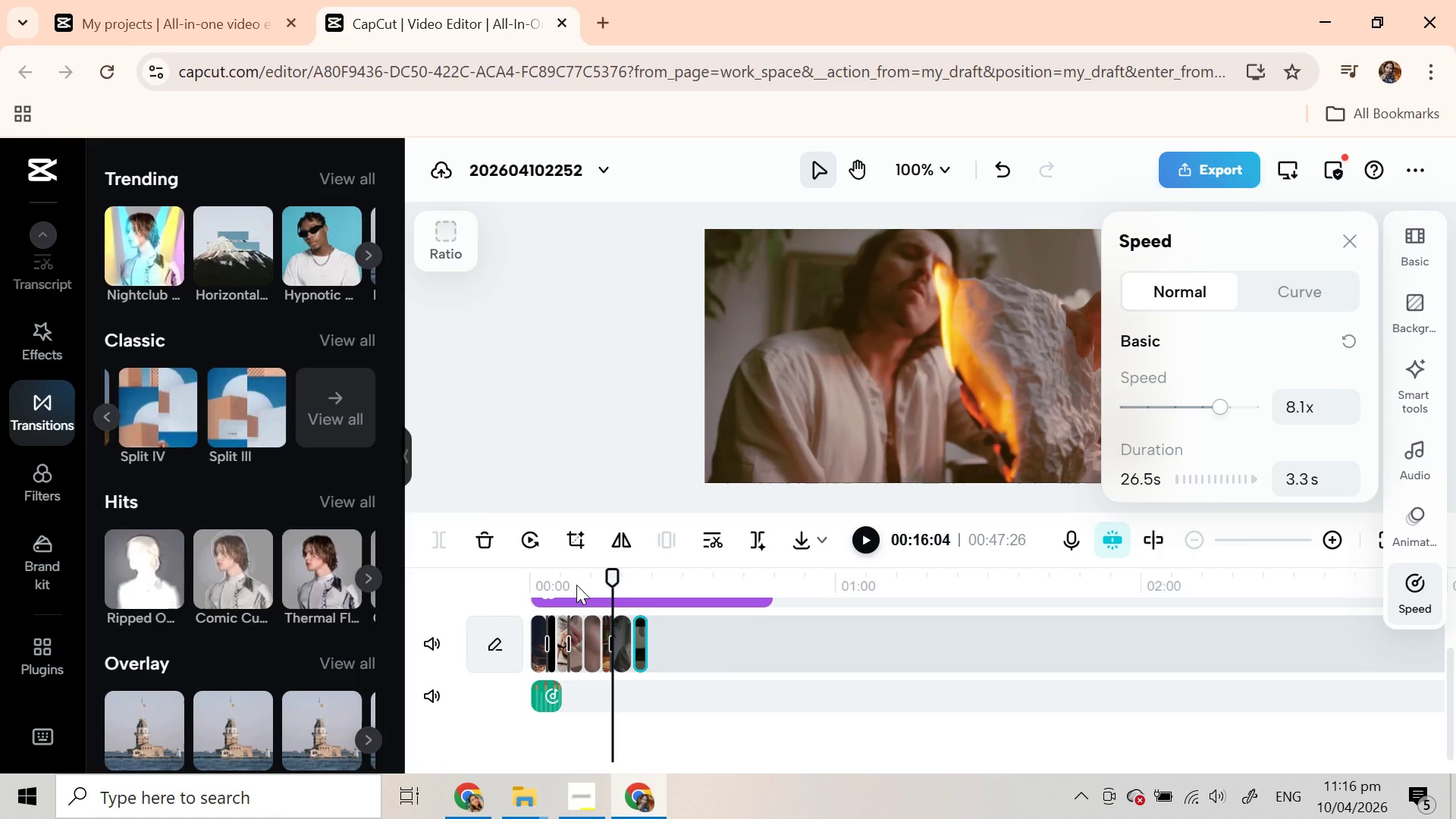 
left_click_drag(start_coordinate=[617, 583], to_coordinate=[639, 591])
 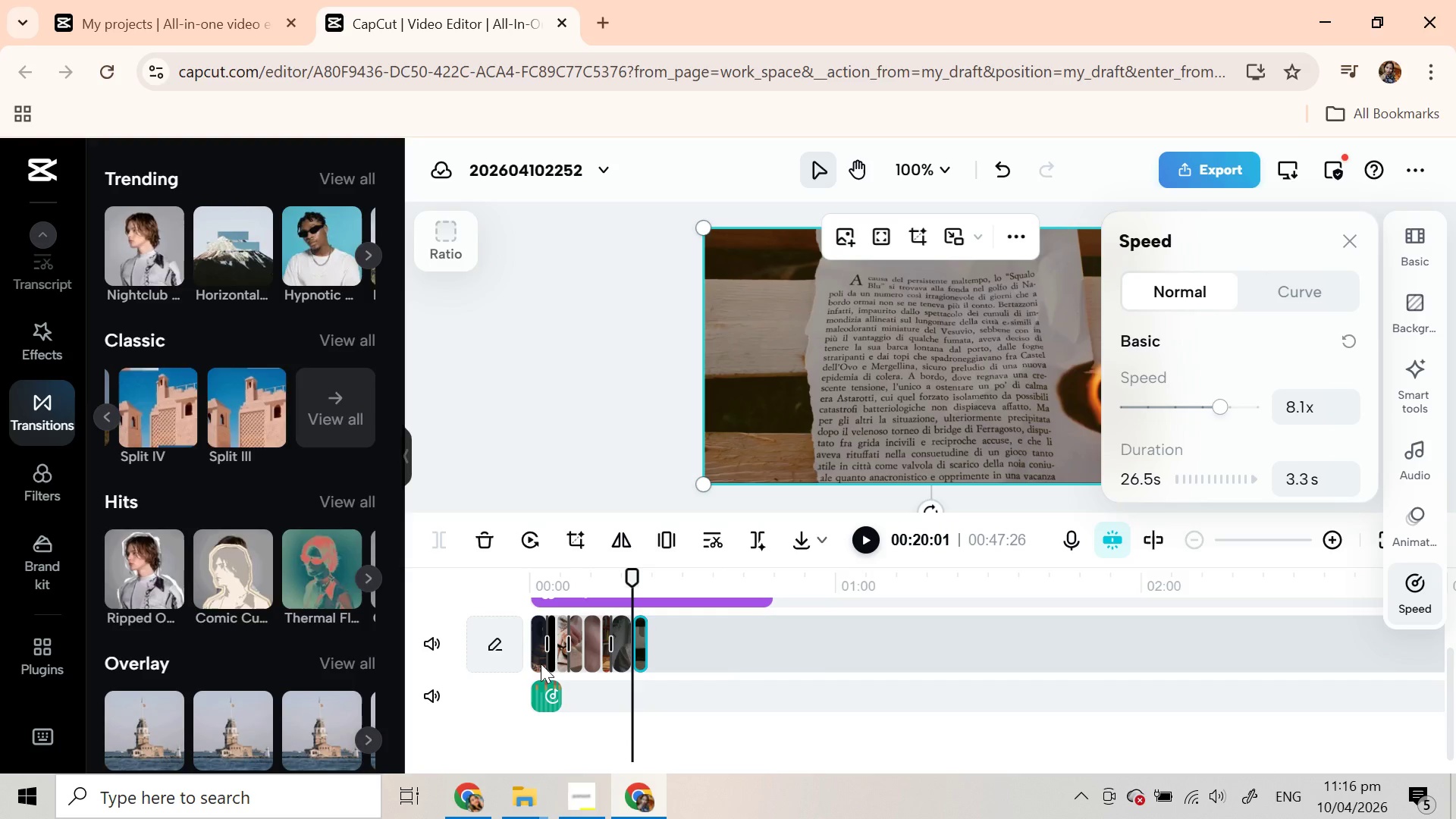 
left_click([561, 660])
 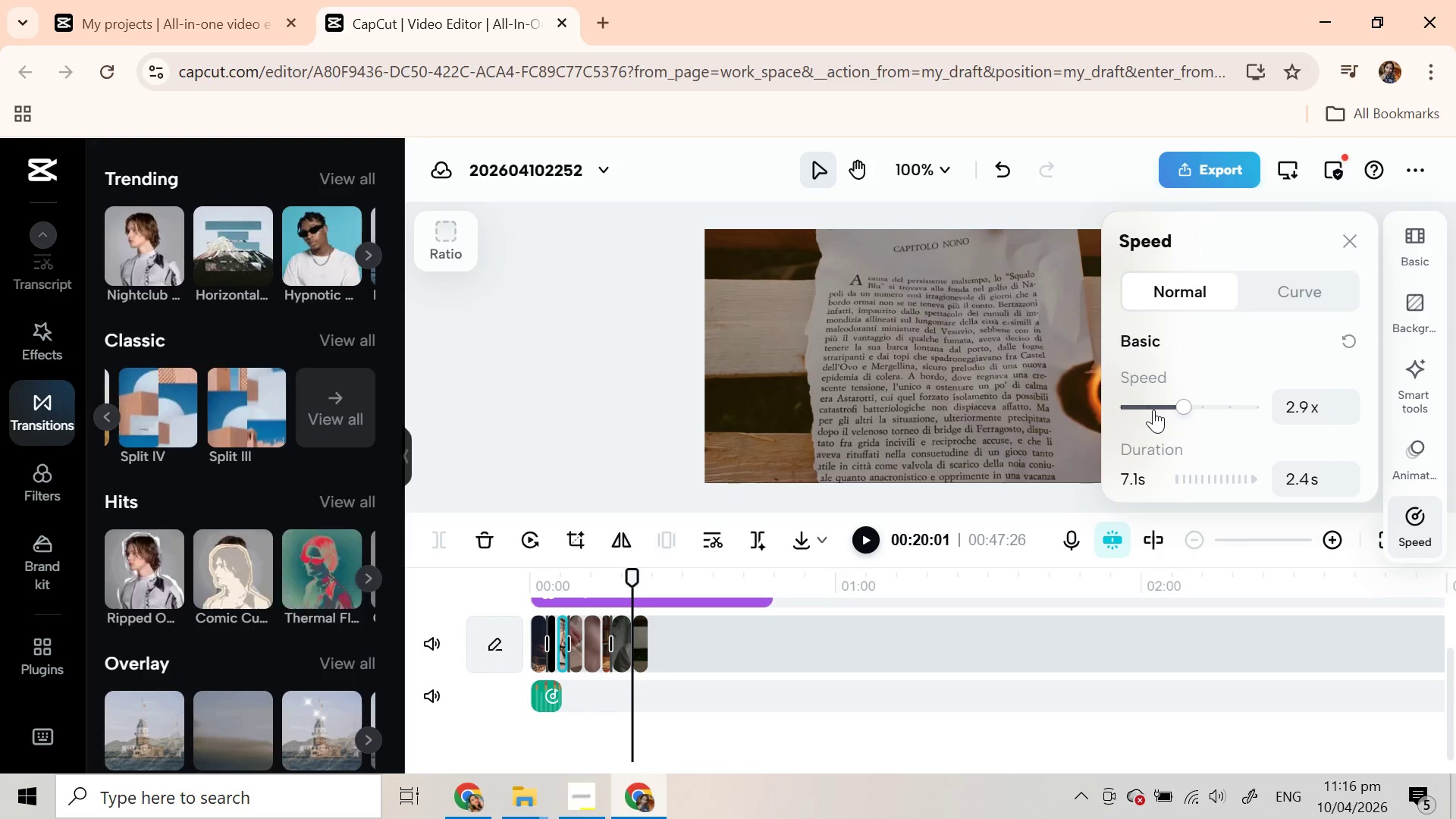 
wait(12.38)
 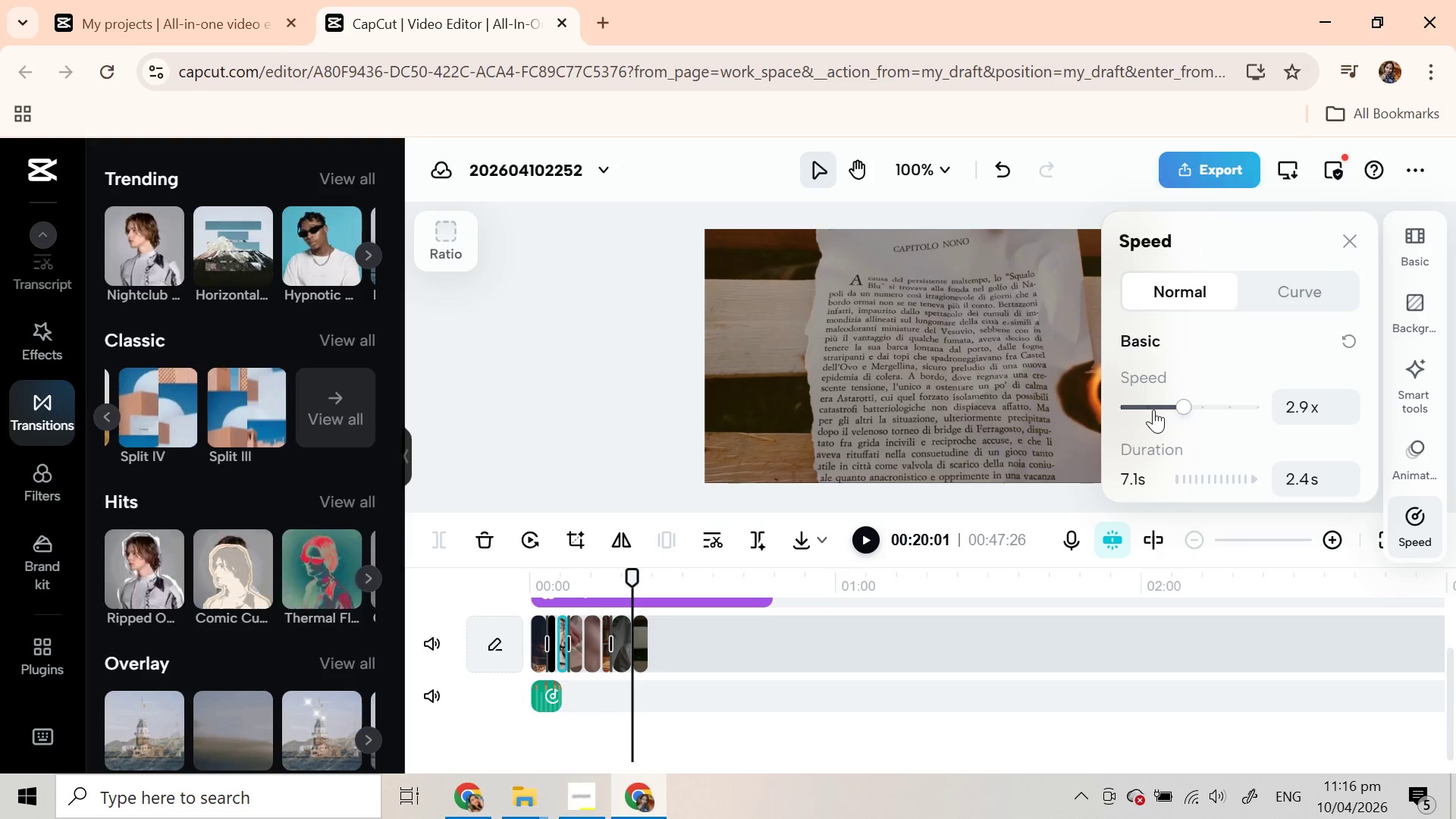 
left_click_drag(start_coordinate=[930, 378], to_coordinate=[886, 369])
 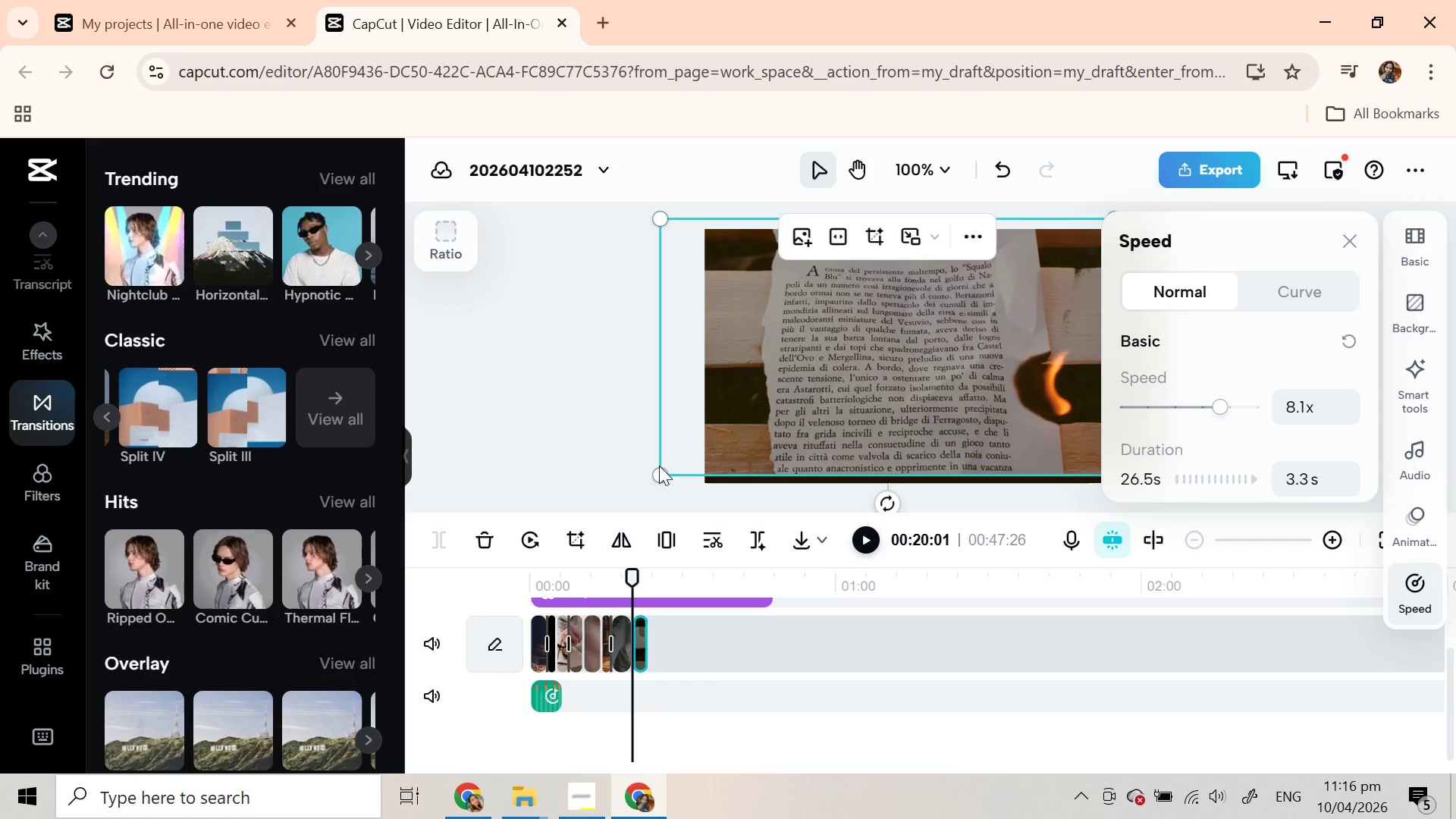 
left_click_drag(start_coordinate=[659, 472], to_coordinate=[649, 491])
 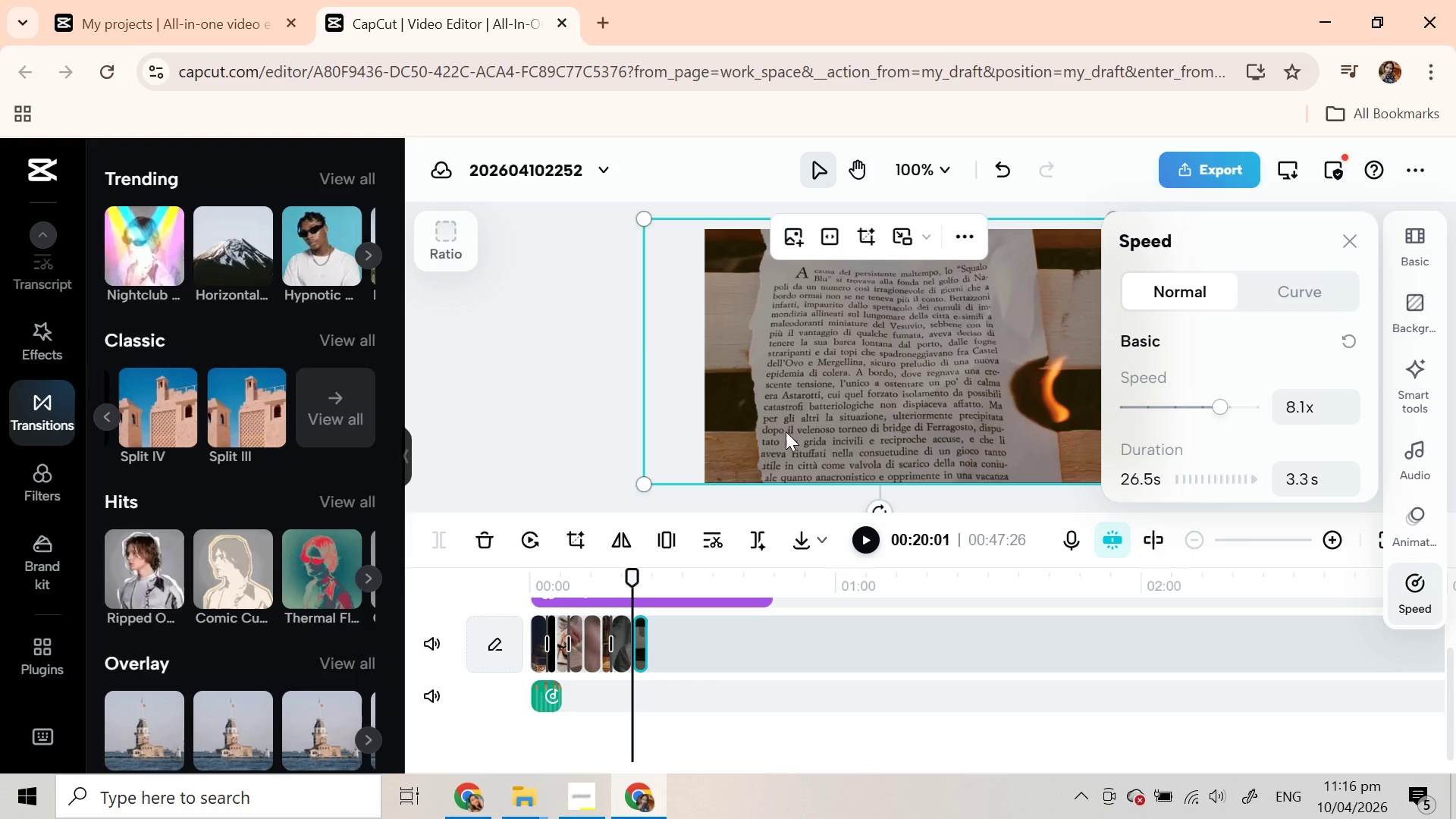 
left_click_drag(start_coordinate=[843, 391], to_coordinate=[806, 391])
 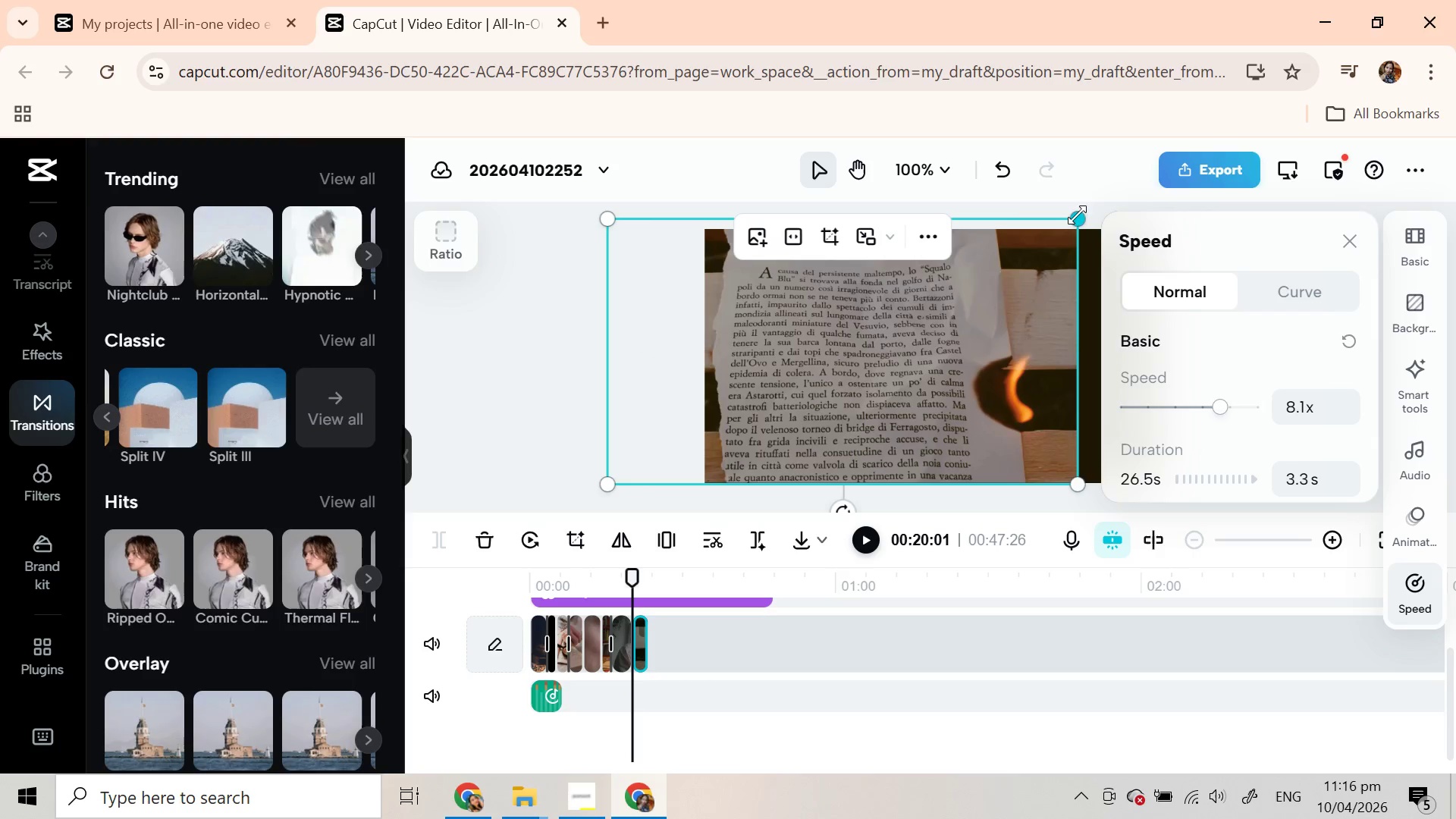 
left_click_drag(start_coordinate=[1078, 211], to_coordinate=[1124, 211])
 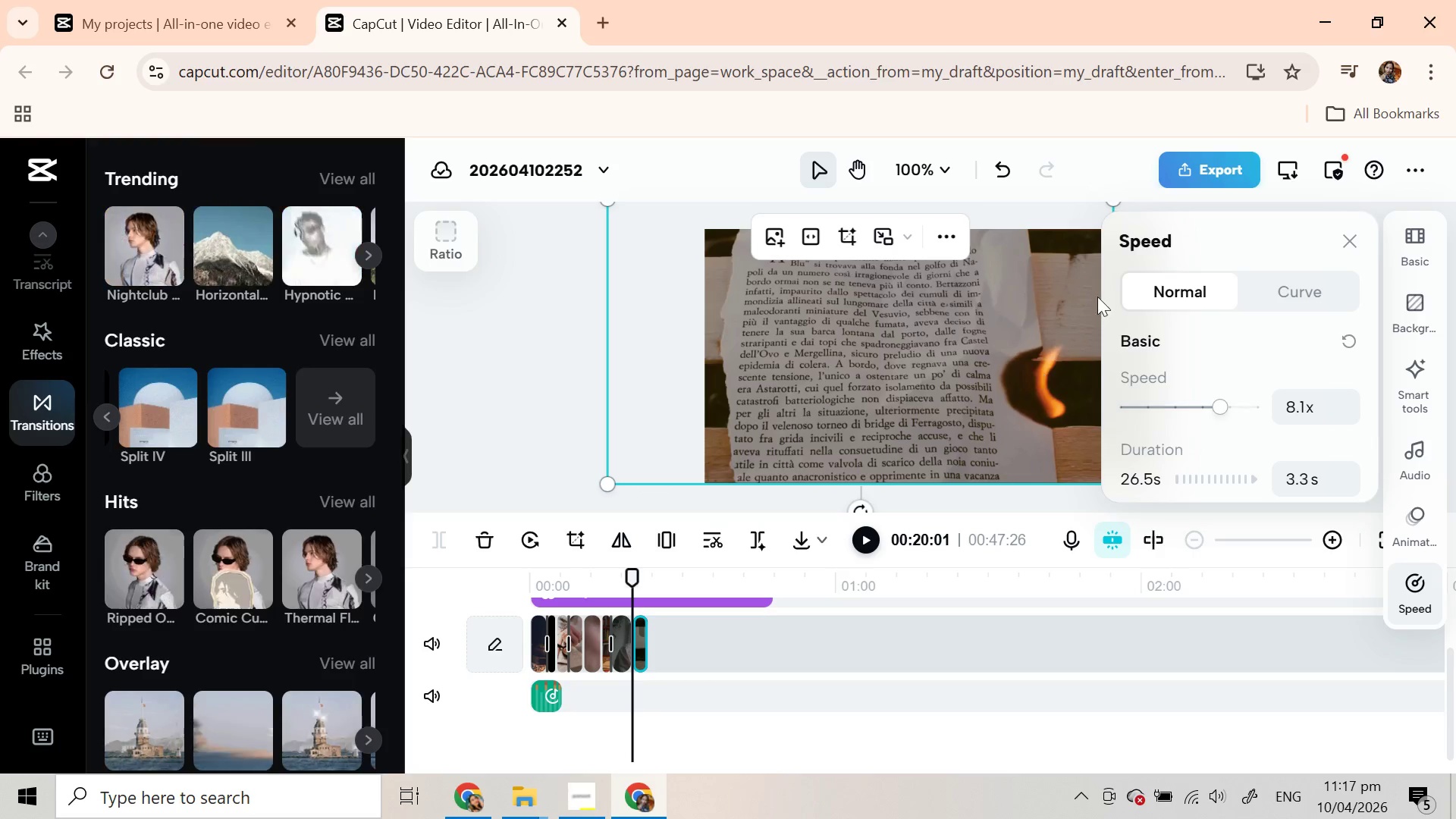 
scroll: coordinate [1235, 437], scroll_direction: down, amount: 1.0
 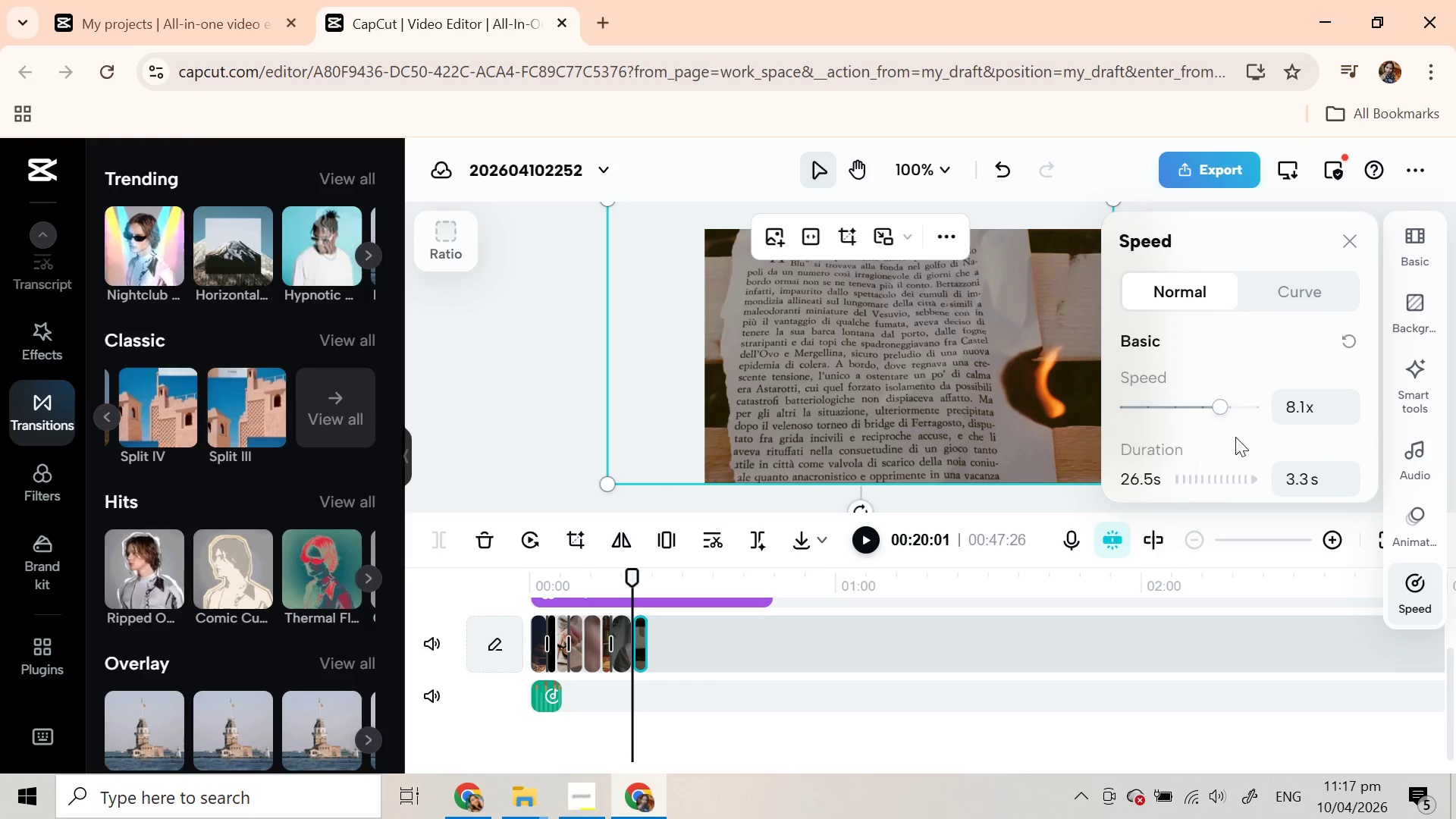 
mouse_move([1228, 415])
 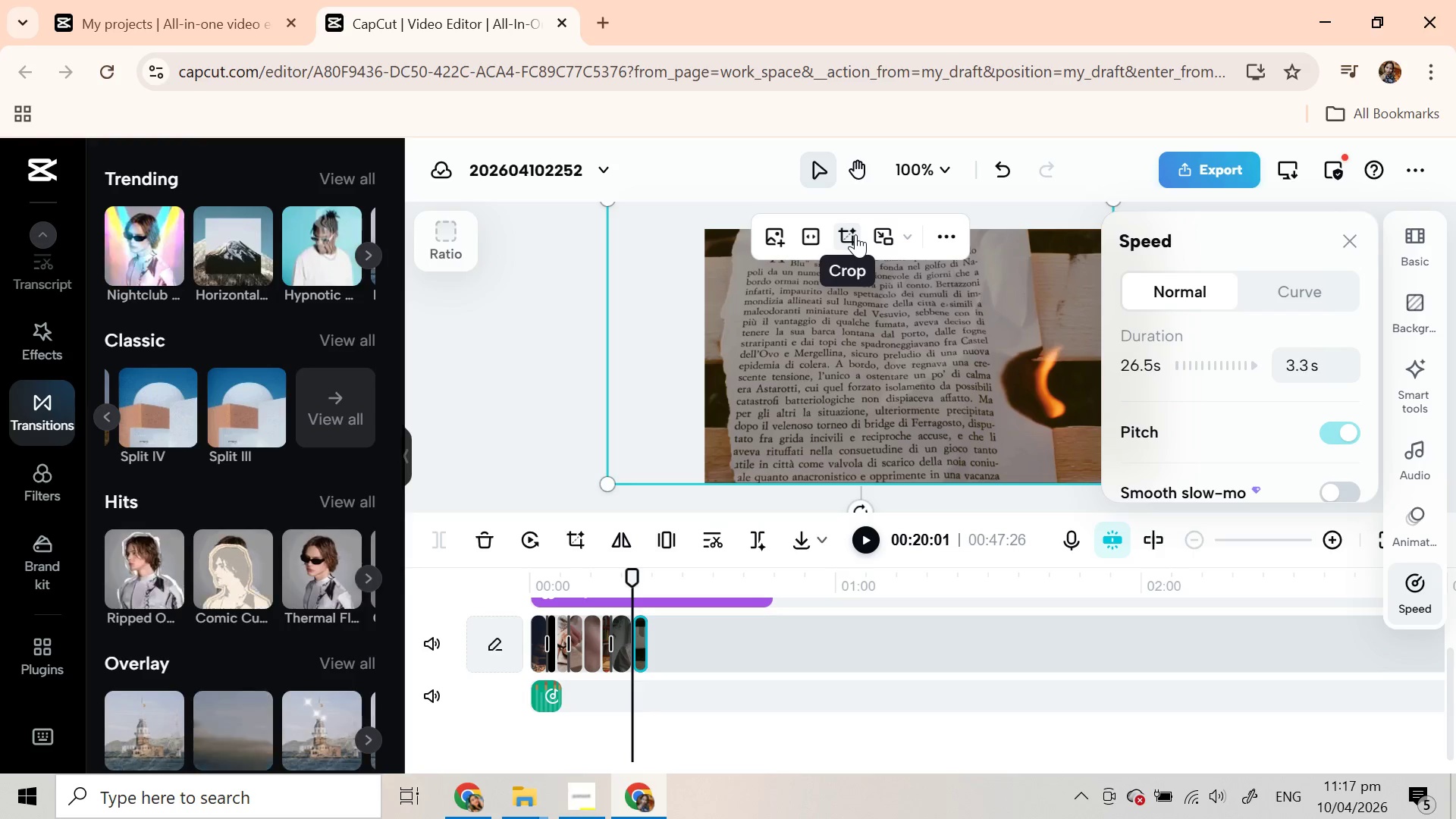 
left_click([855, 234])
 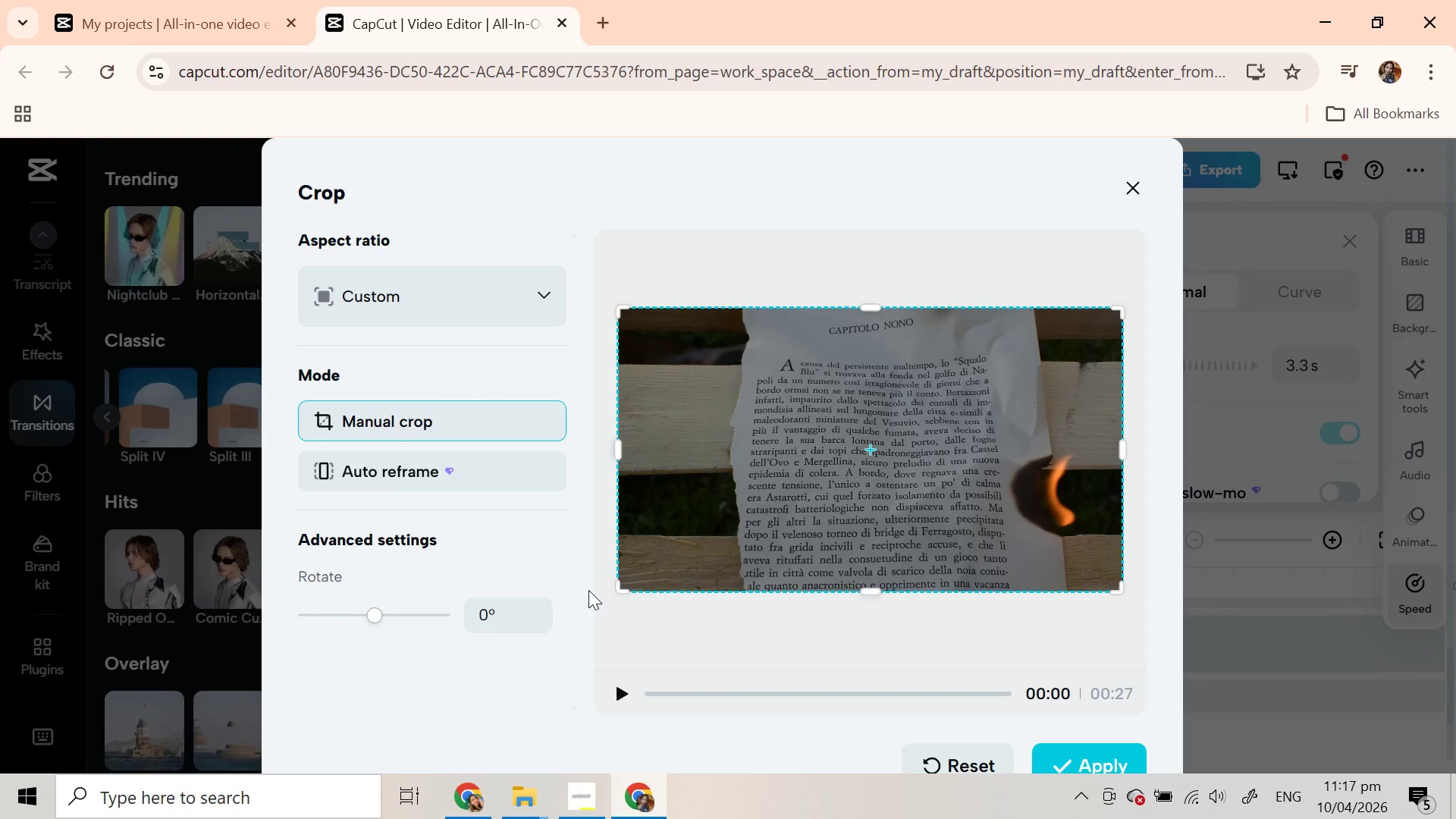 
left_click_drag(start_coordinate=[380, 620], to_coordinate=[373, 613])
 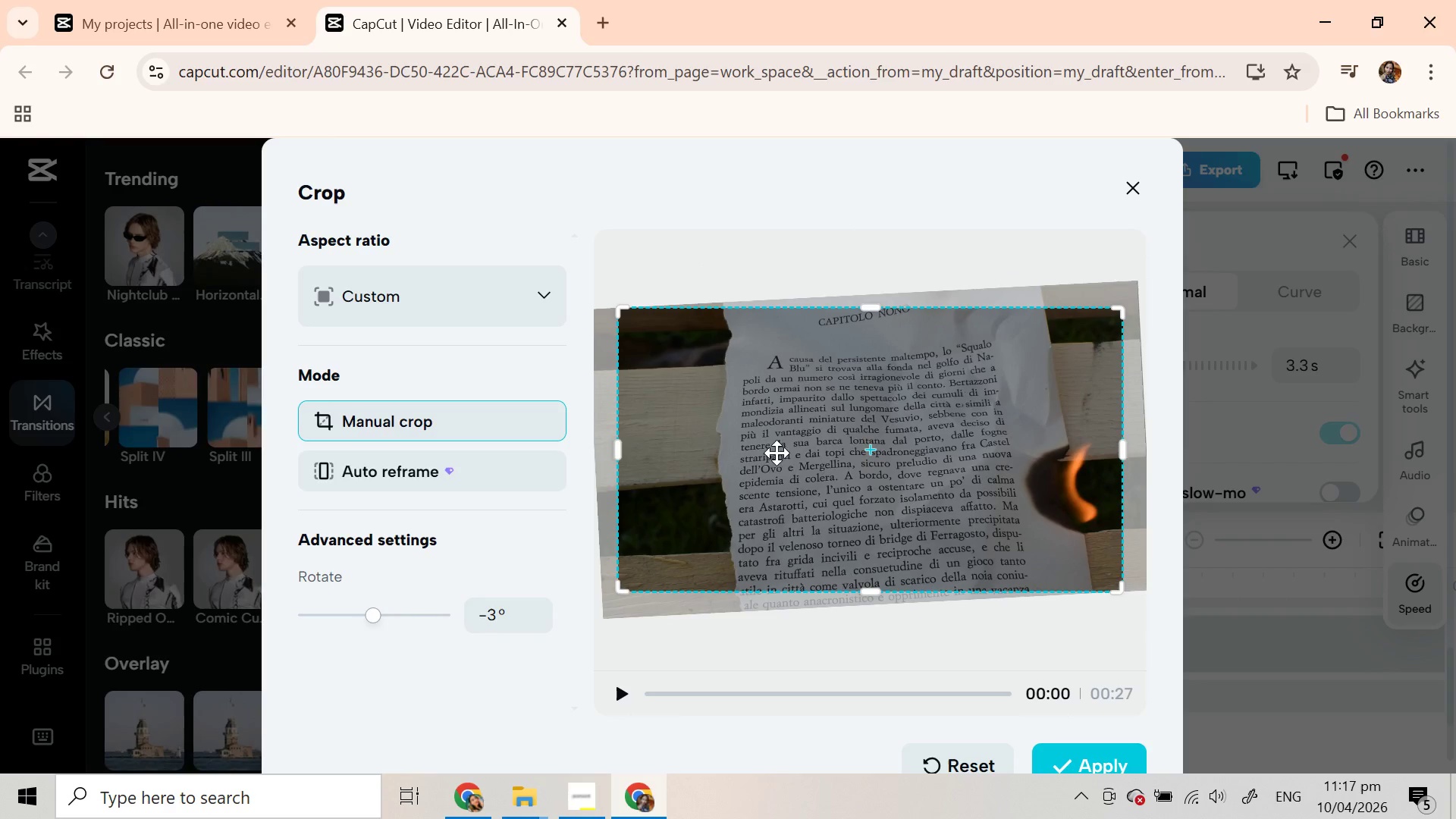 
left_click_drag(start_coordinate=[856, 443], to_coordinate=[767, 438])
 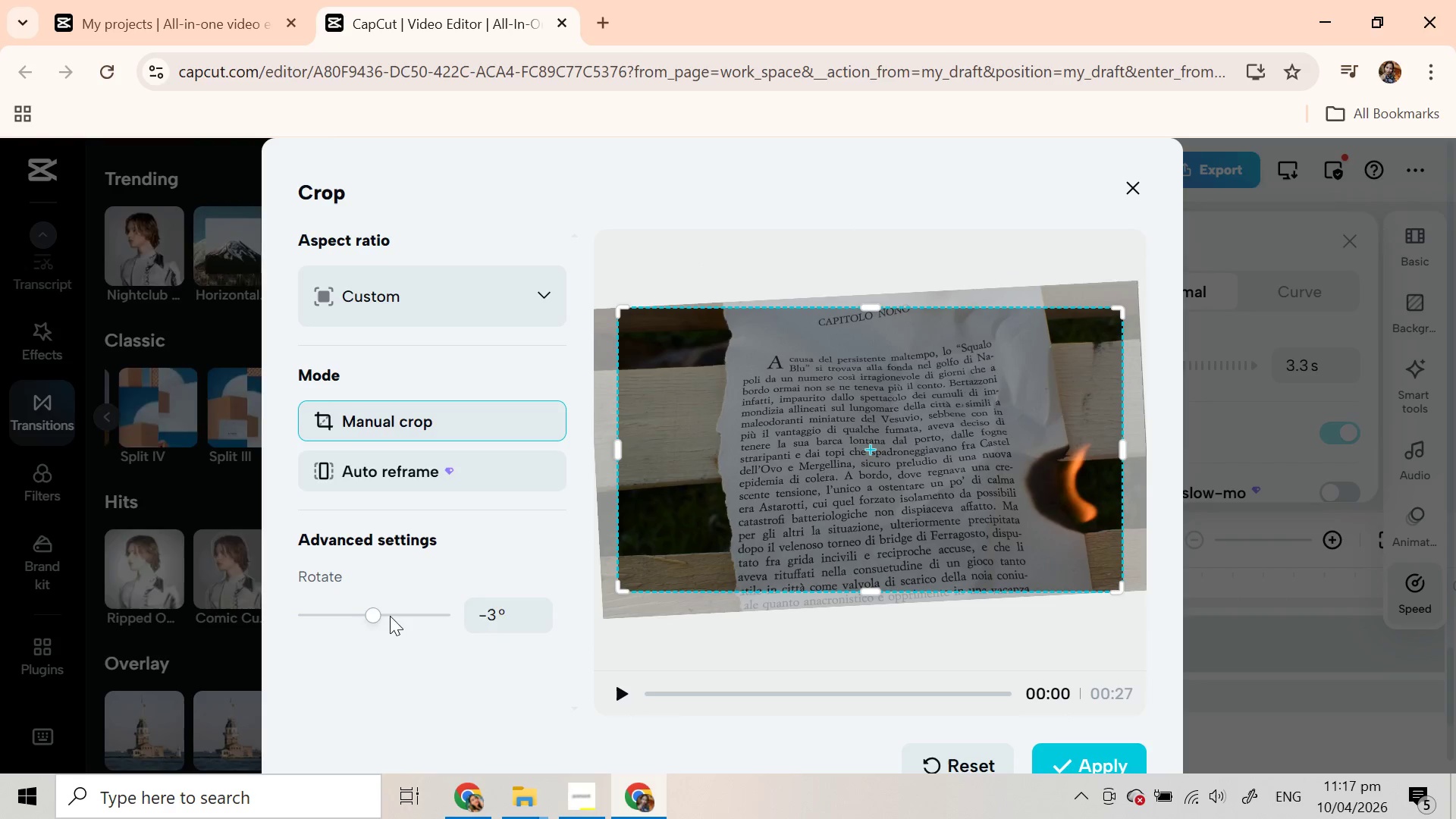 
left_click([388, 614])
 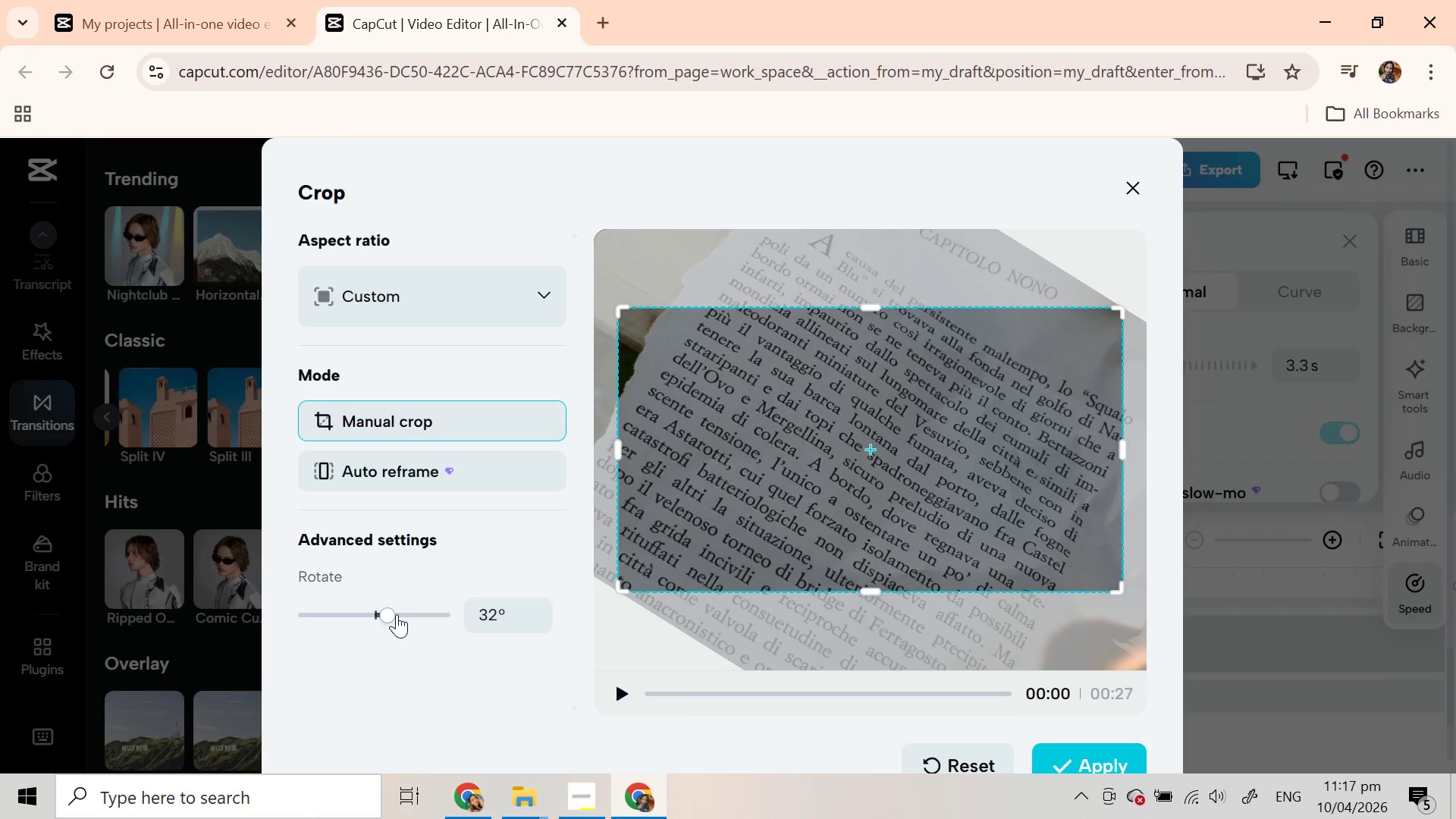 
left_click_drag(start_coordinate=[394, 612], to_coordinate=[372, 609])
 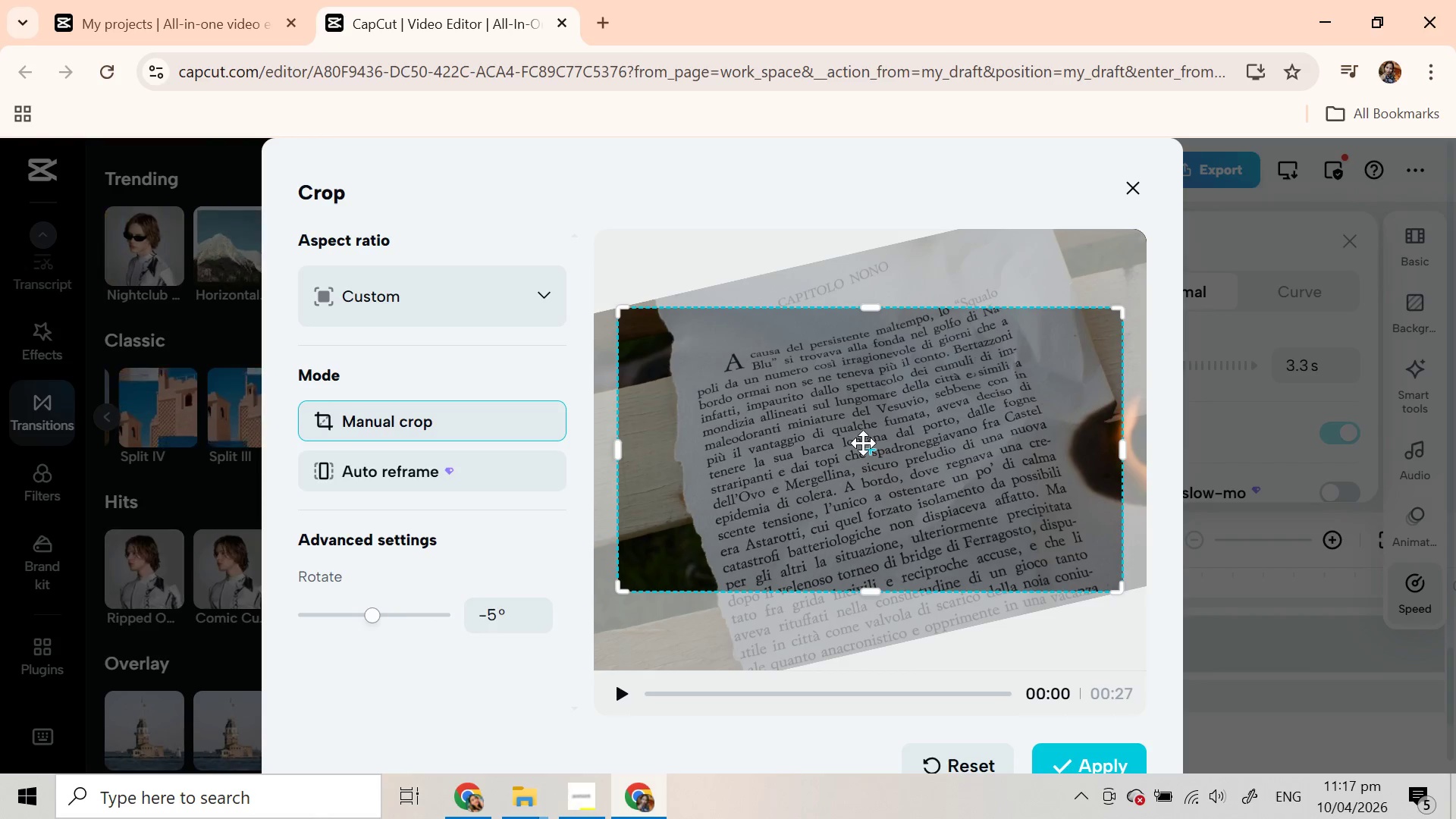 
left_click_drag(start_coordinate=[863, 443], to_coordinate=[804, 452])
 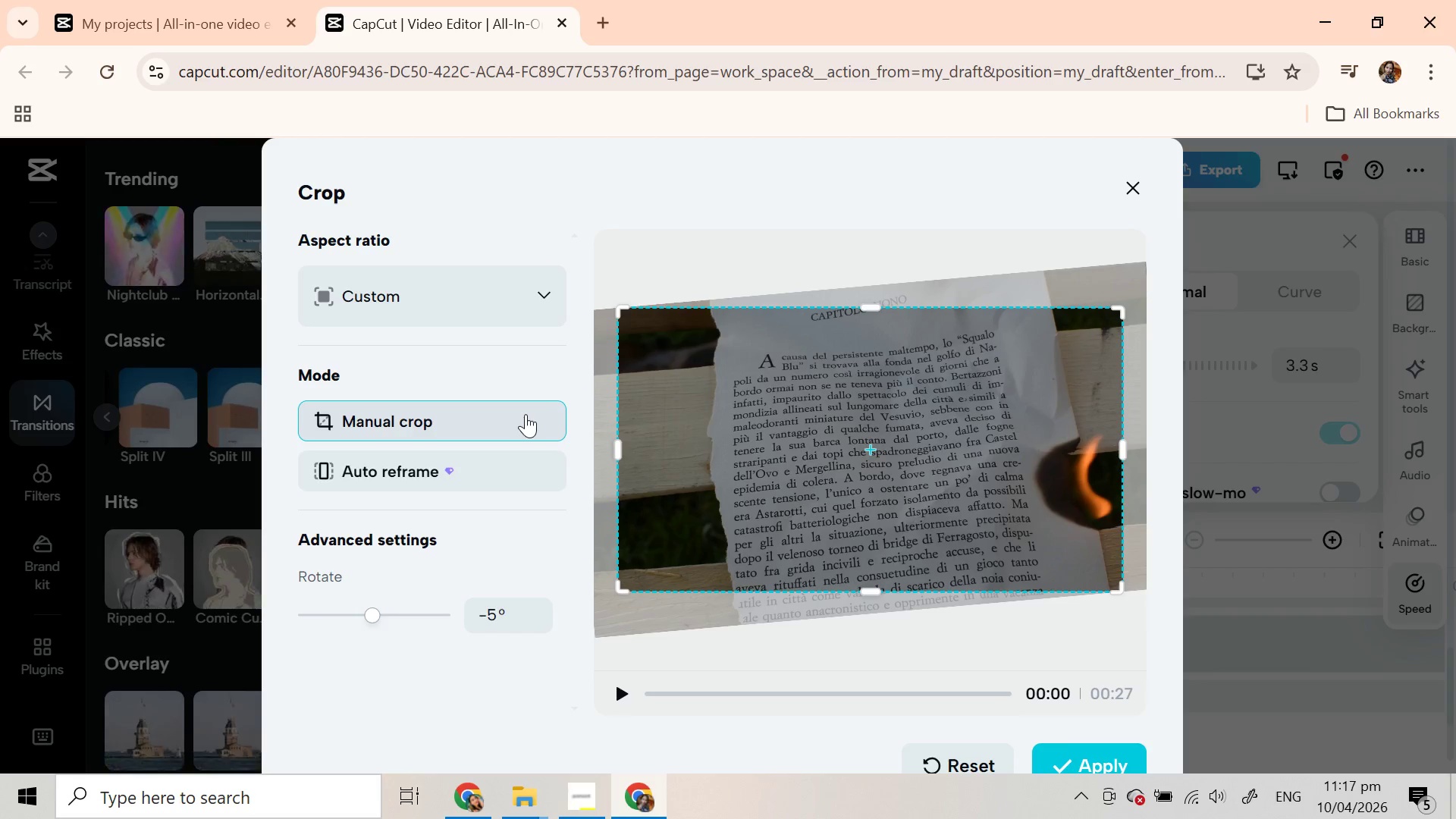 
wait(5.69)
 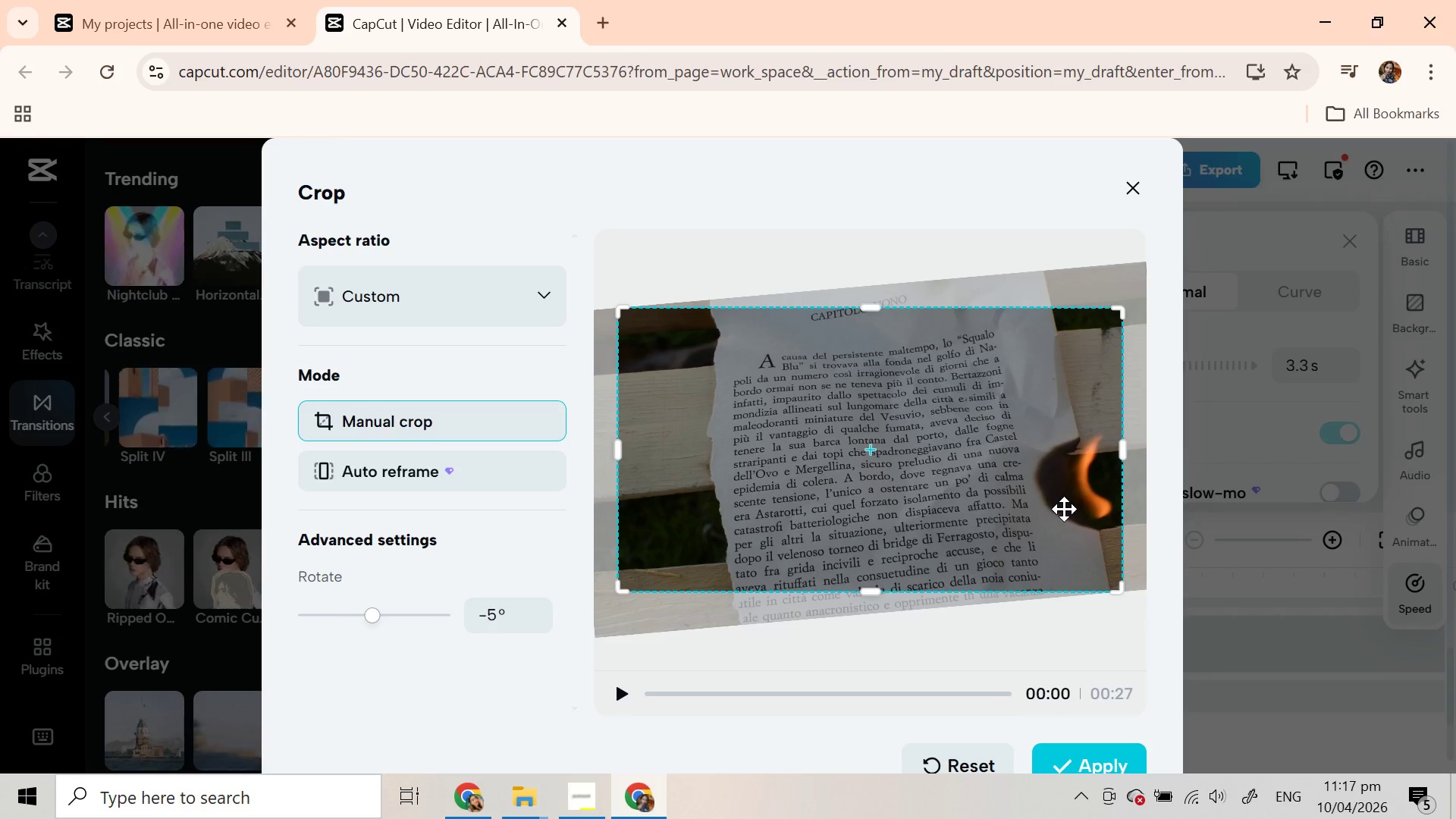 
left_click([505, 309])
 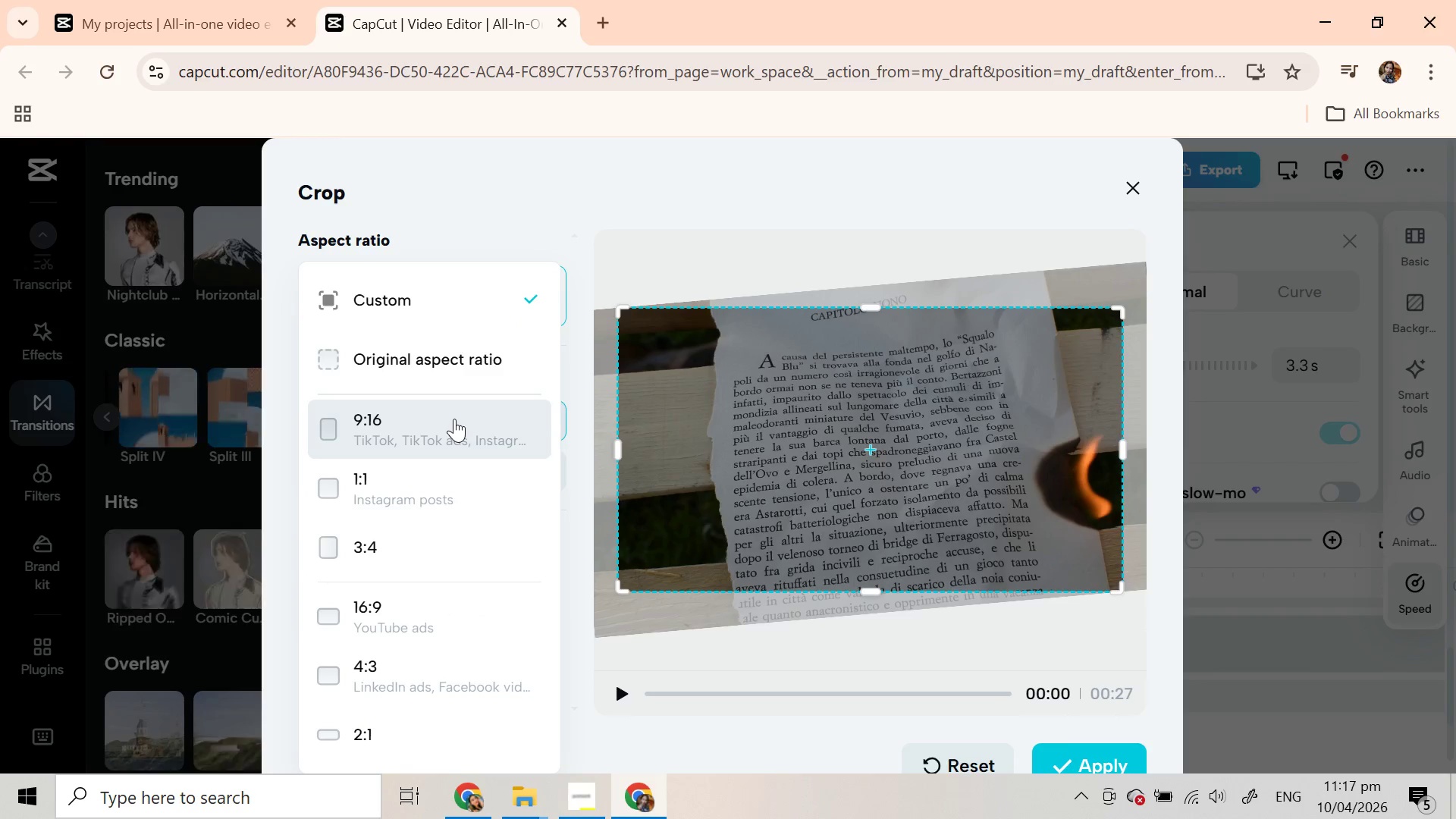 
left_click([454, 419])
 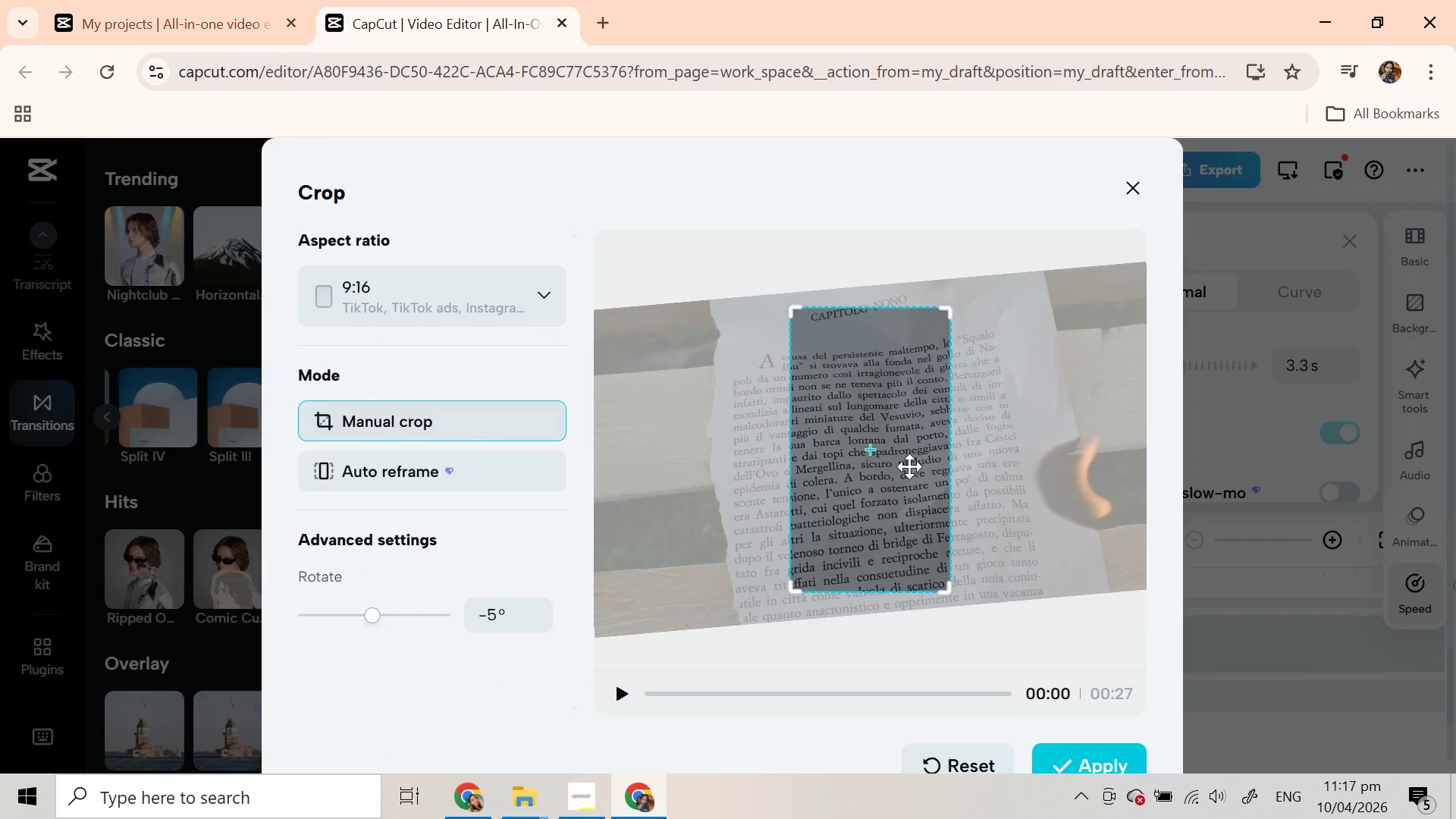 
left_click_drag(start_coordinate=[890, 471], to_coordinate=[727, 450])
 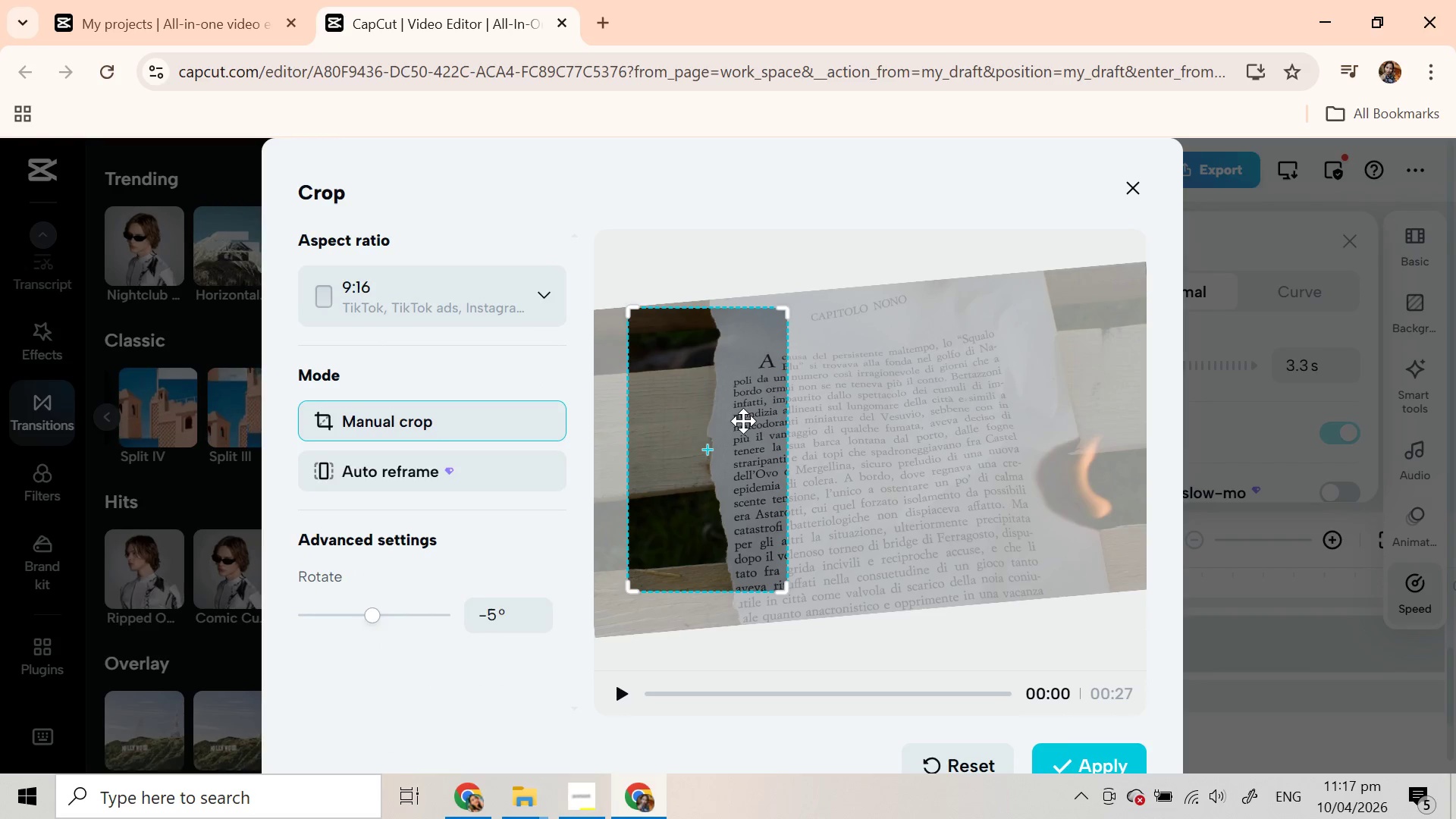 
left_click_drag(start_coordinate=[743, 421], to_coordinate=[1075, 452])
 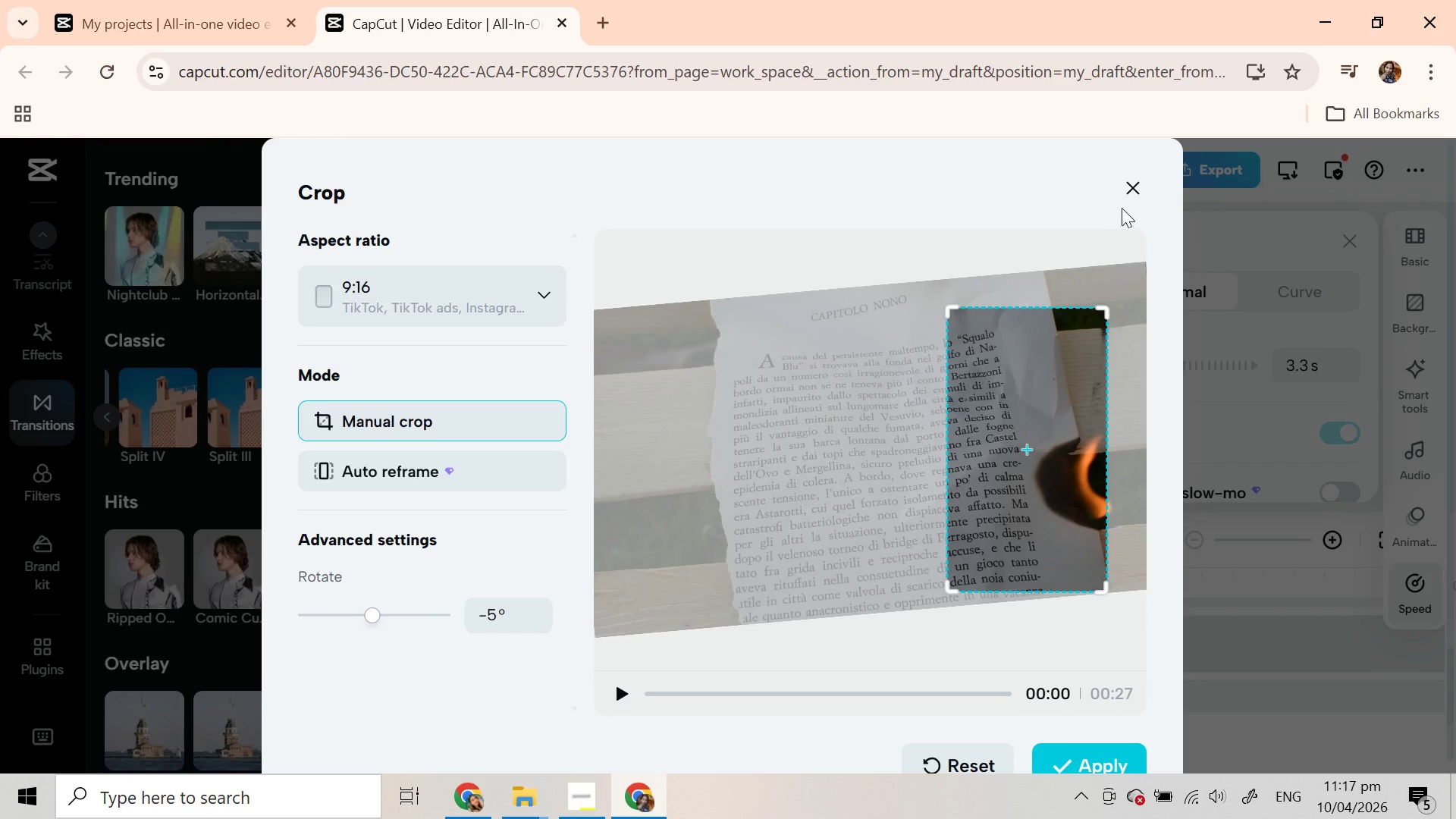 
left_click([1122, 195])
 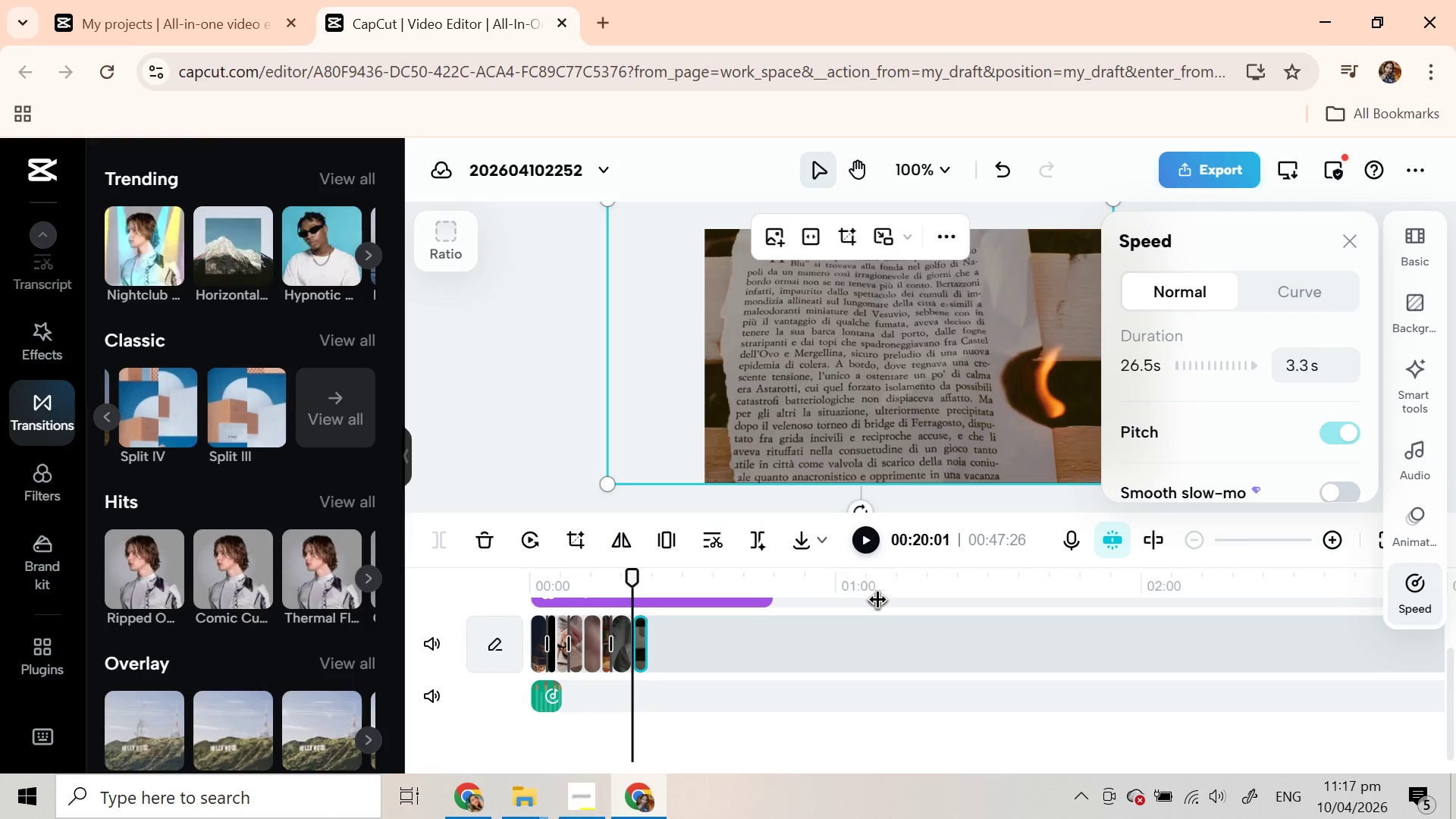 
left_click([875, 655])
 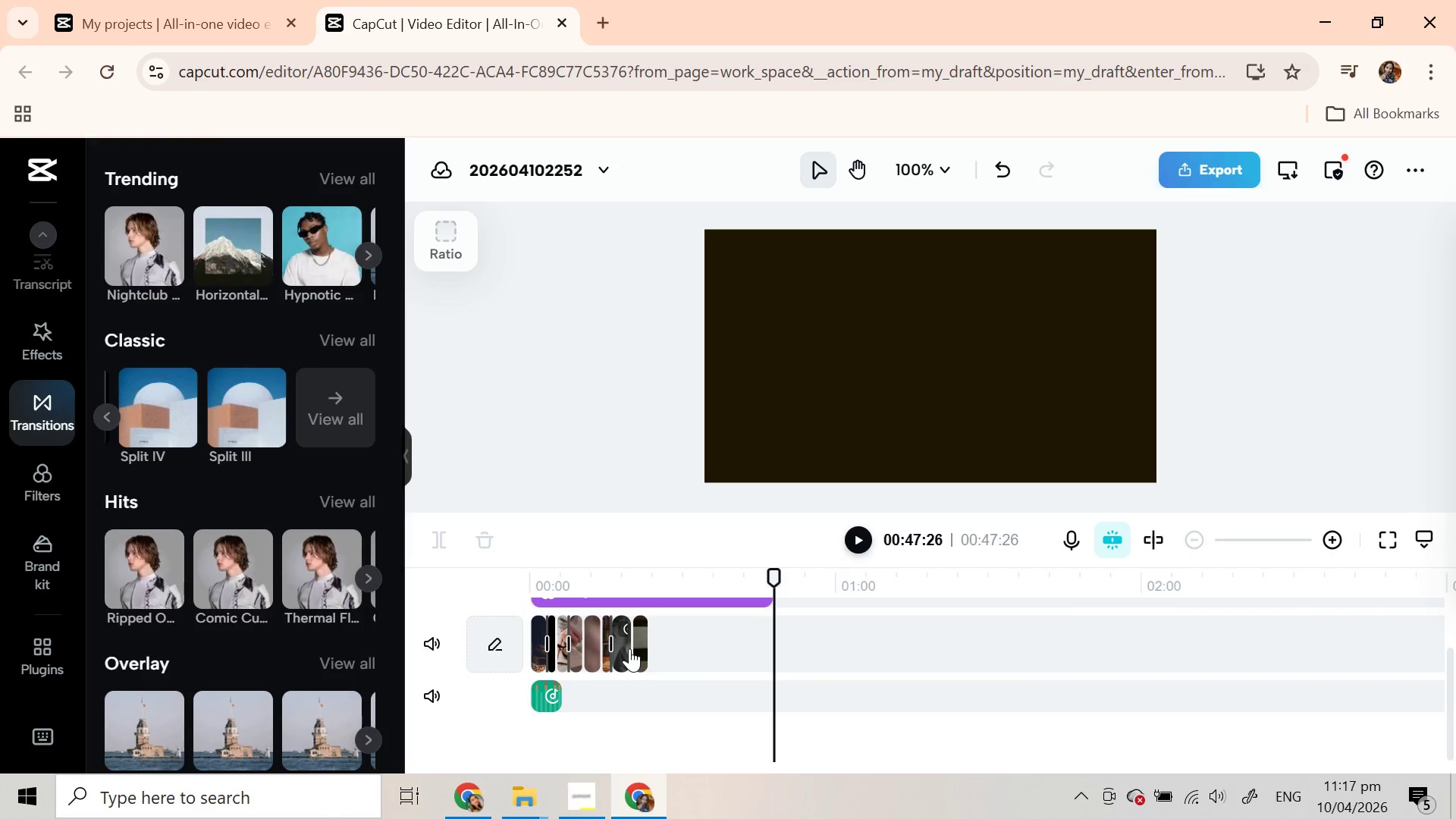 
left_click([629, 648])
 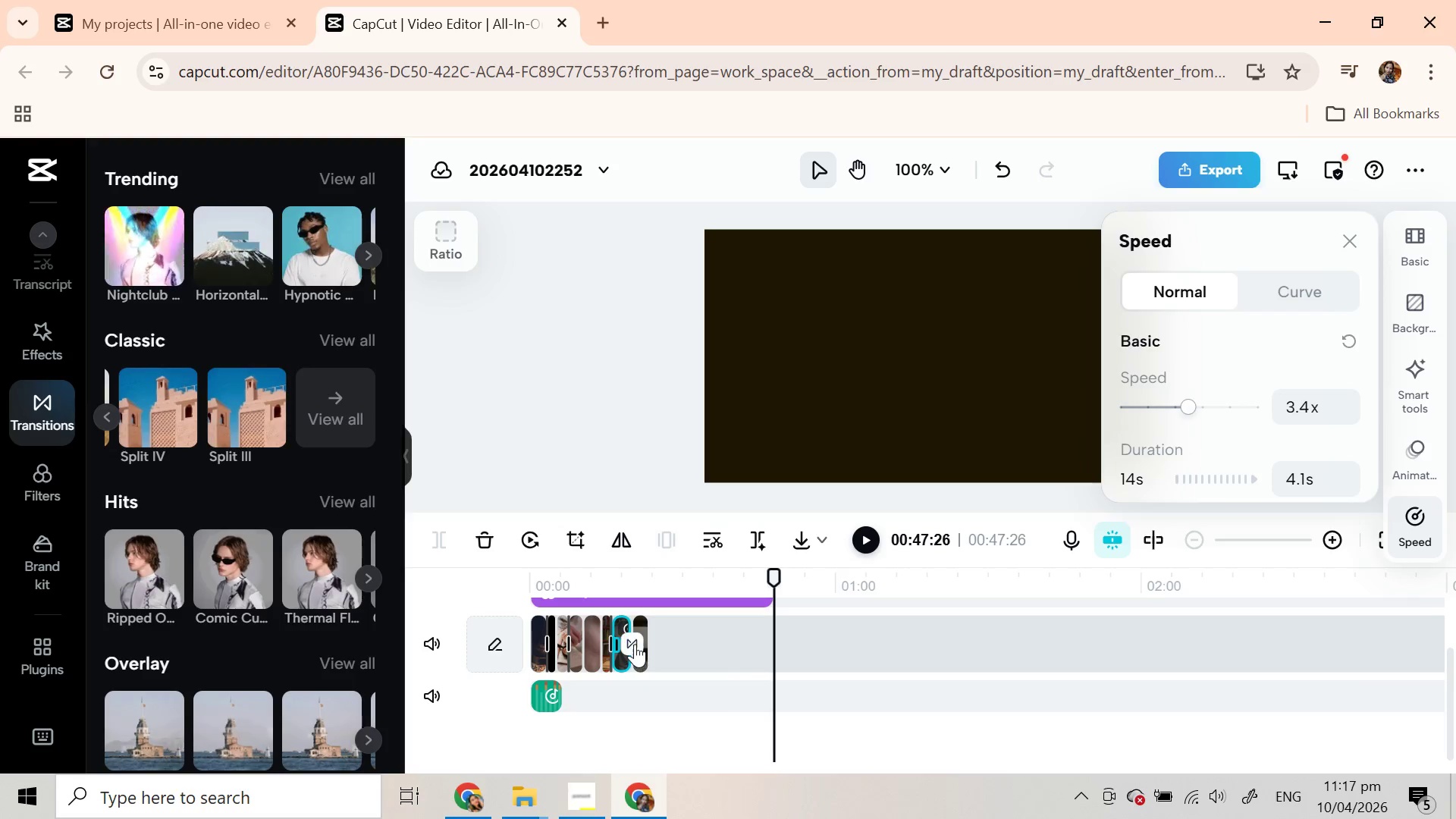 
left_click([635, 638])
 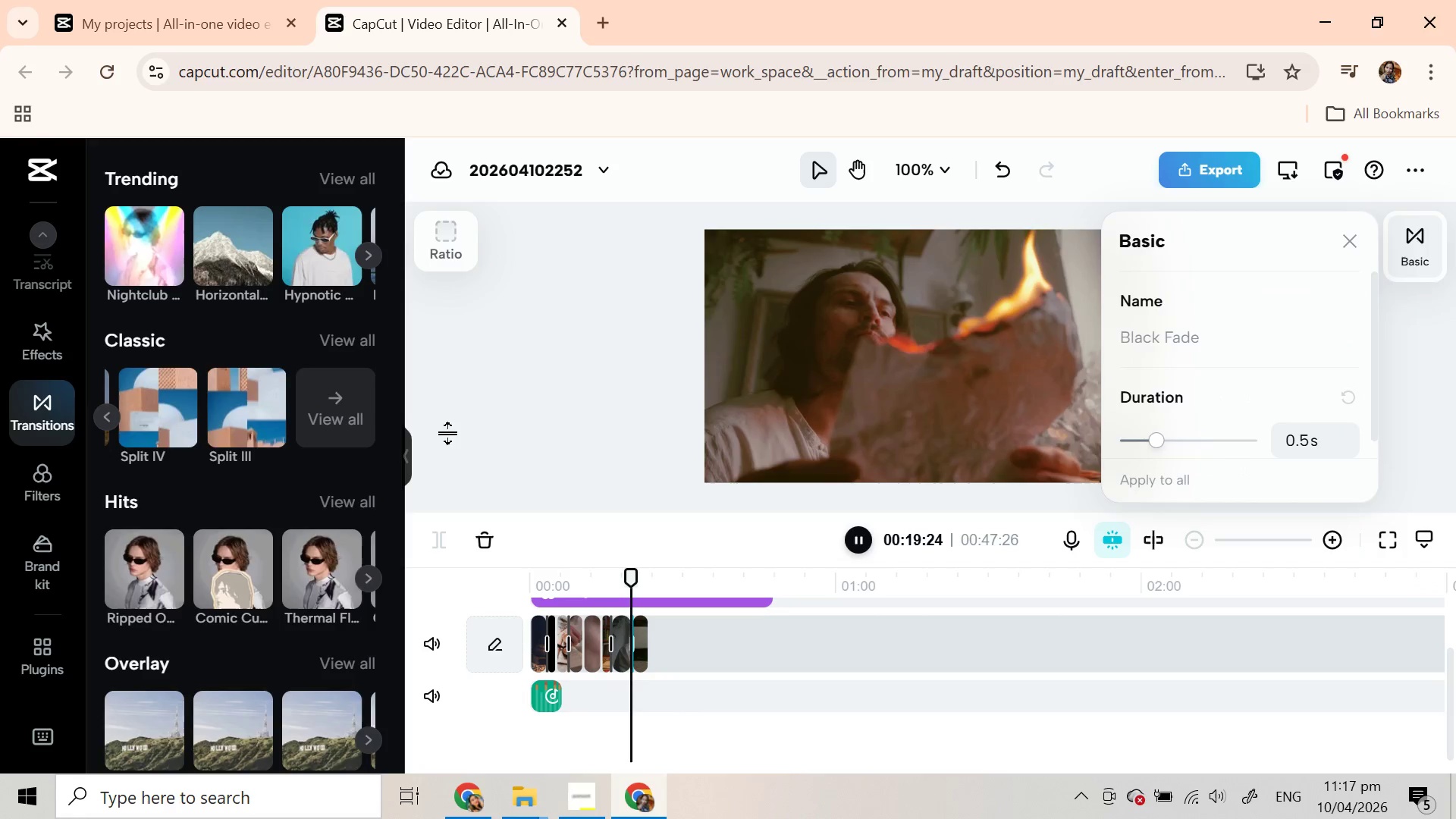 
mouse_move([217, 293])
 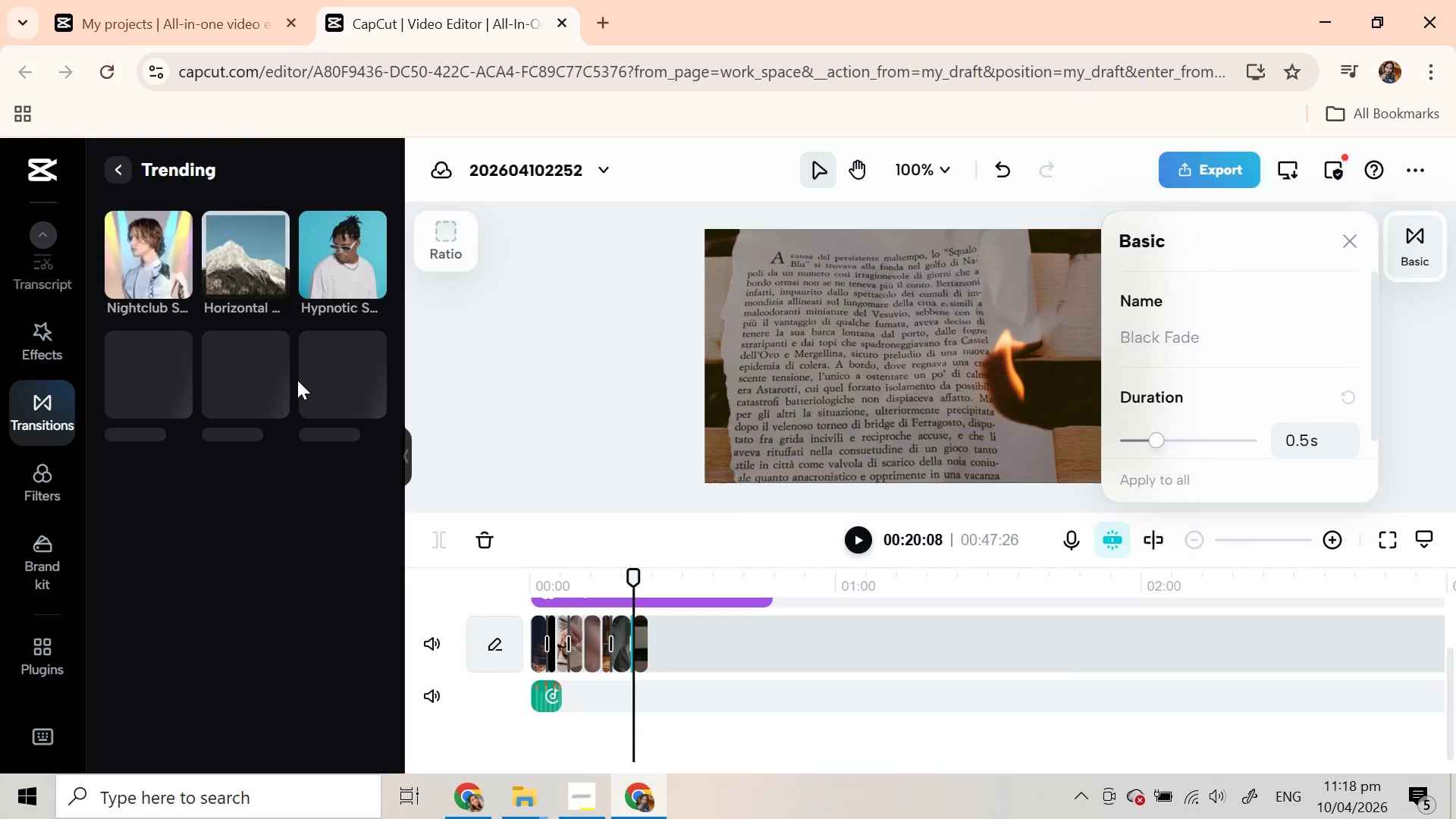 
wait(11.04)
 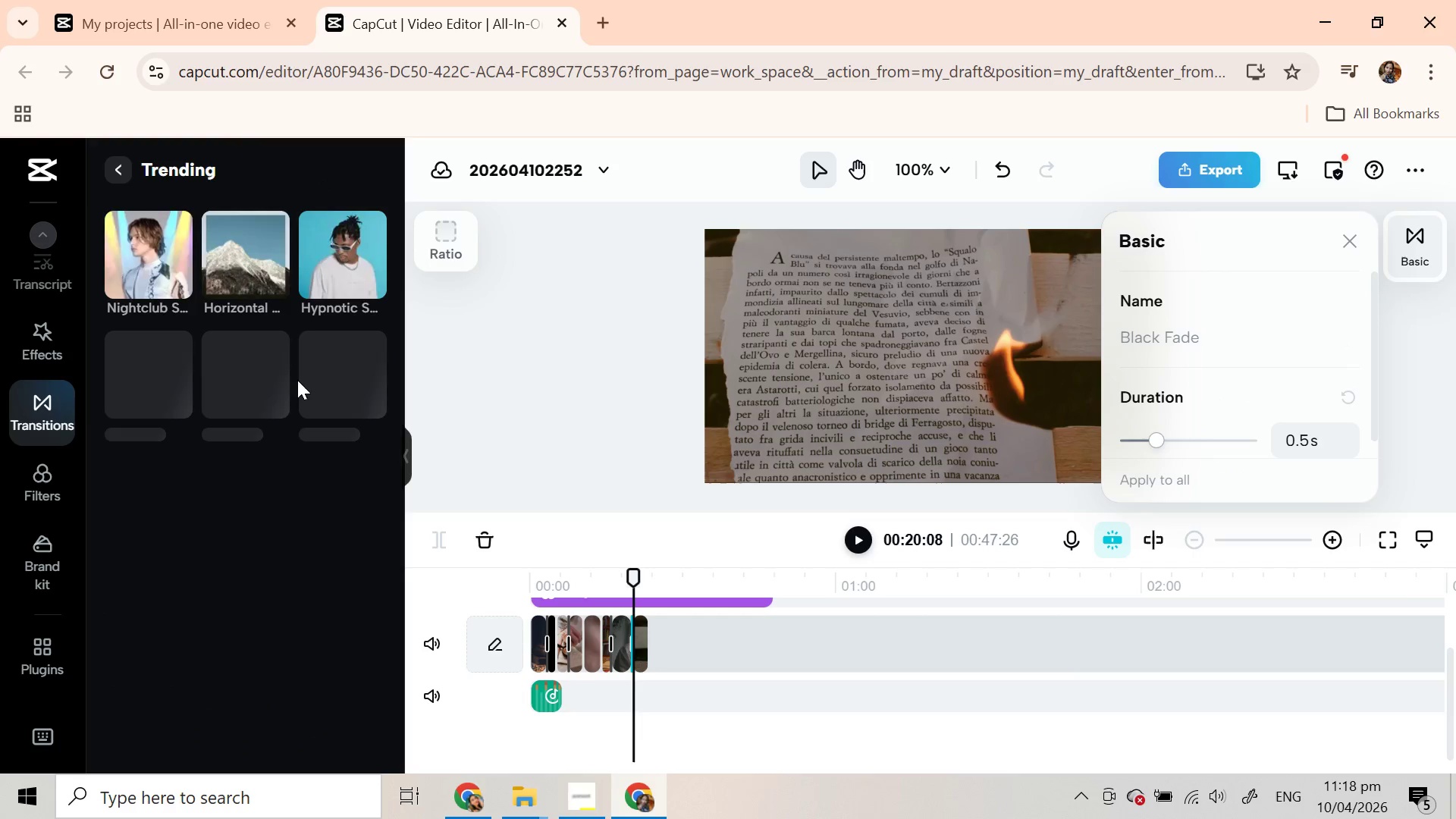 
left_click([123, 165])
 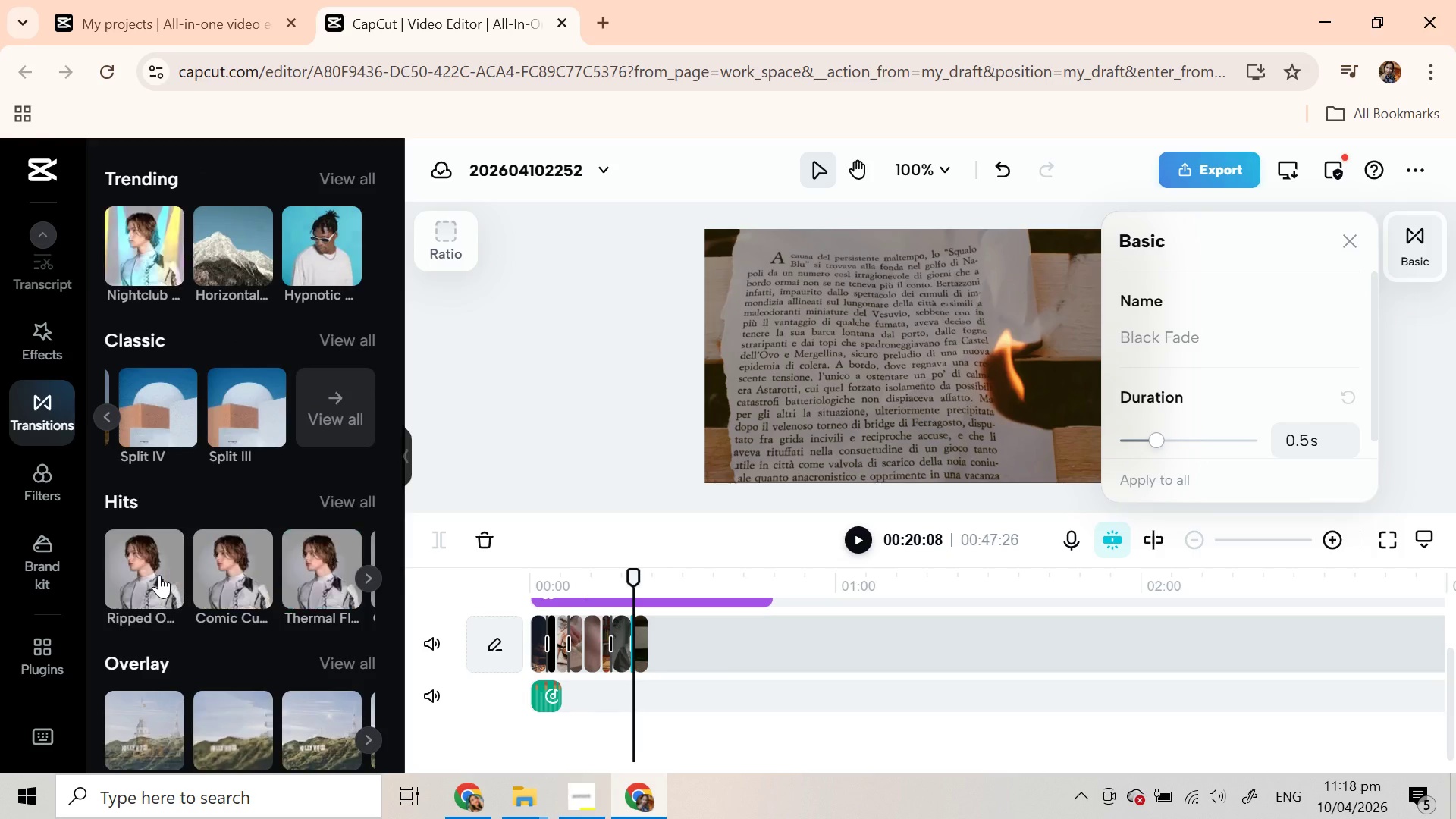 
scroll: coordinate [159, 575], scroll_direction: down, amount: 1.0
 